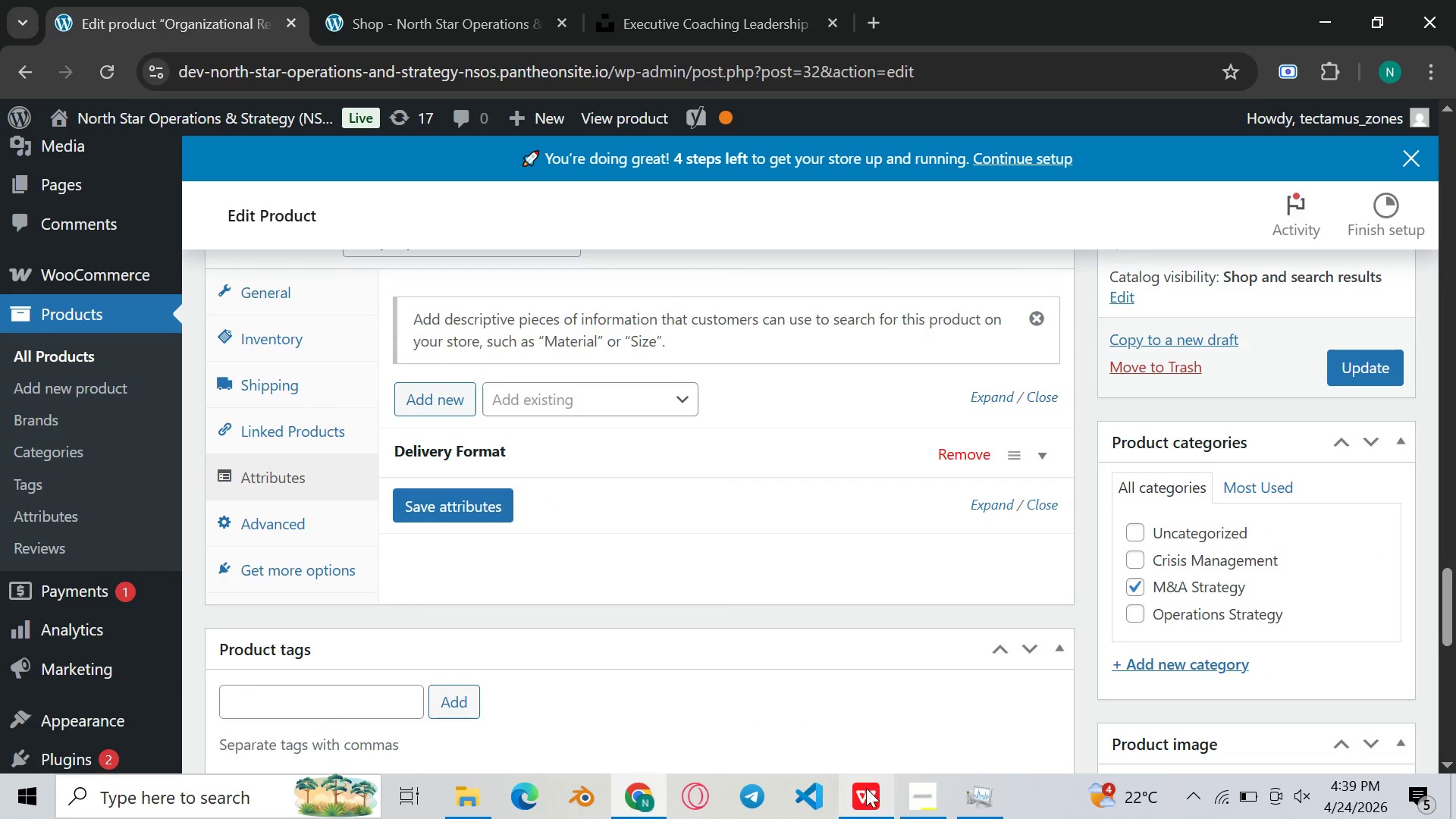 
left_click([868, 788])
 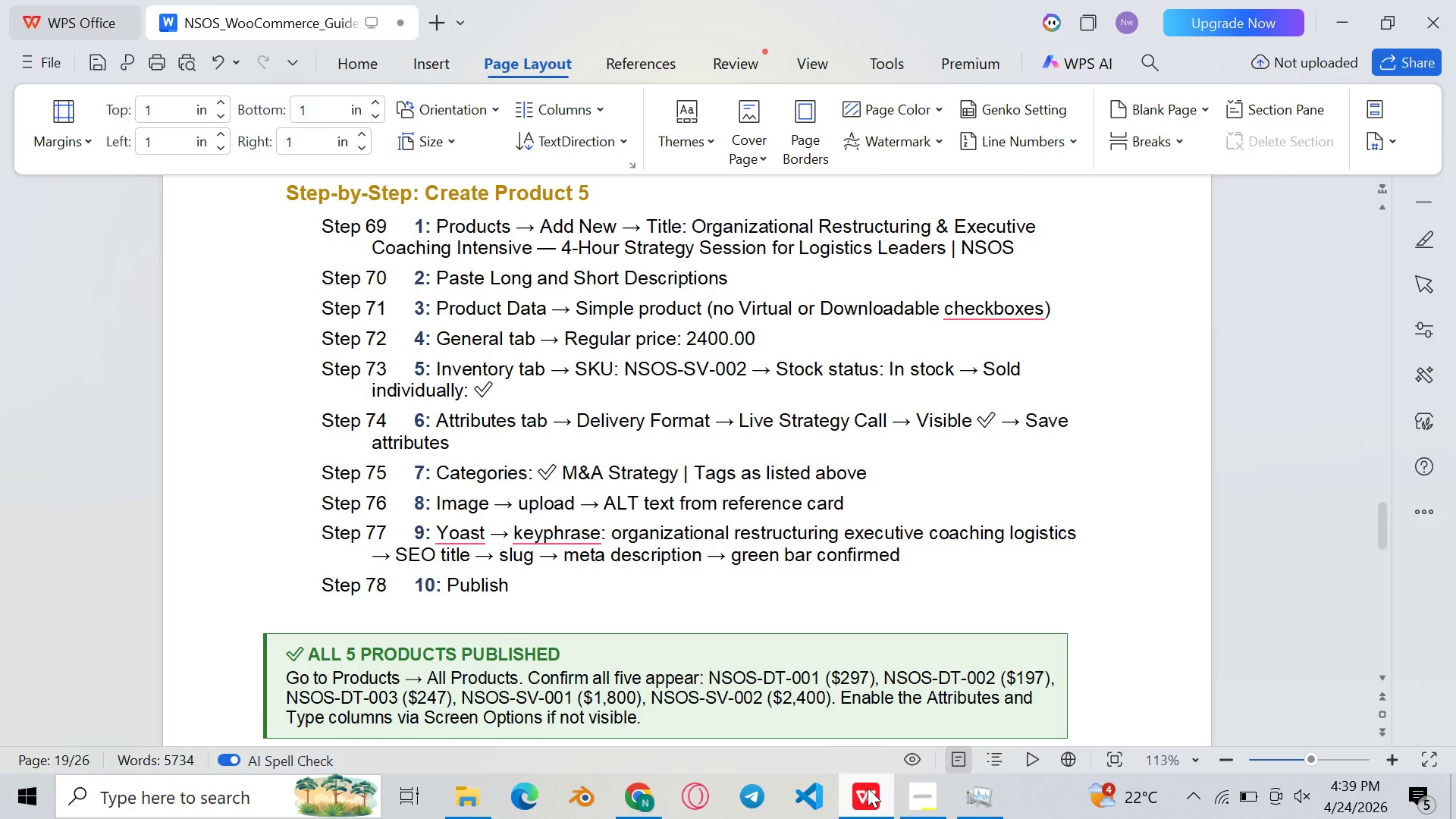 
left_click([868, 788])
 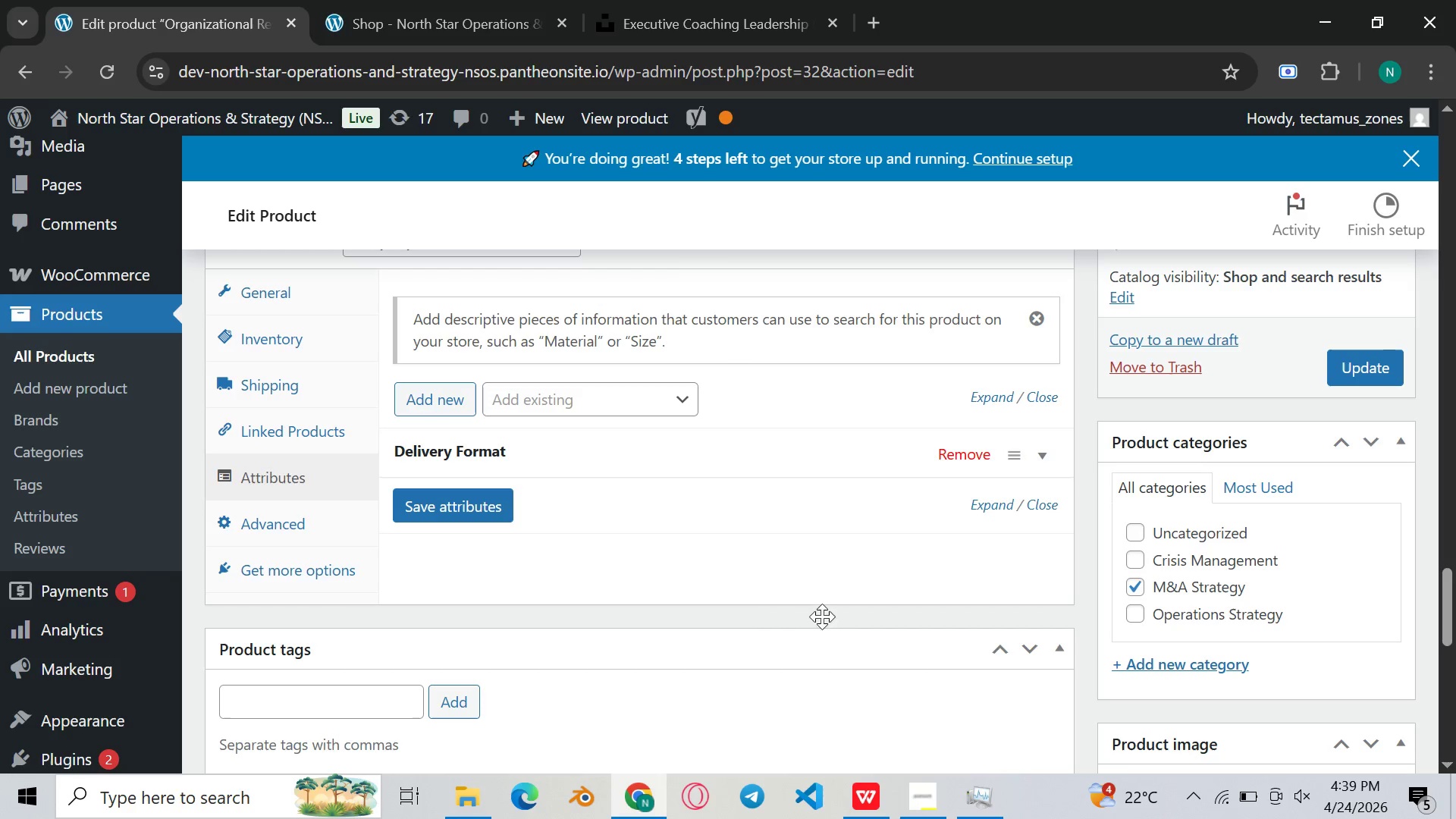 
scroll: coordinate [818, 584], scroll_direction: down, amount: 4.0
 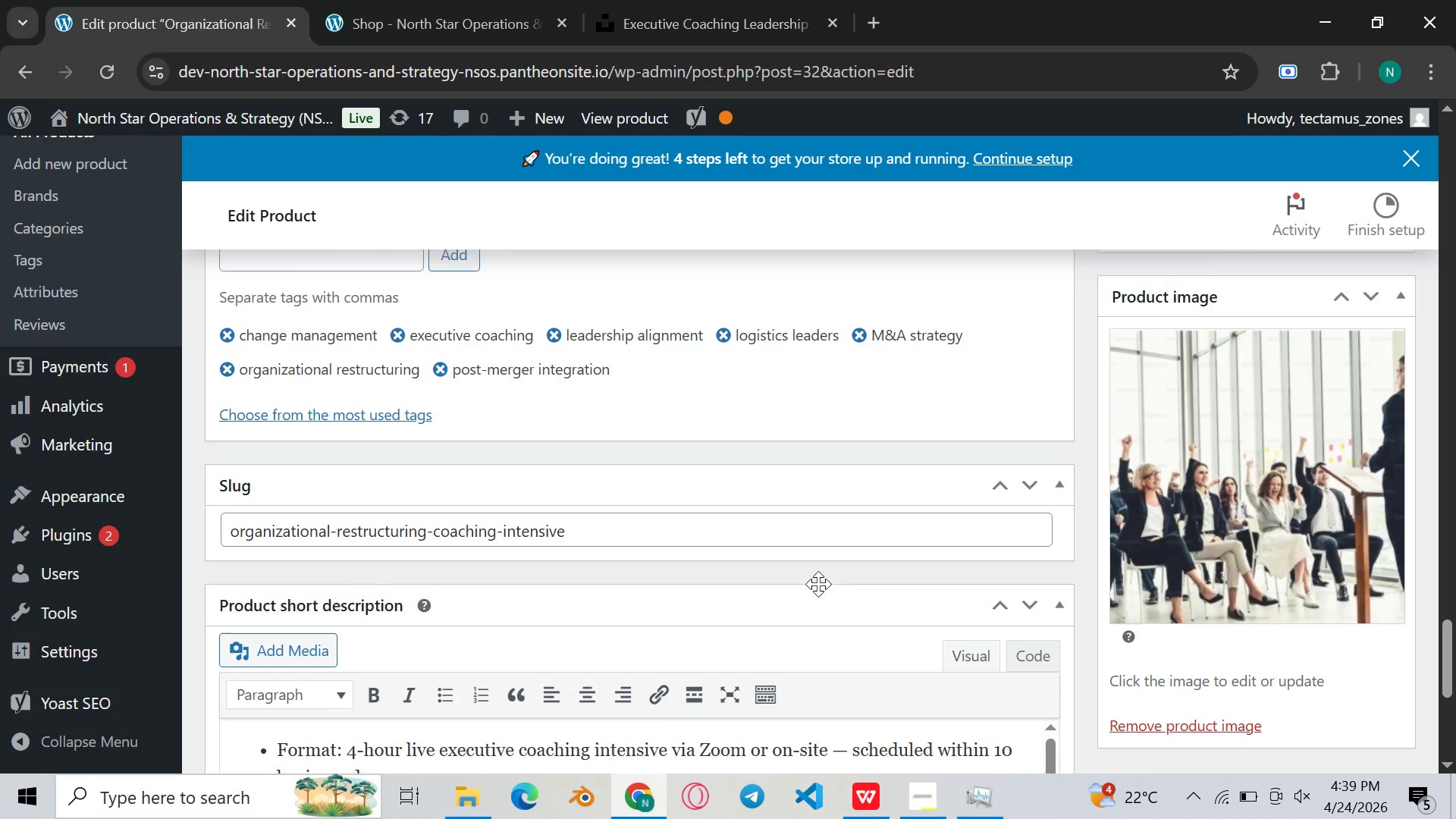 
scroll: coordinate [818, 584], scroll_direction: up, amount: 14.0
 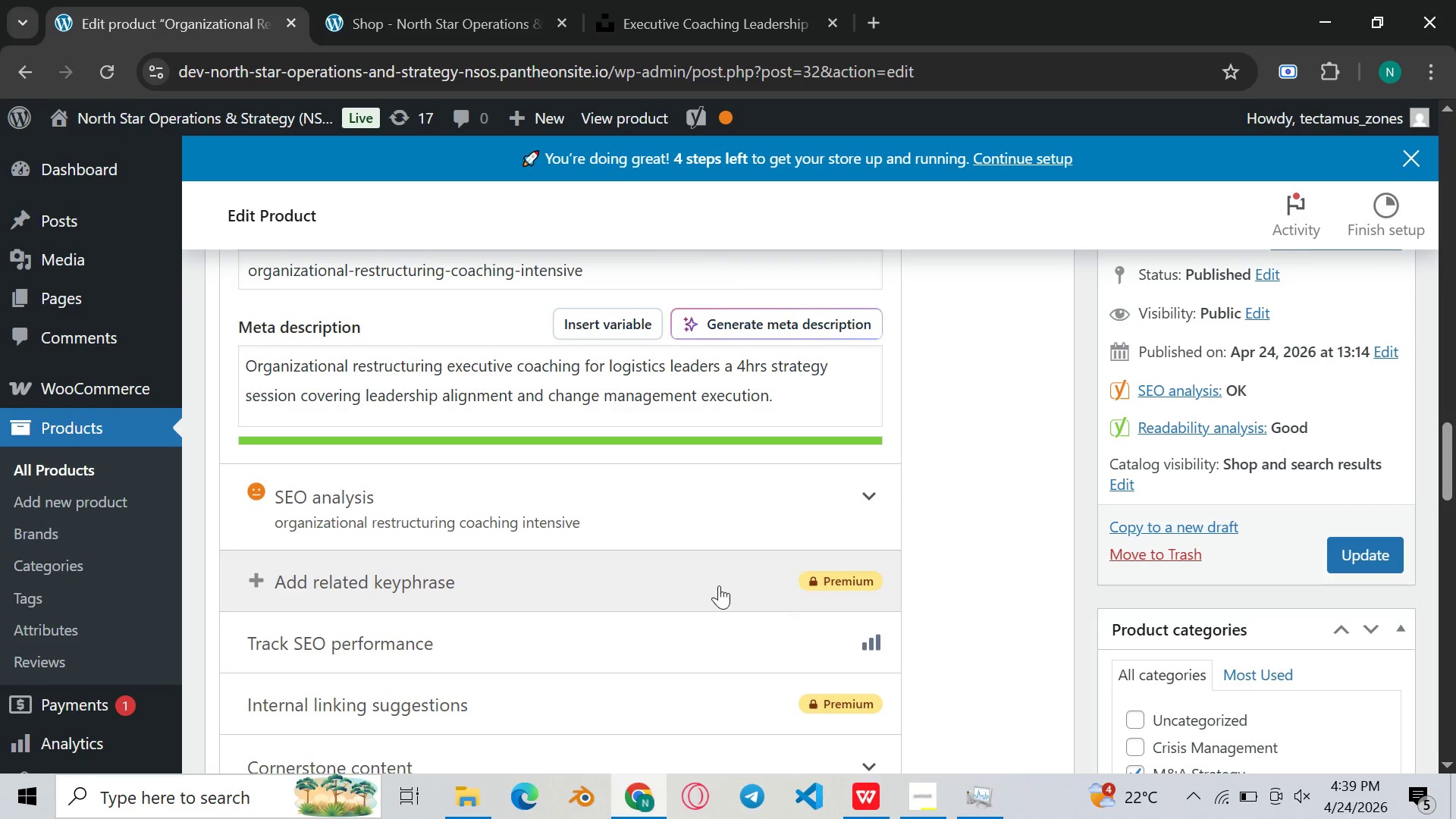 
scroll: coordinate [720, 594], scroll_direction: down, amount: 5.0
 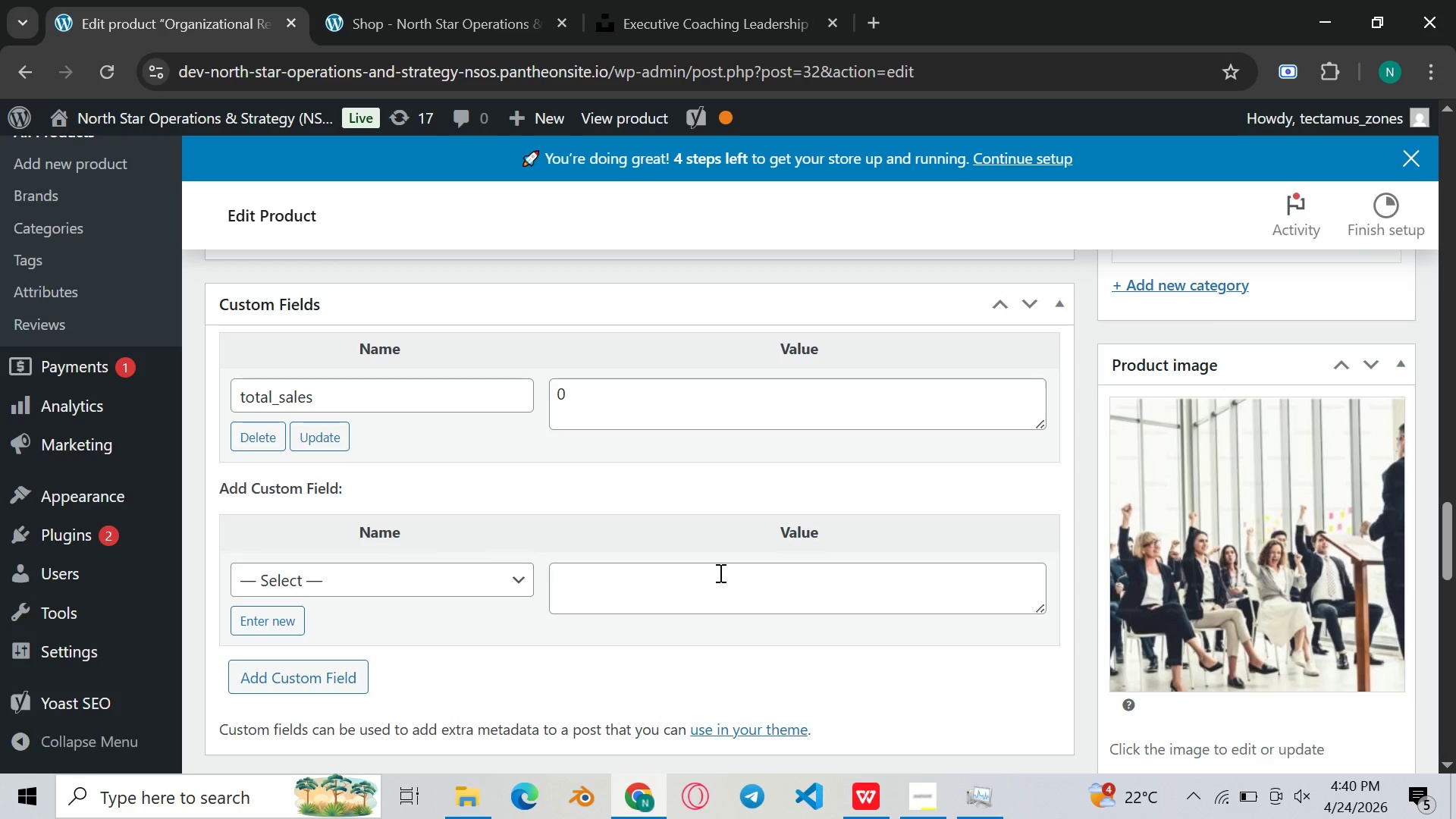 
wait(42.02)
 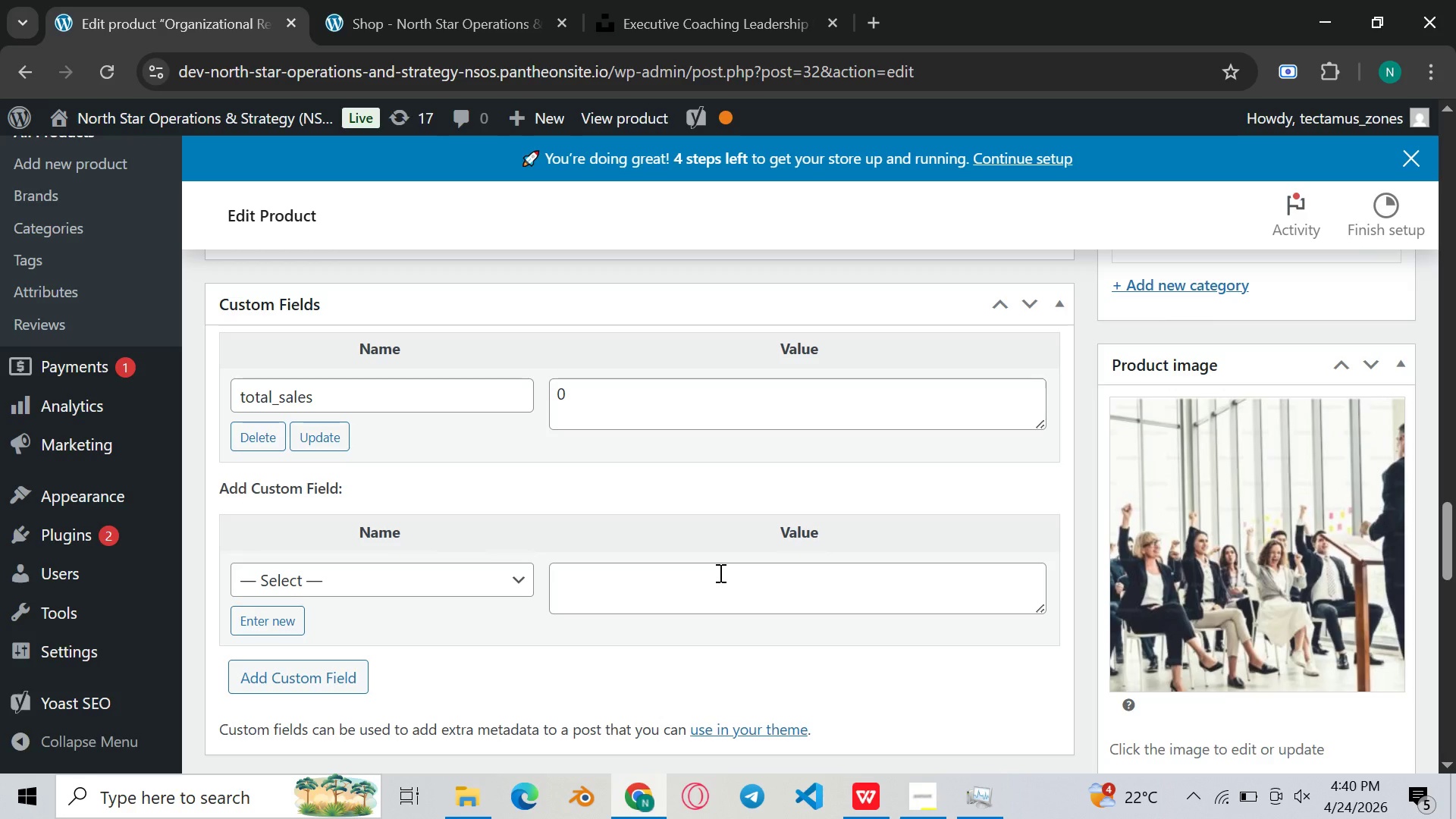 
left_click([825, 12])
 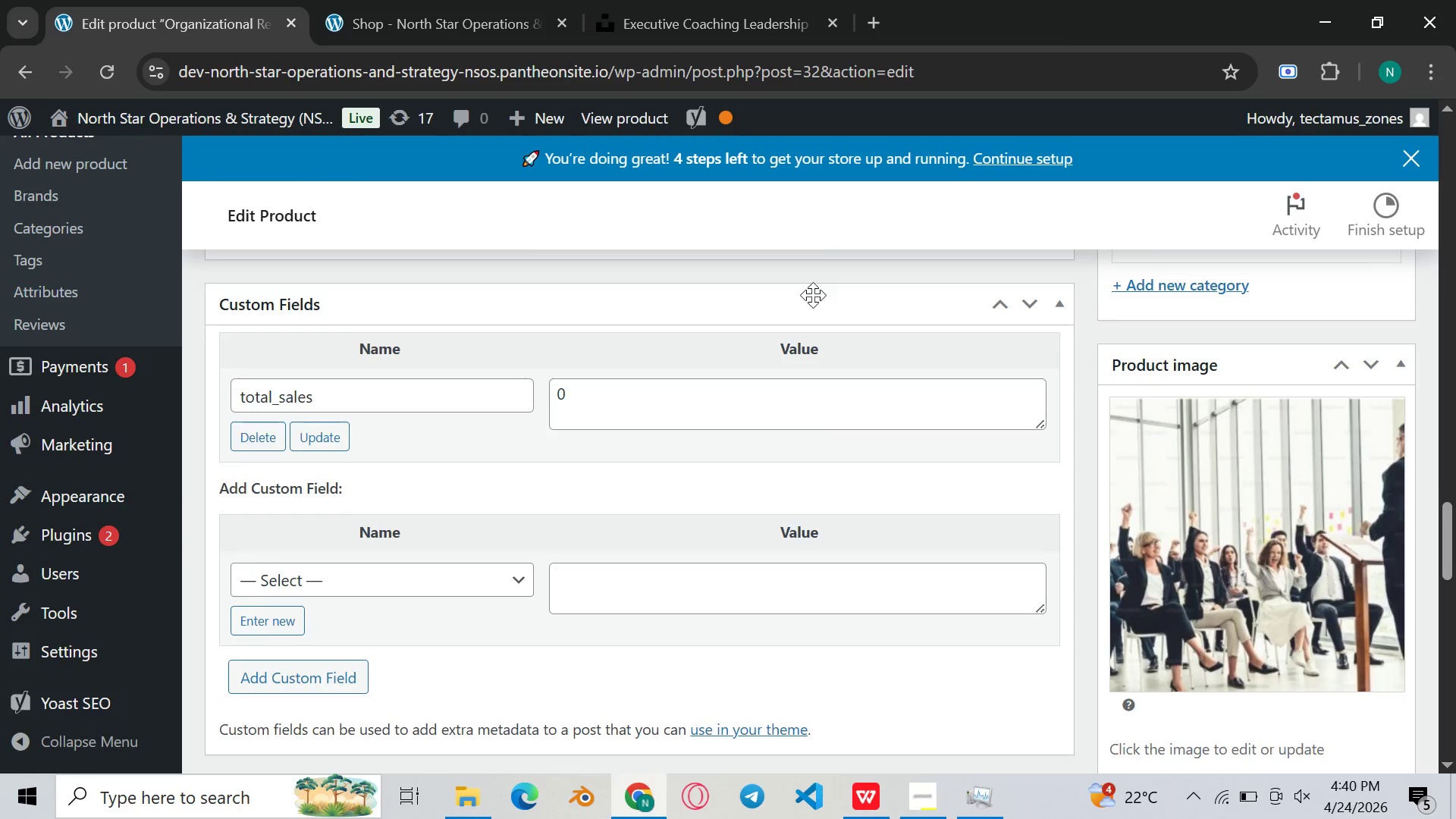 
scroll: coordinate [813, 295], scroll_direction: none, amount: 0.0
 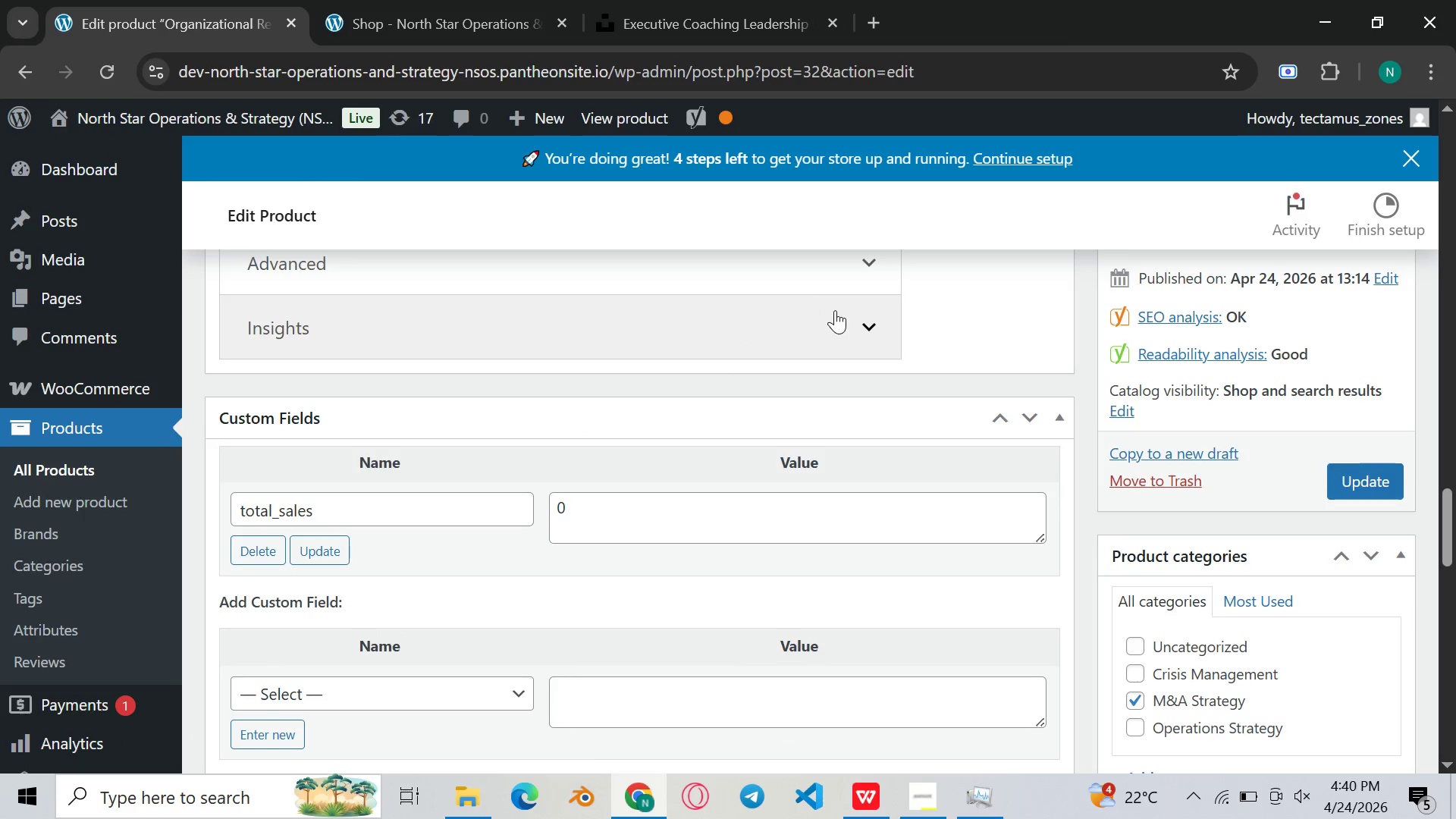 
scroll: coordinate [836, 310], scroll_direction: up, amount: 2.0
 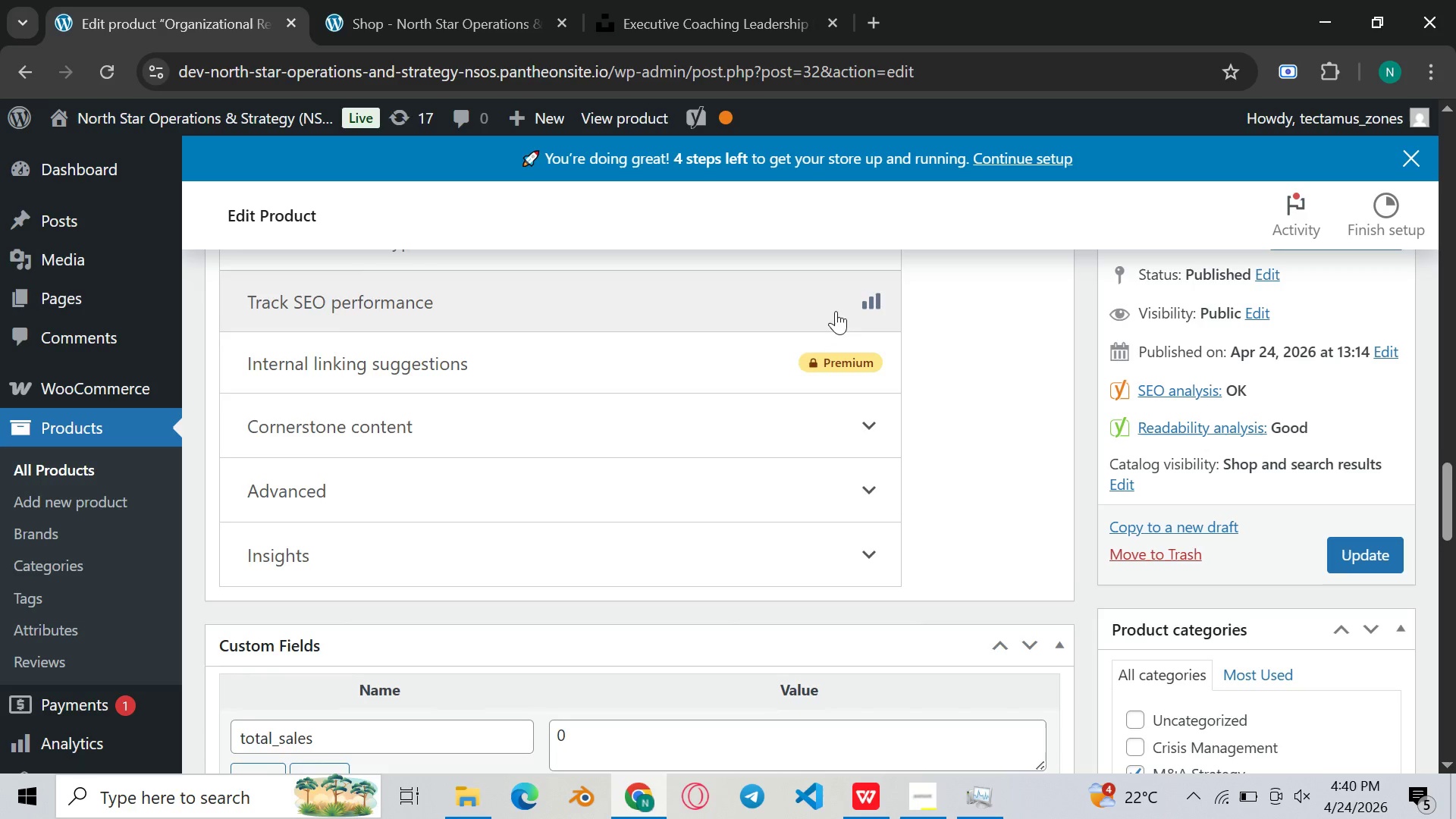 
scroll: coordinate [751, 357], scroll_direction: down, amount: 3.0
 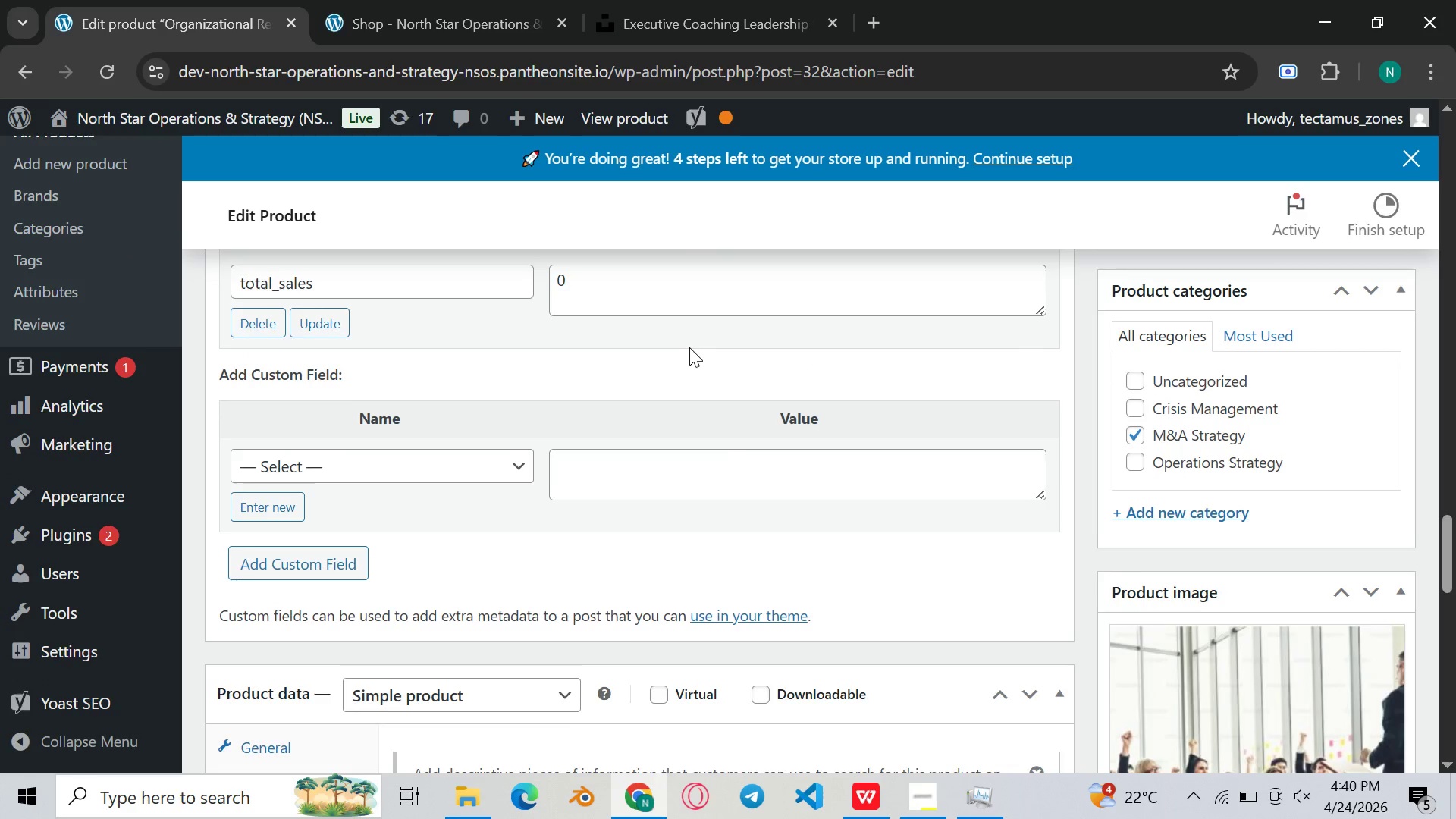 
scroll: coordinate [689, 347], scroll_direction: none, amount: 0.0
 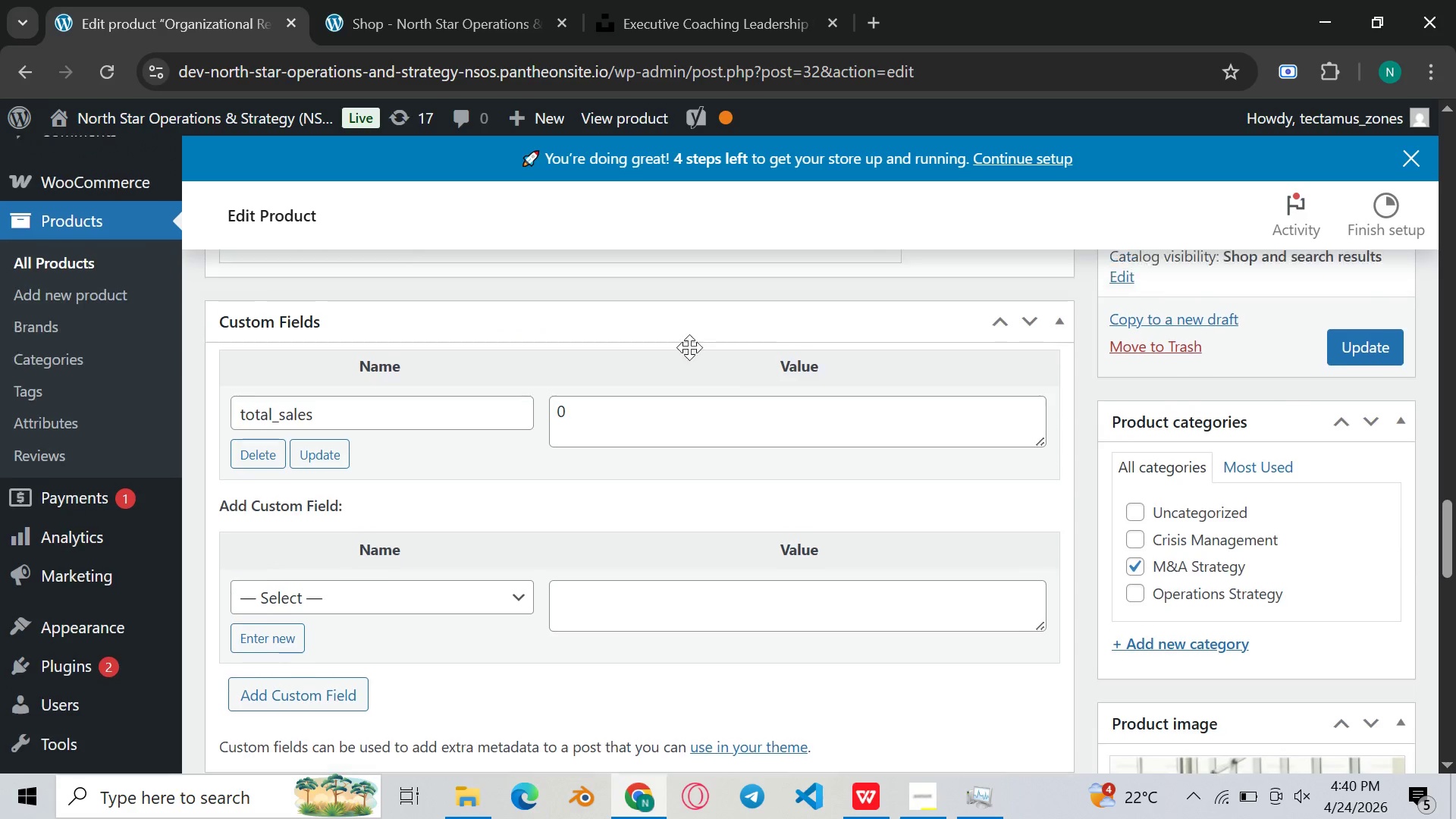 
scroll: coordinate [689, 347], scroll_direction: up, amount: 6.0
 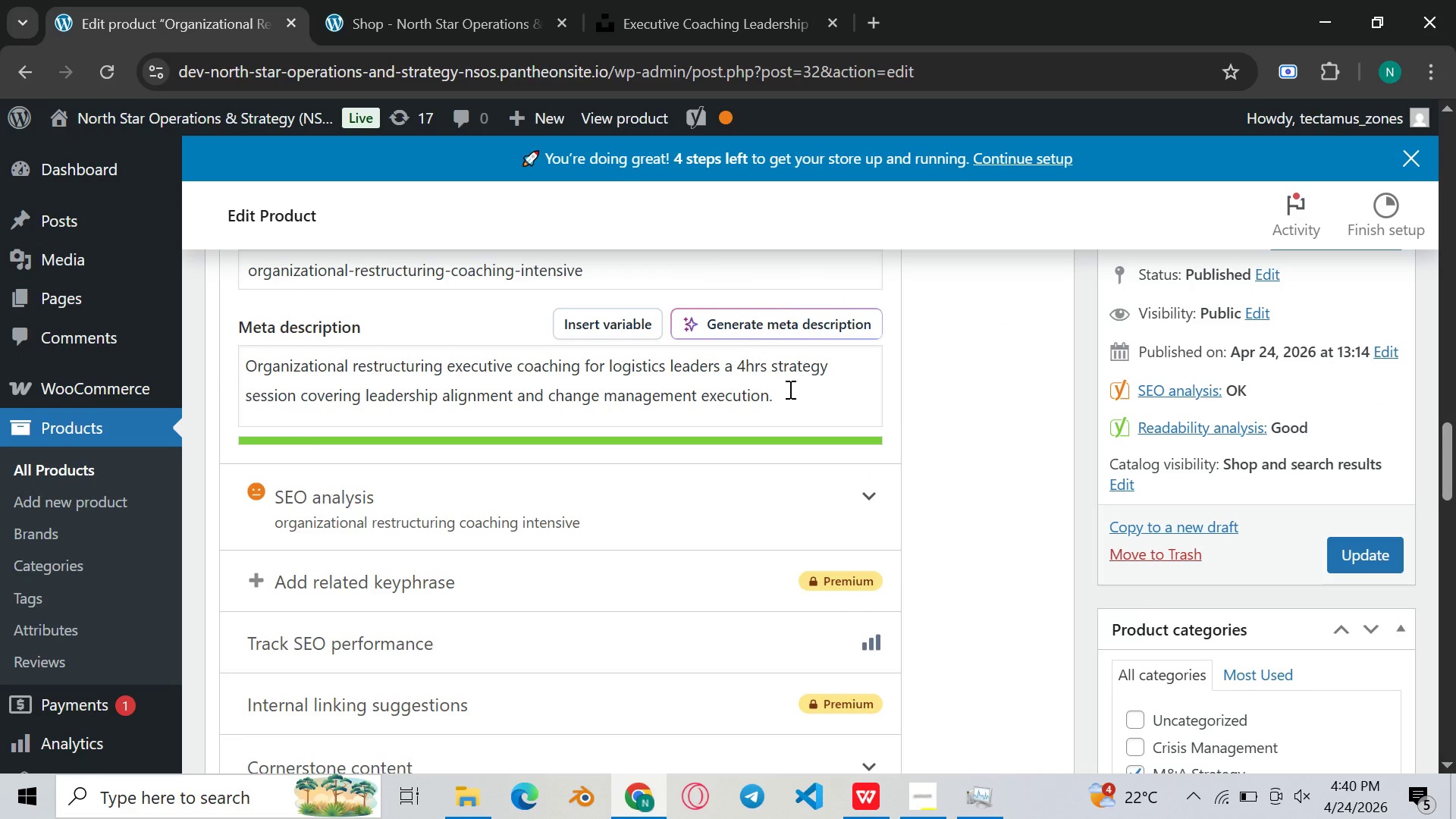 
left_click_drag(start_coordinate=[833, 407], to_coordinate=[829, 404])
 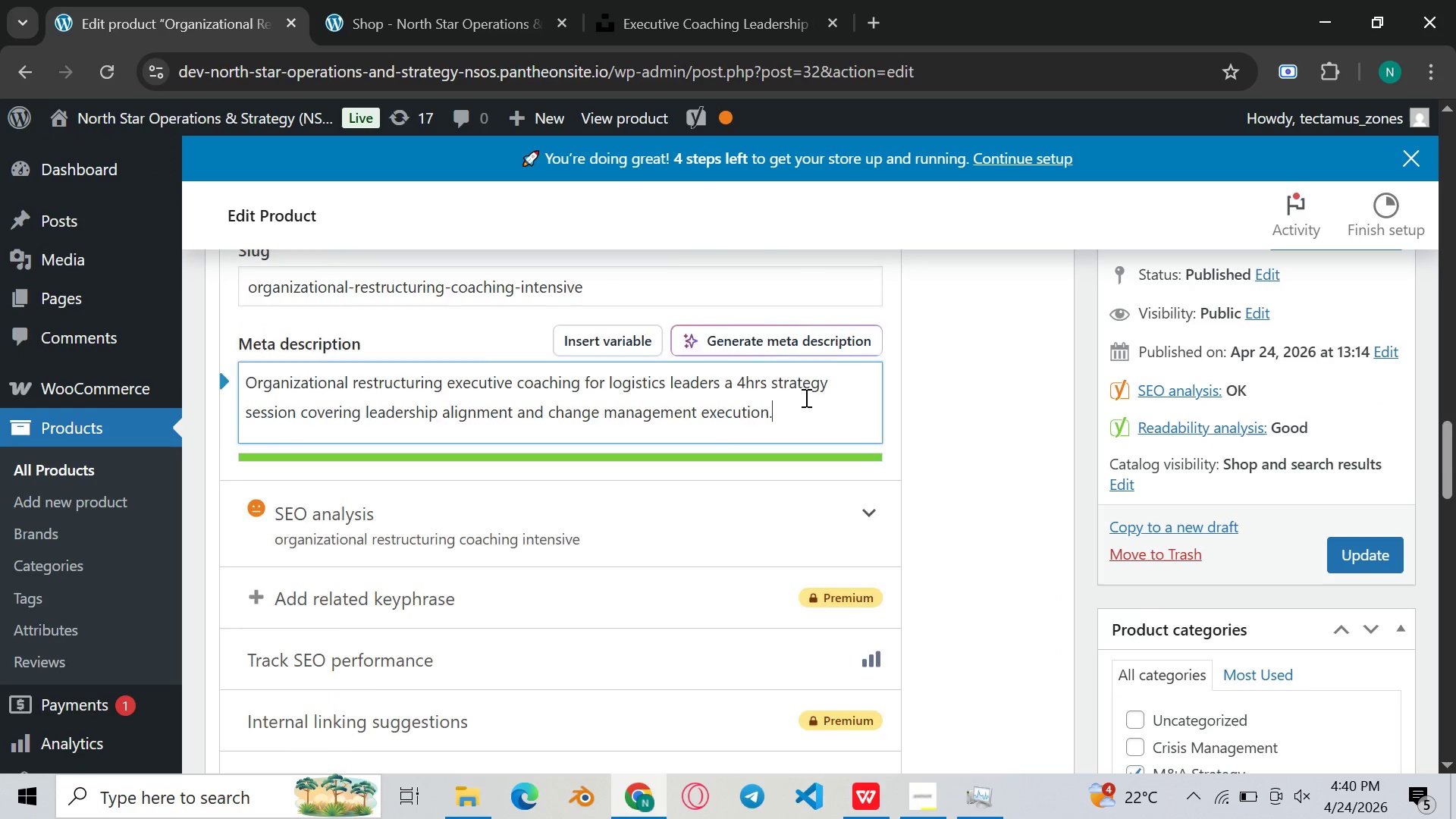 
scroll: coordinate [805, 397], scroll_direction: up, amount: 1.0
 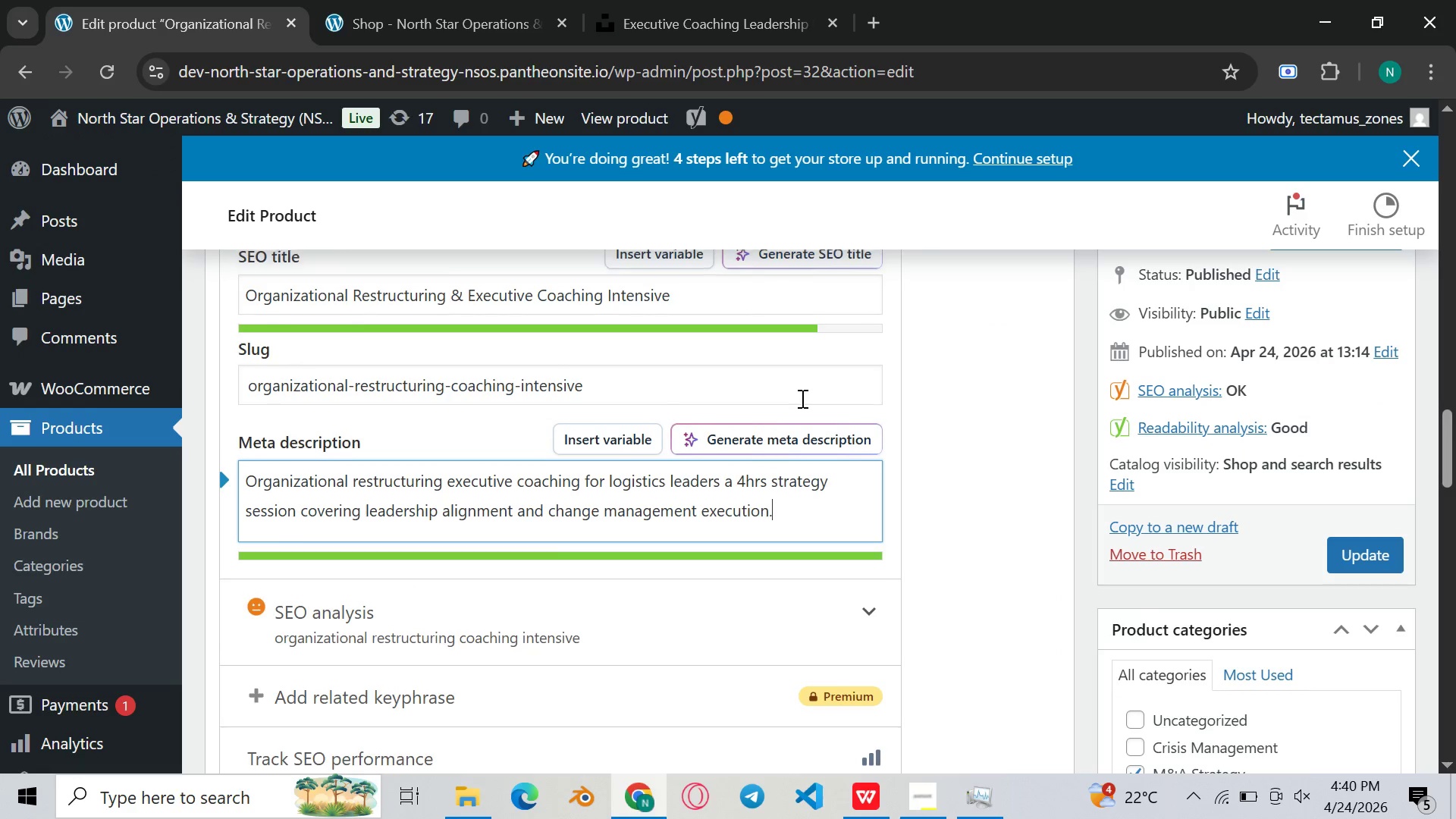 
scroll: coordinate [789, 411], scroll_direction: down, amount: 2.0
 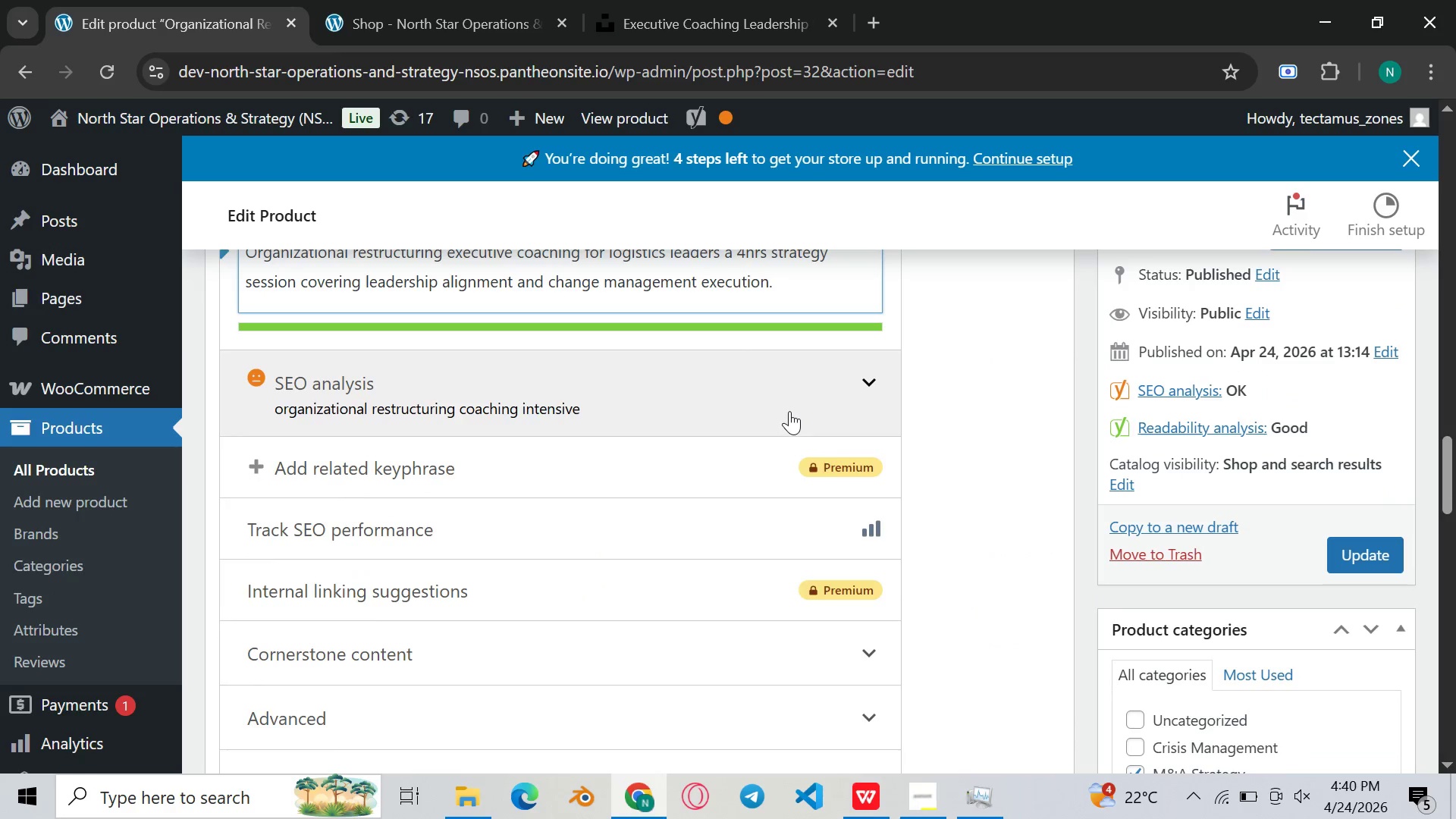 
left_click([789, 411])
 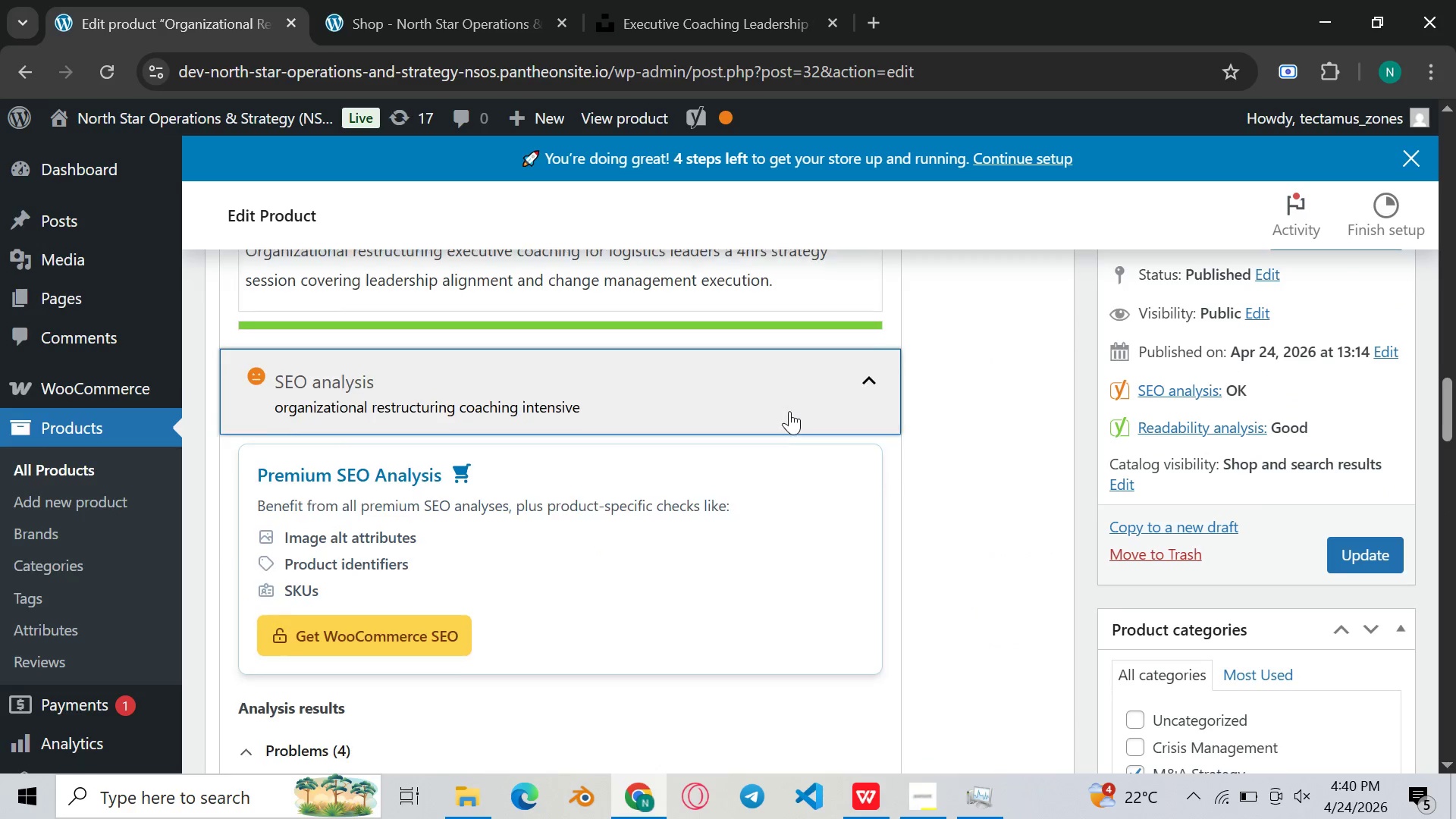 
scroll: coordinate [789, 411], scroll_direction: down, amount: 4.0
 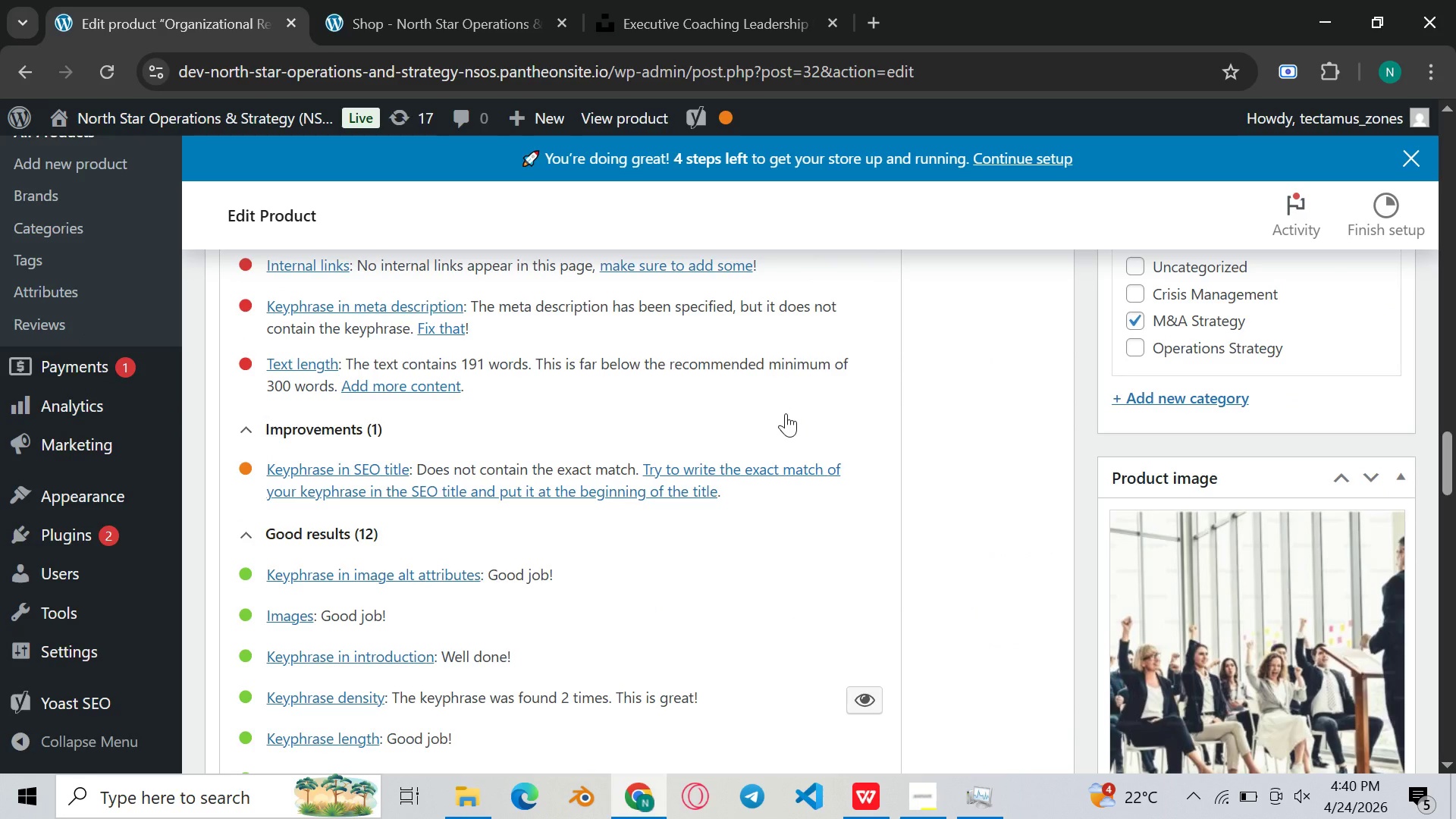 
wait(8.87)
 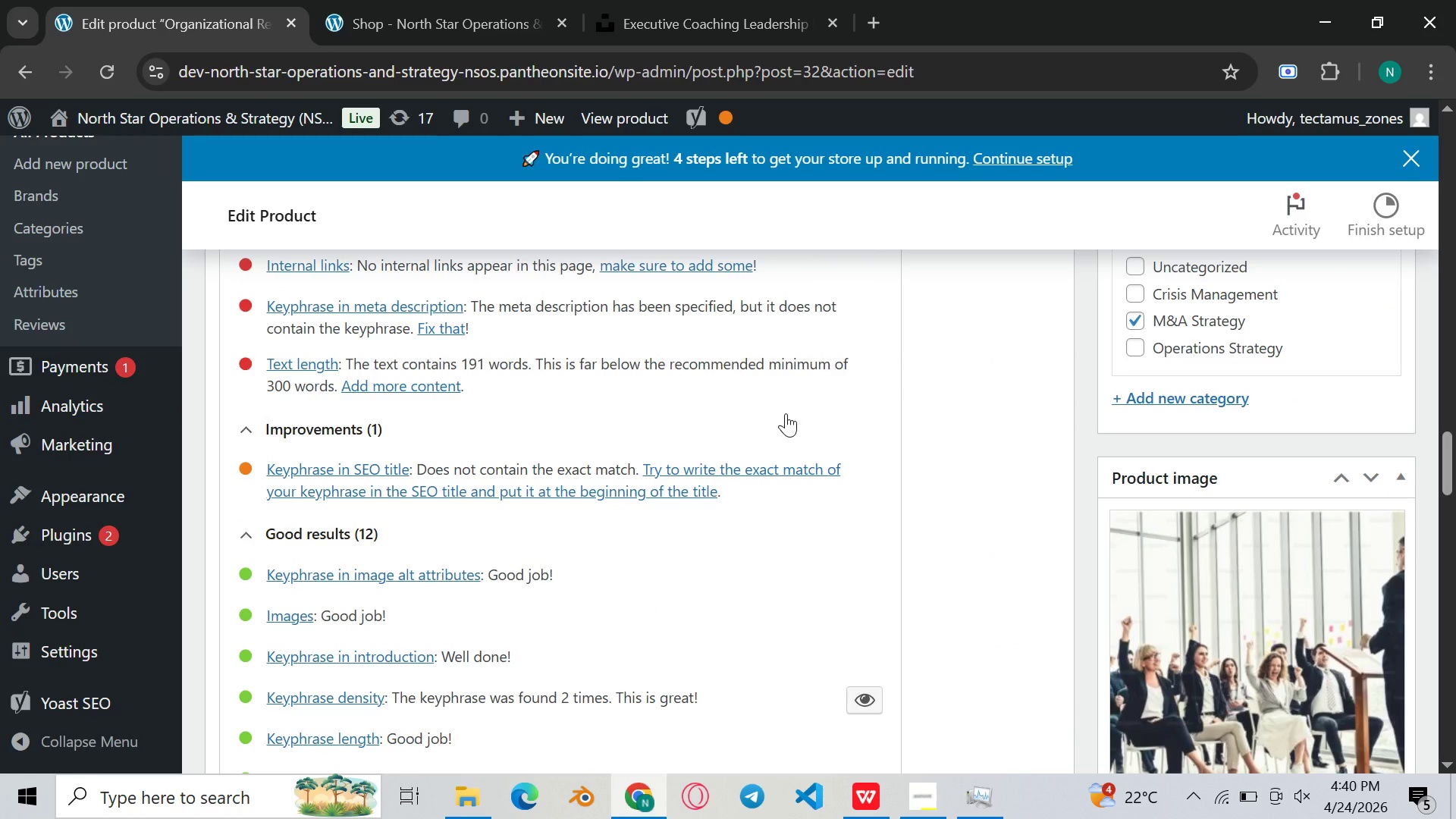 
scroll: coordinate [754, 424], scroll_direction: up, amount: 6.0
 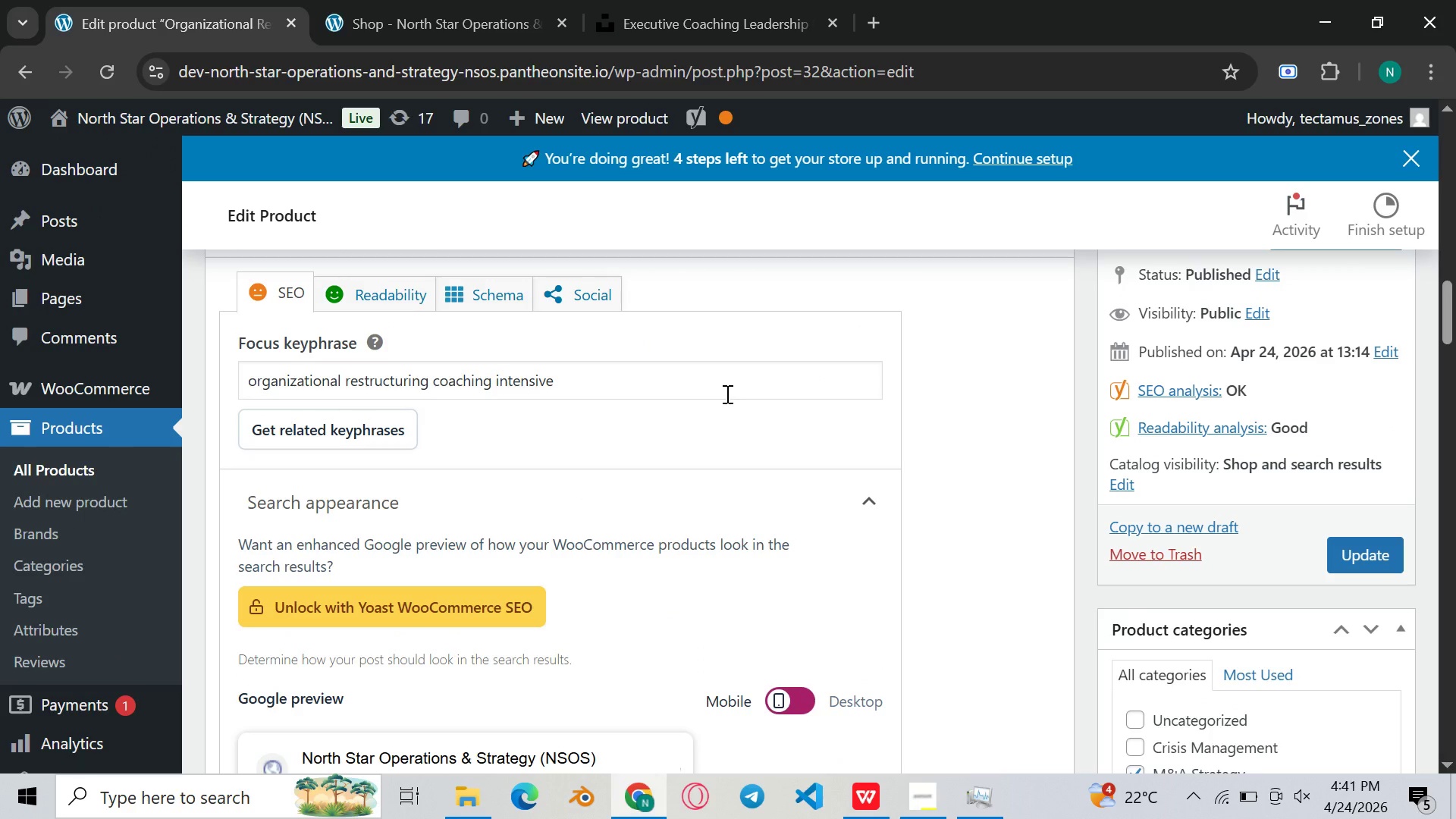 
scroll: coordinate [726, 394], scroll_direction: down, amount: 7.0
 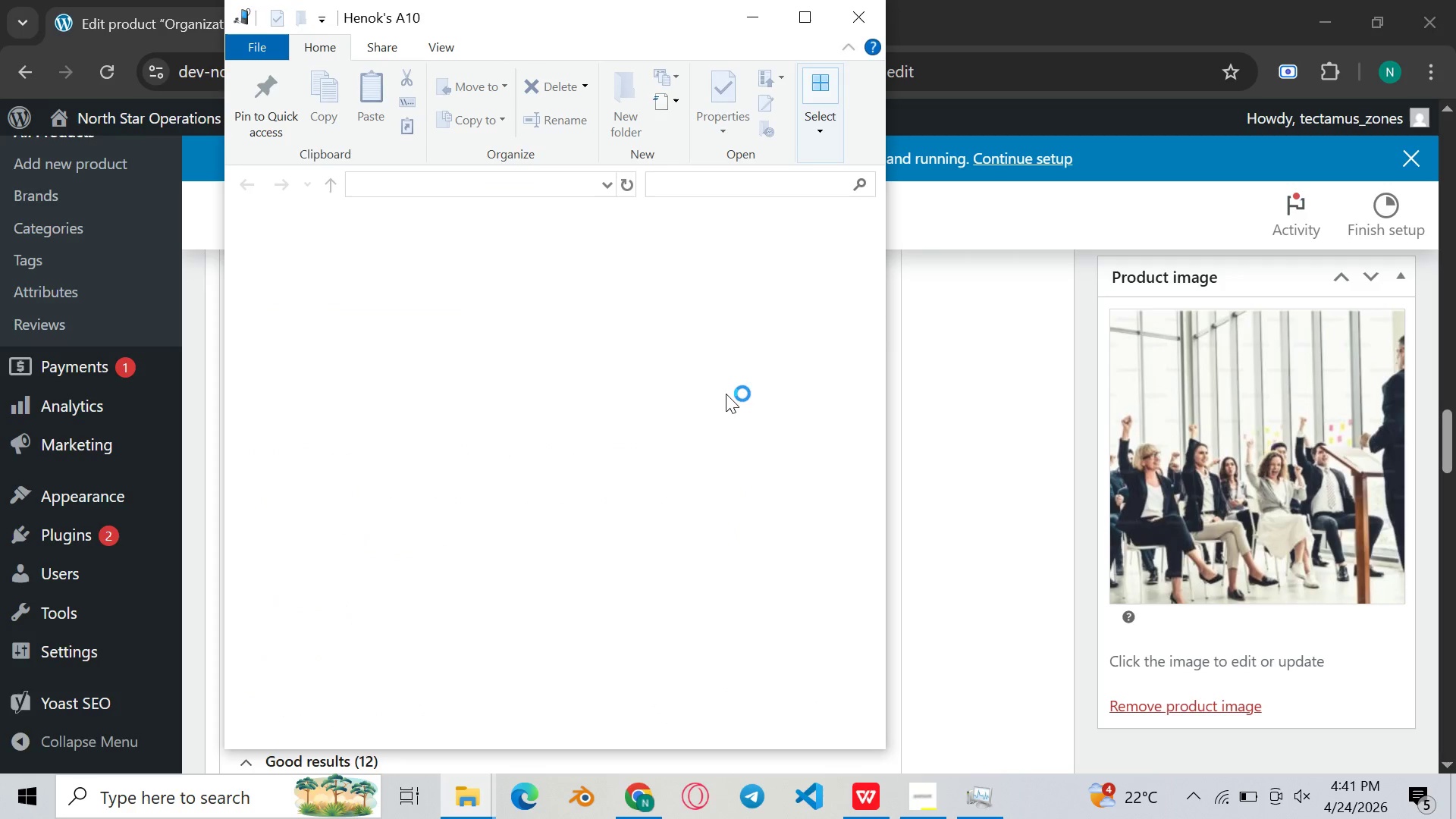 
left_click([871, 13])
 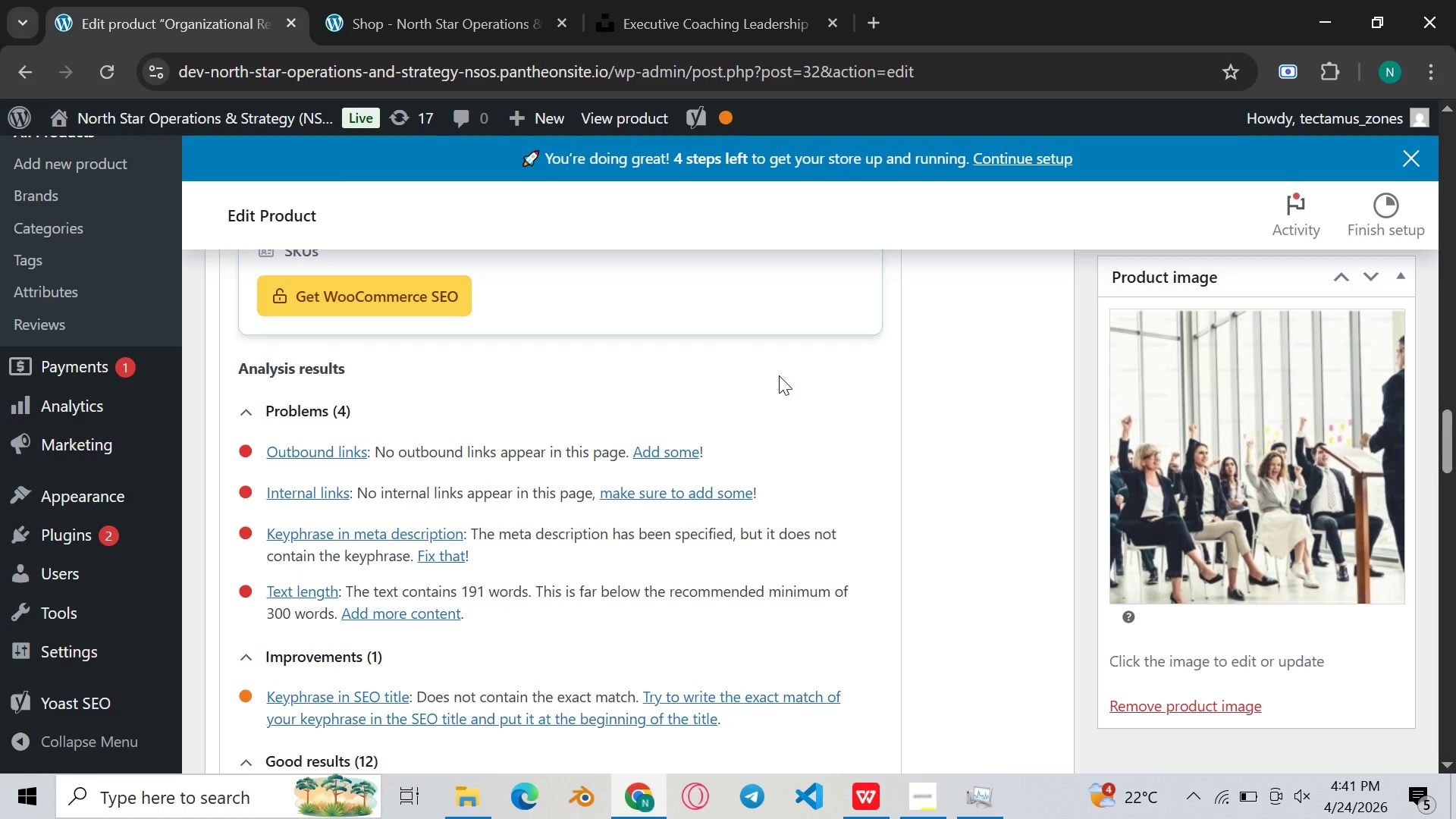 
wait(5.16)
 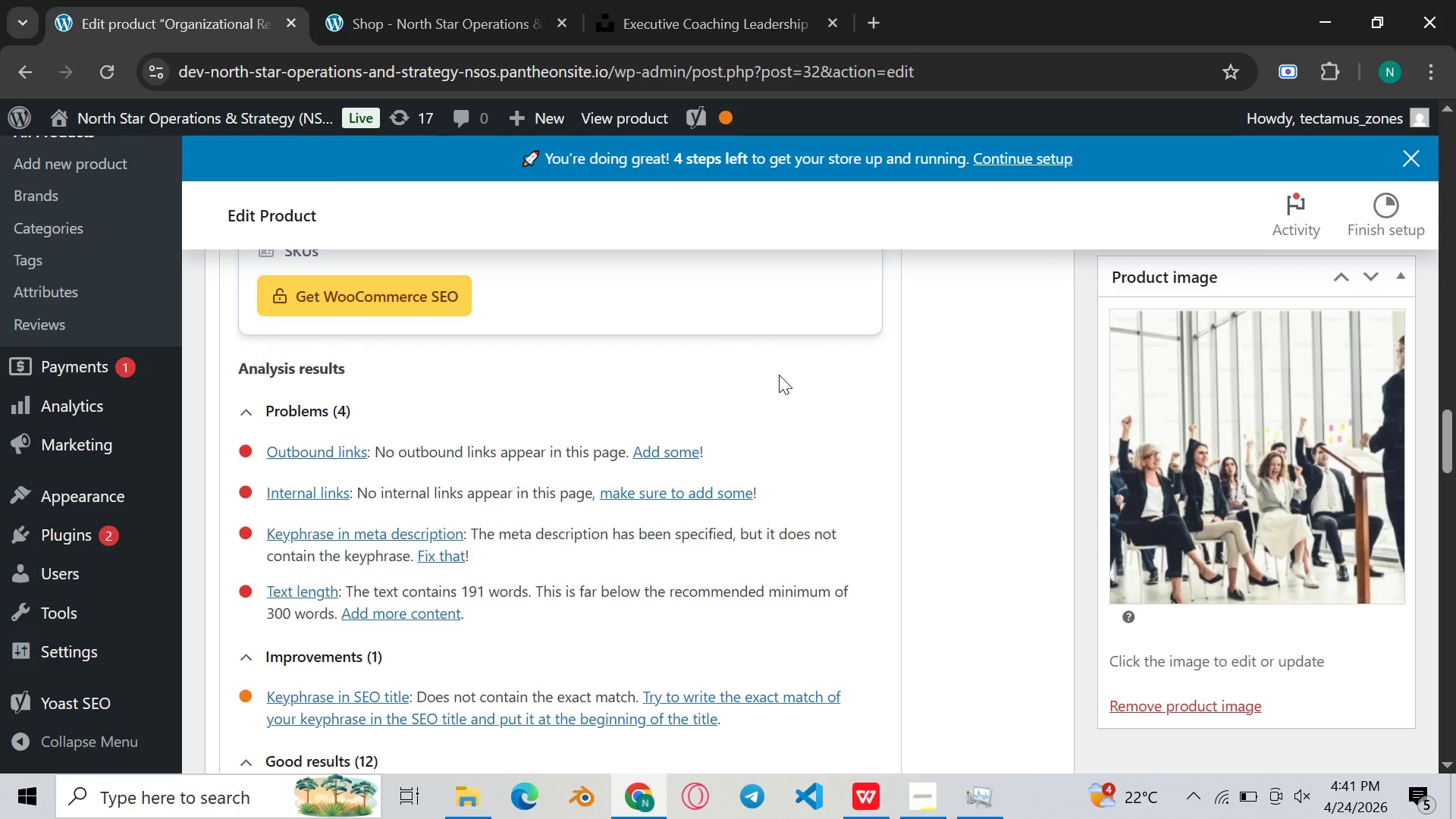 
scroll: coordinate [568, 544], scroll_direction: up, amount: 8.0
 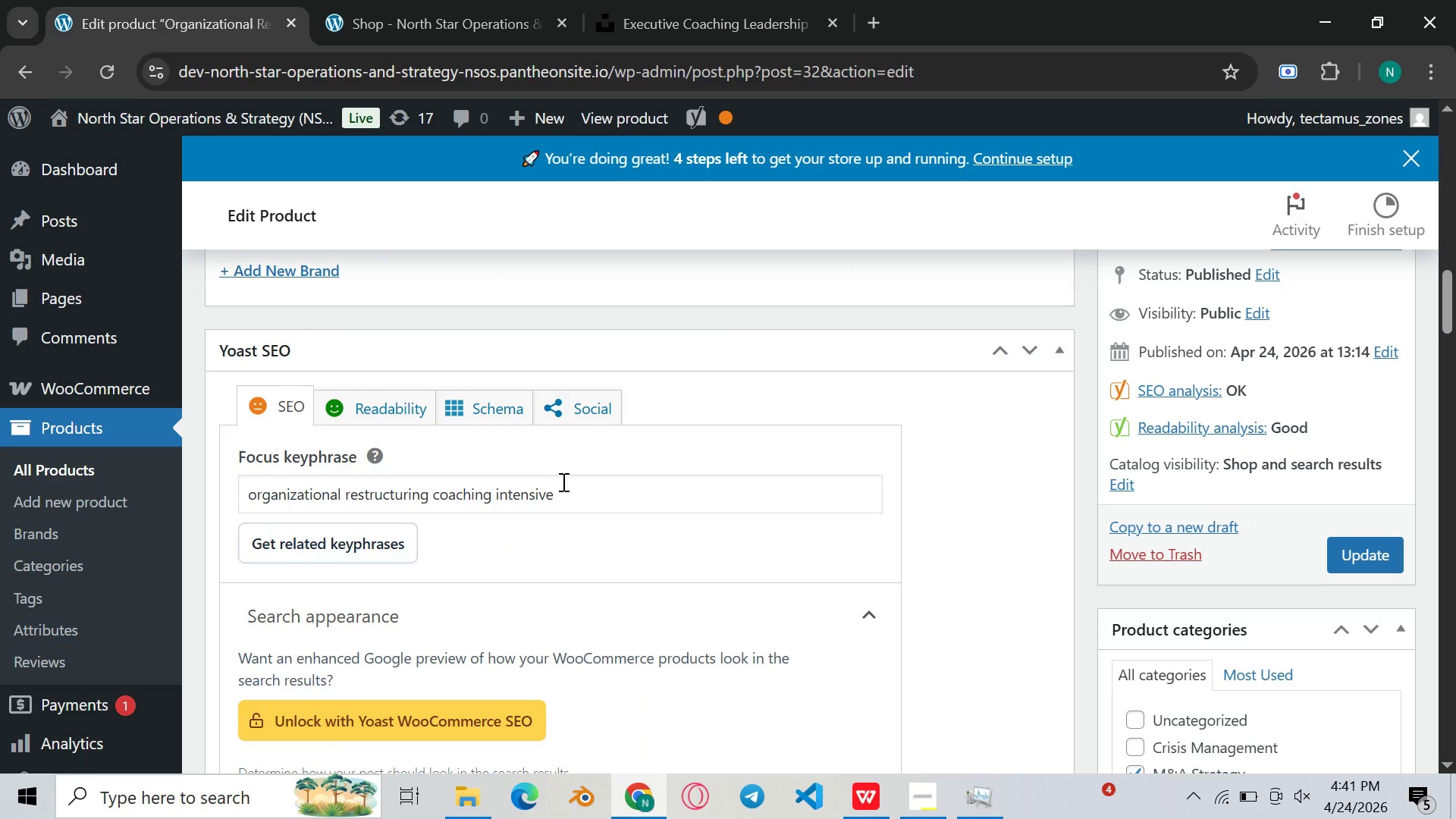 
left_click_drag(start_coordinate=[565, 487], to_coordinate=[243, 507])
 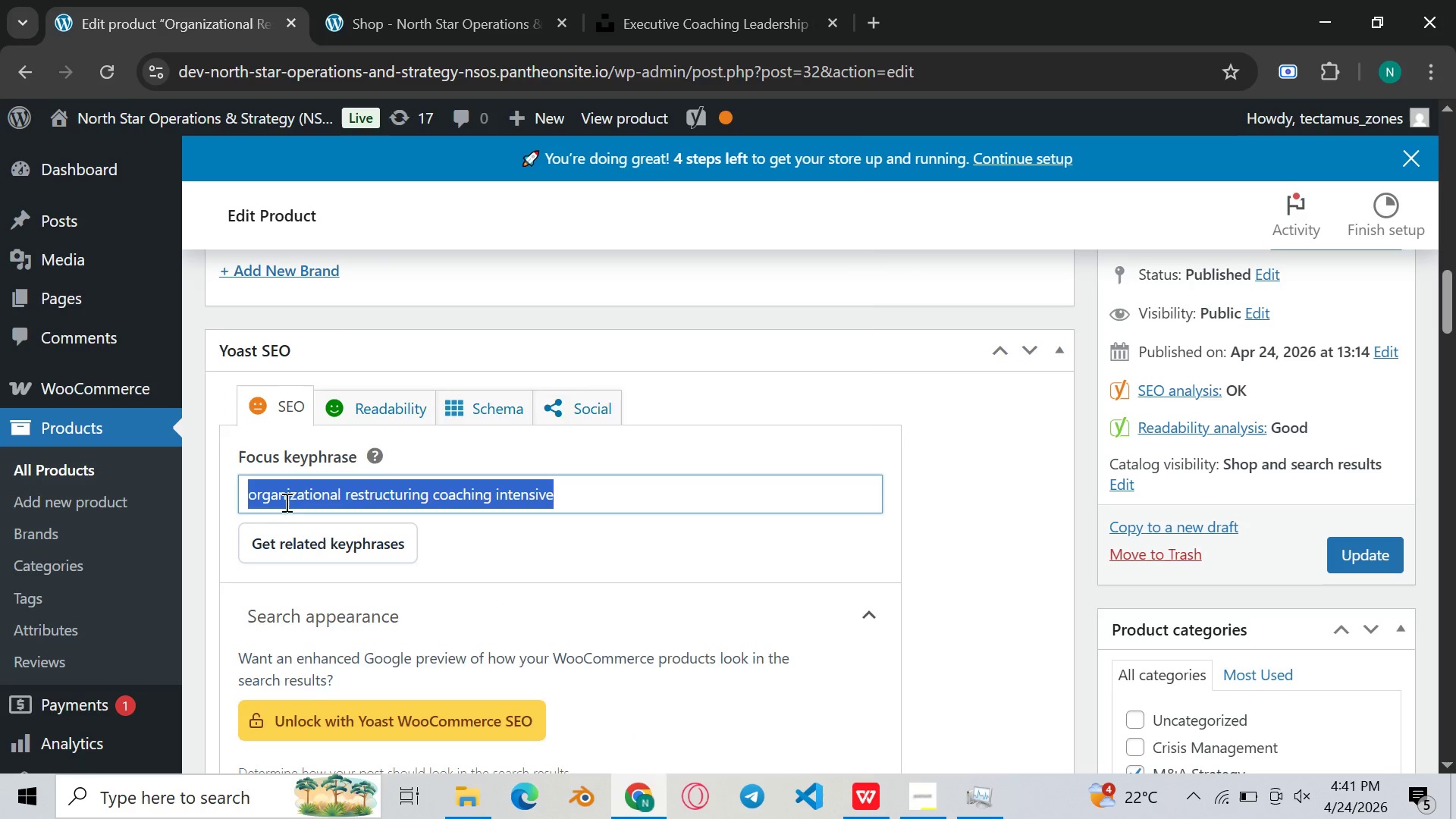 
right_click([285, 502])
 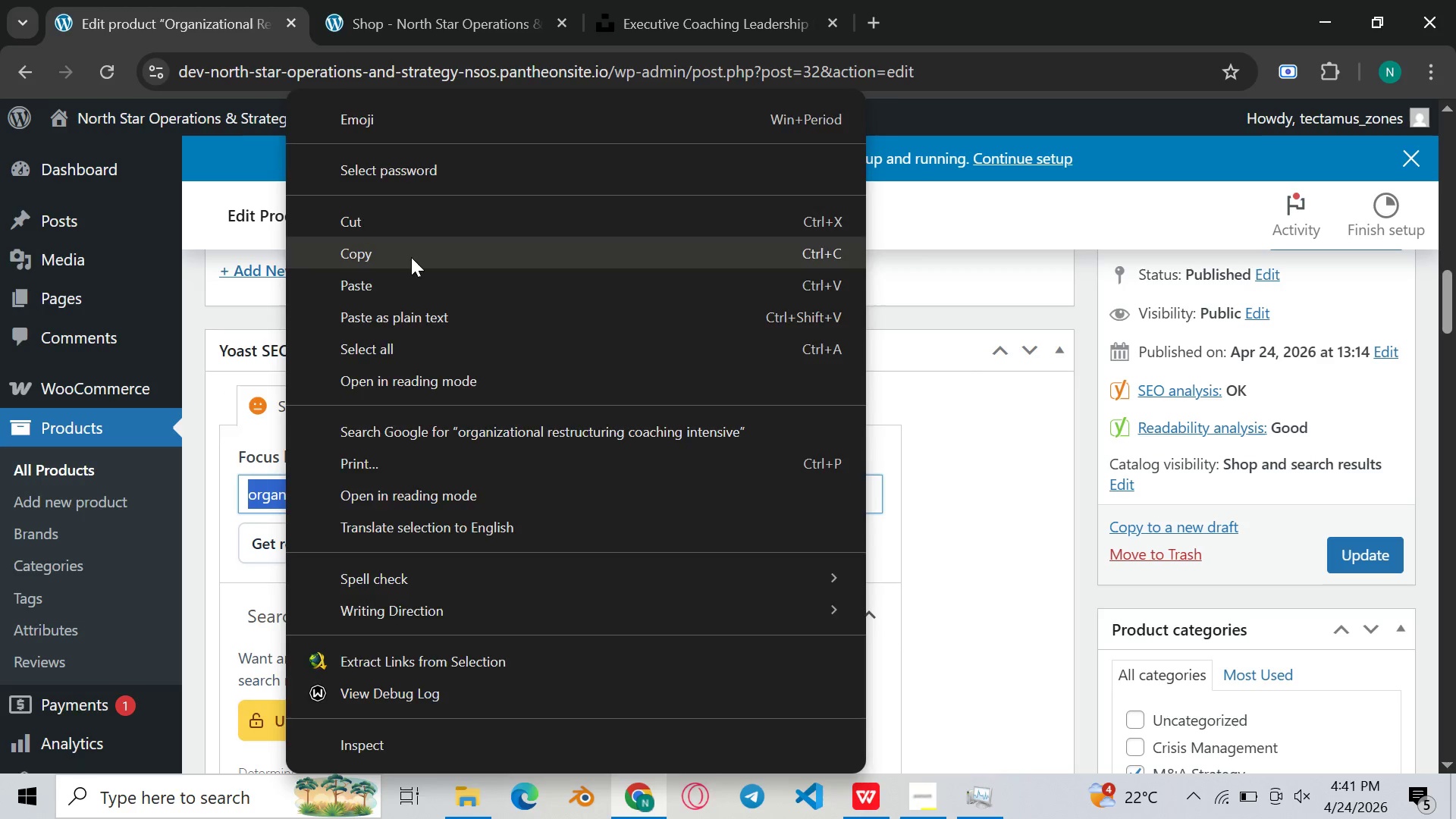 
left_click([411, 257])
 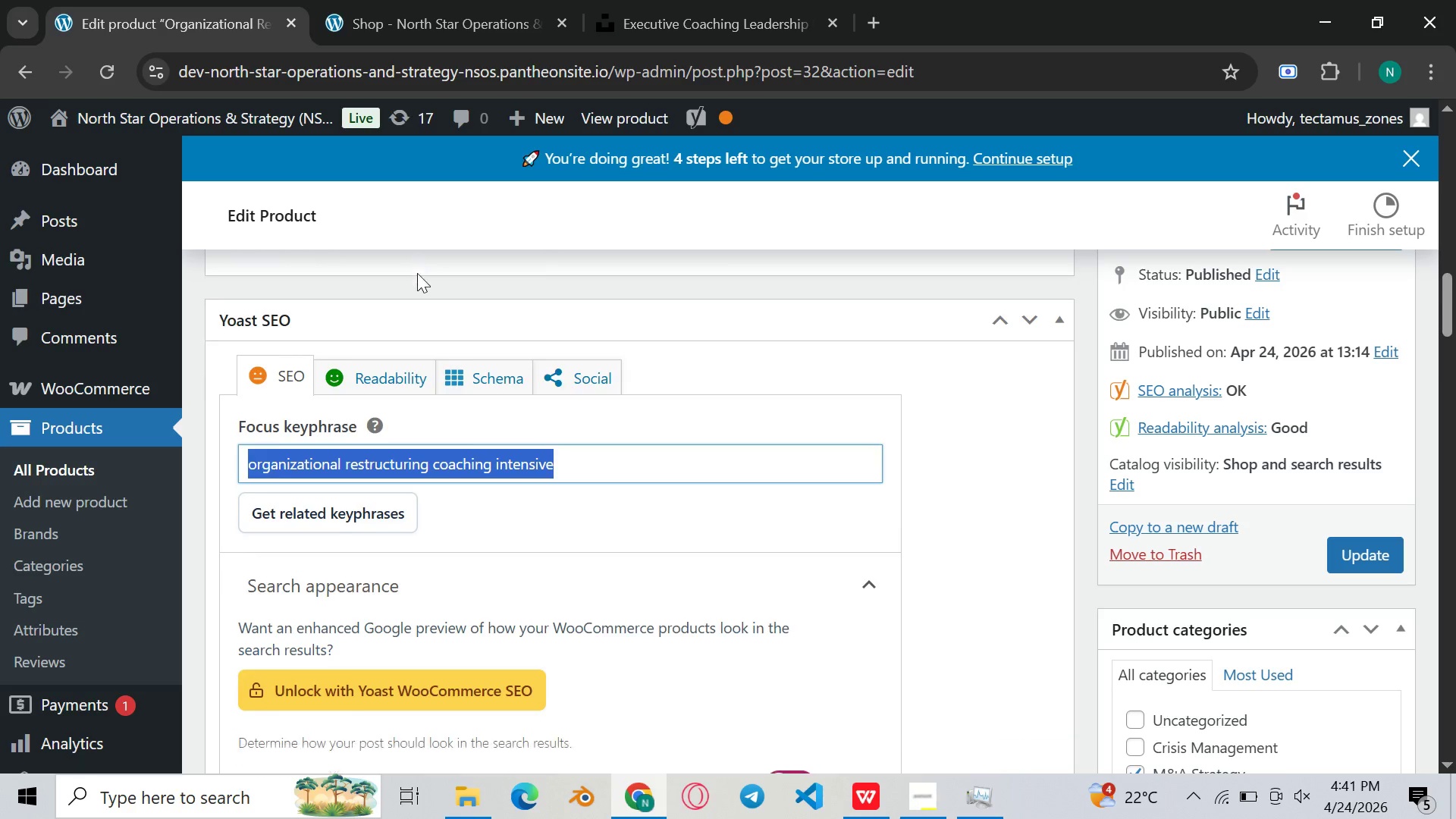 
scroll: coordinate [540, 401], scroll_direction: down, amount: 13.0
 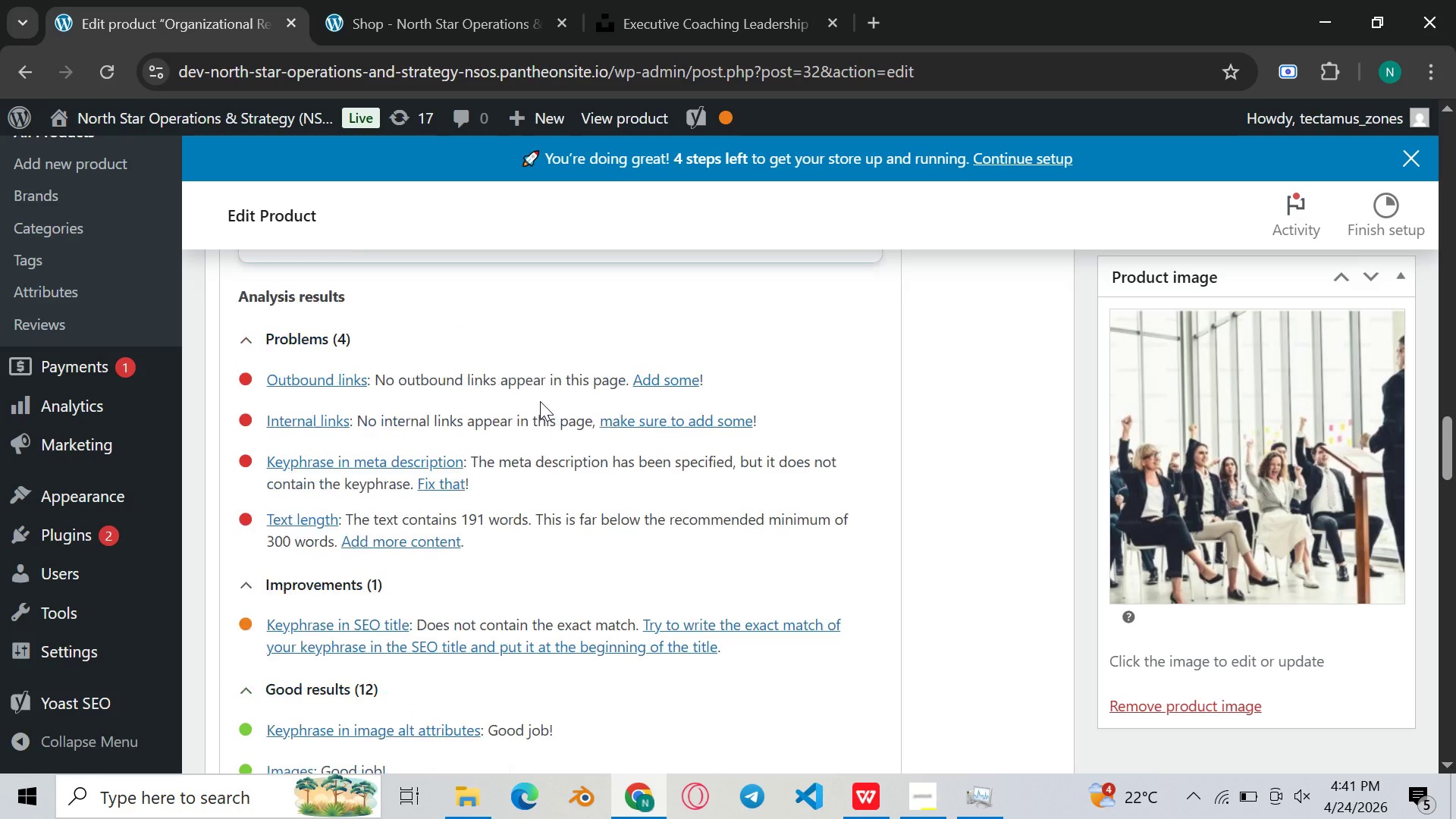 
scroll: coordinate [540, 401], scroll_direction: up, amount: 6.0
 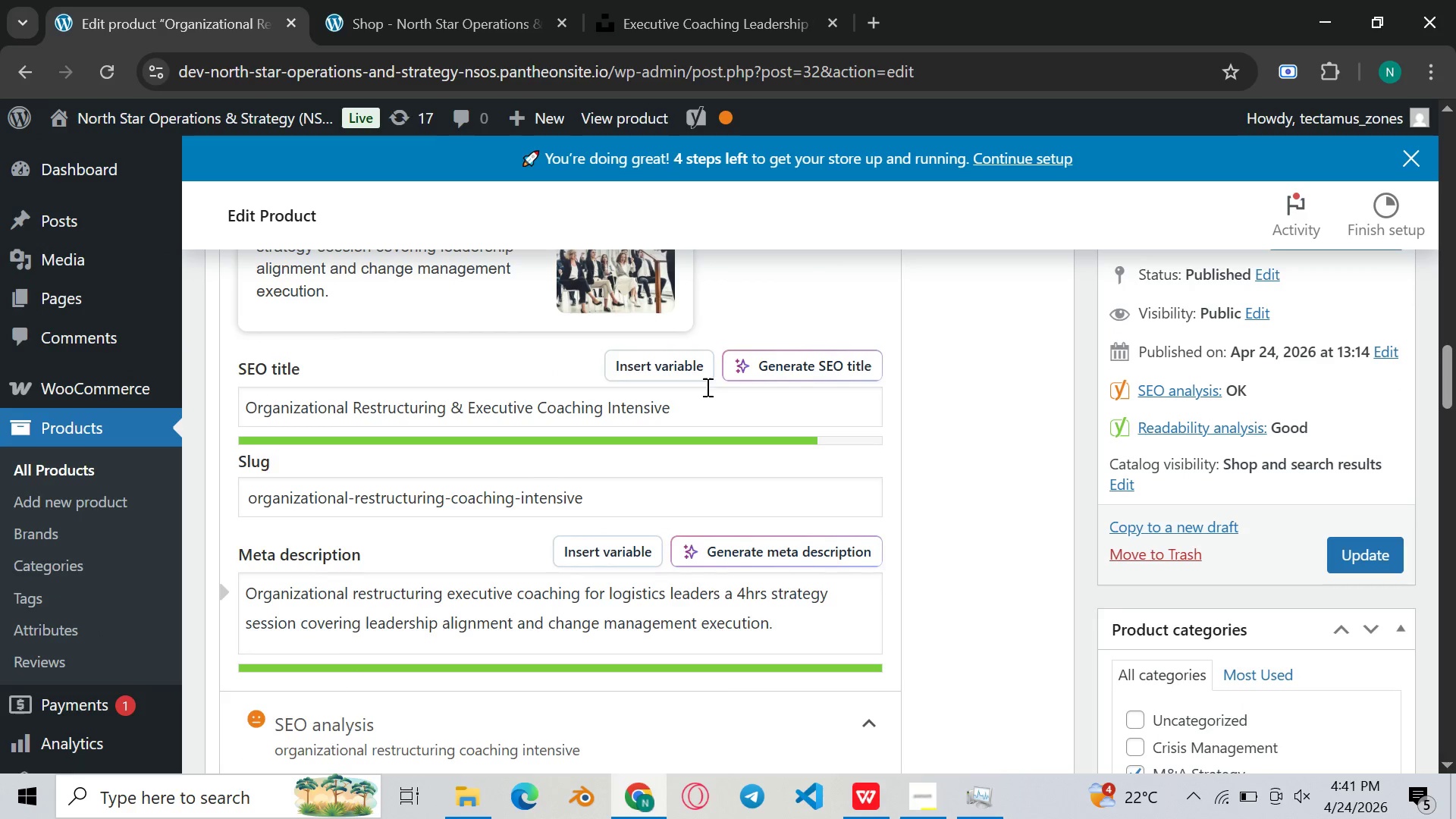 
left_click_drag(start_coordinate=[670, 398], to_coordinate=[211, 389])
 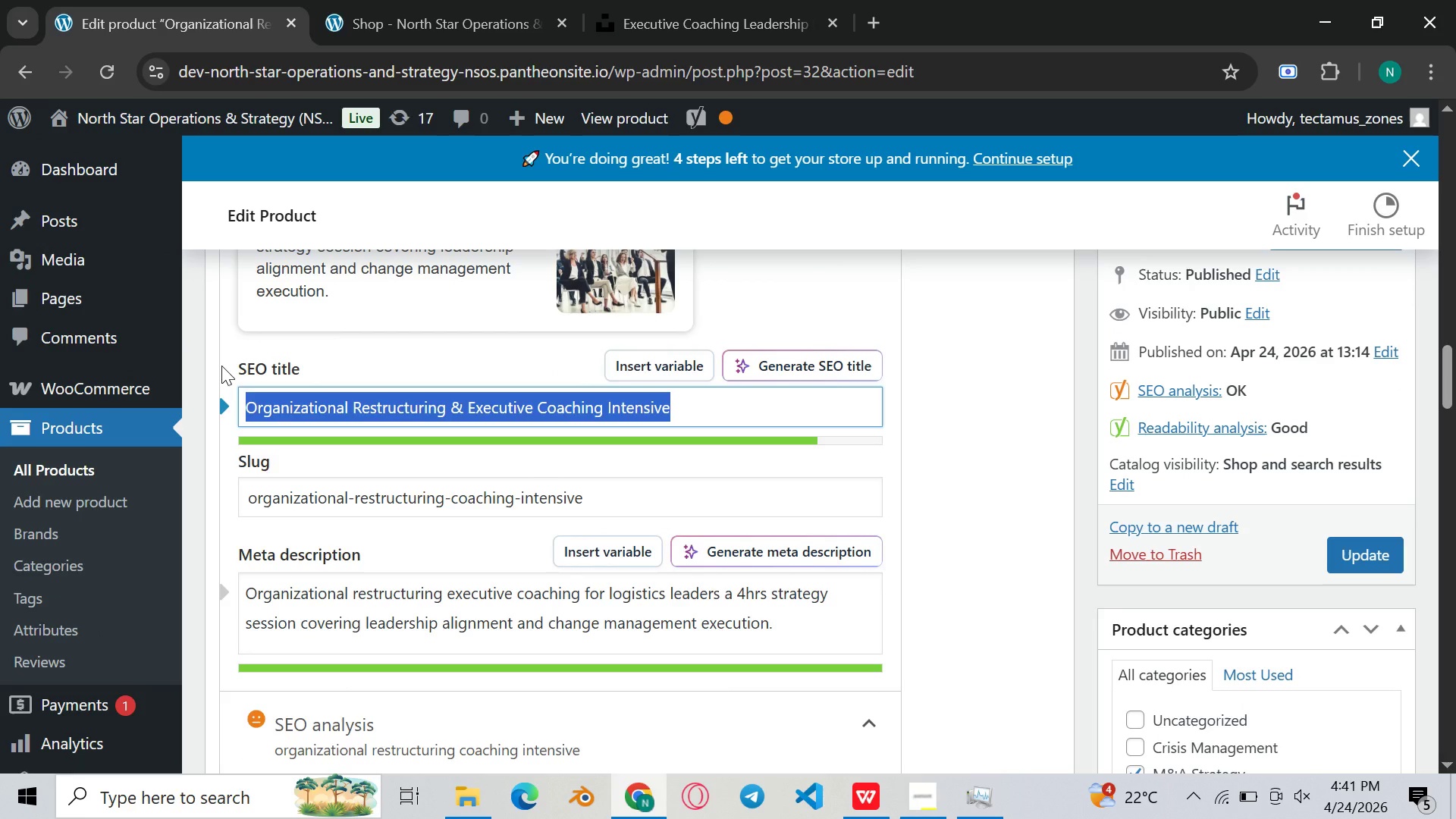 
key(Control+V)
 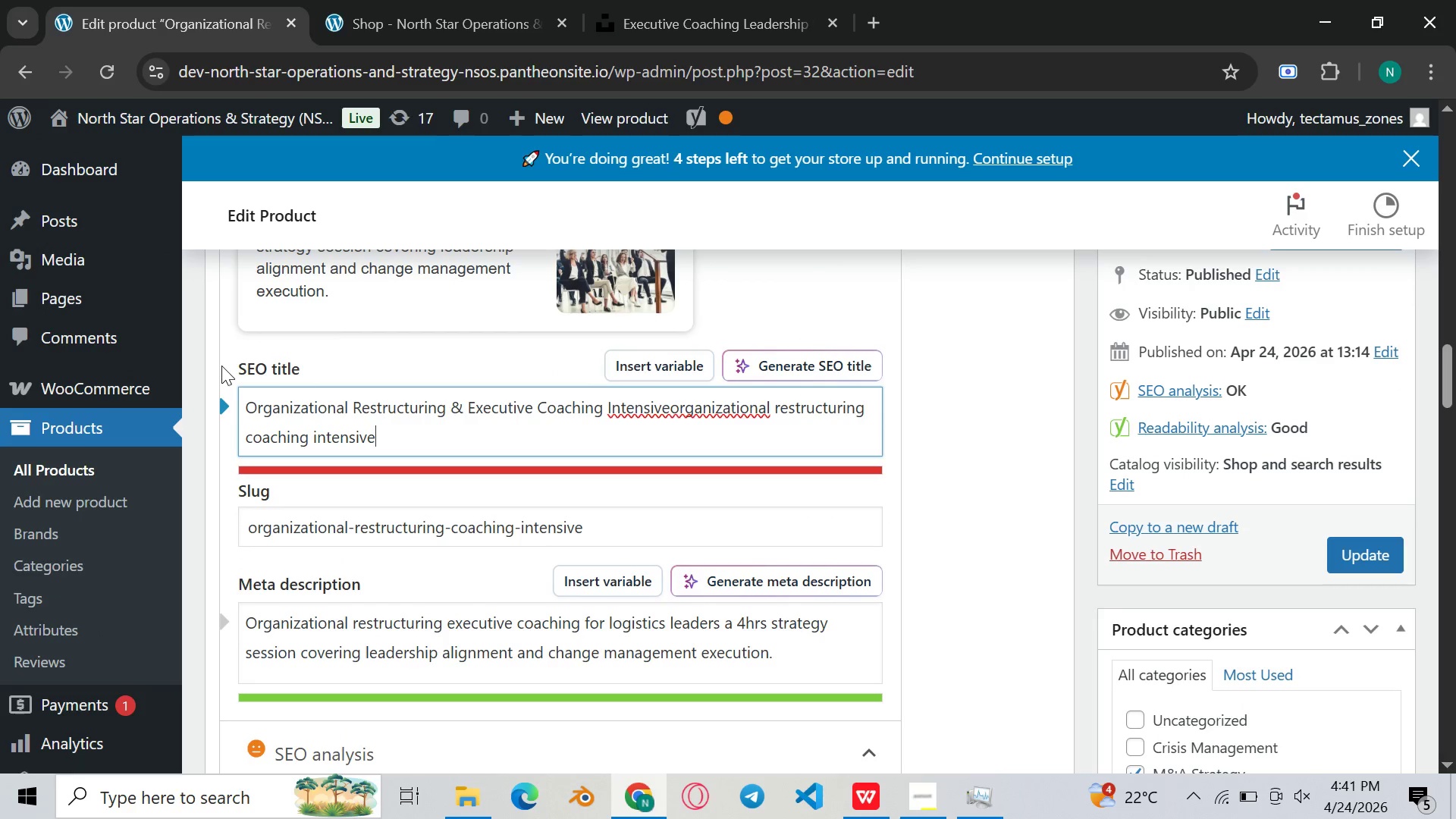 
key(Control+Z)
 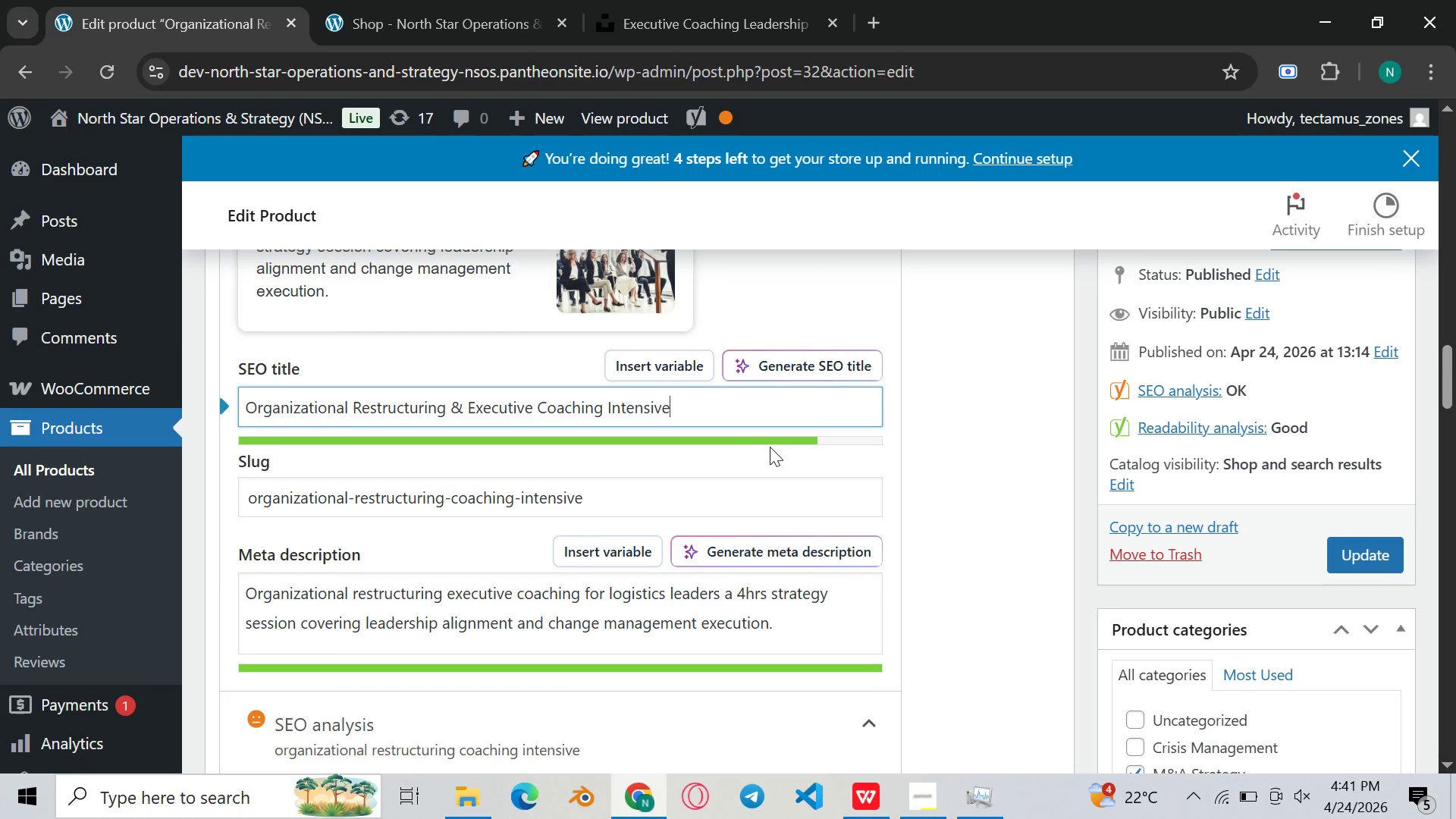 
left_click_drag(start_coordinate=[712, 392], to_coordinate=[199, 385])
 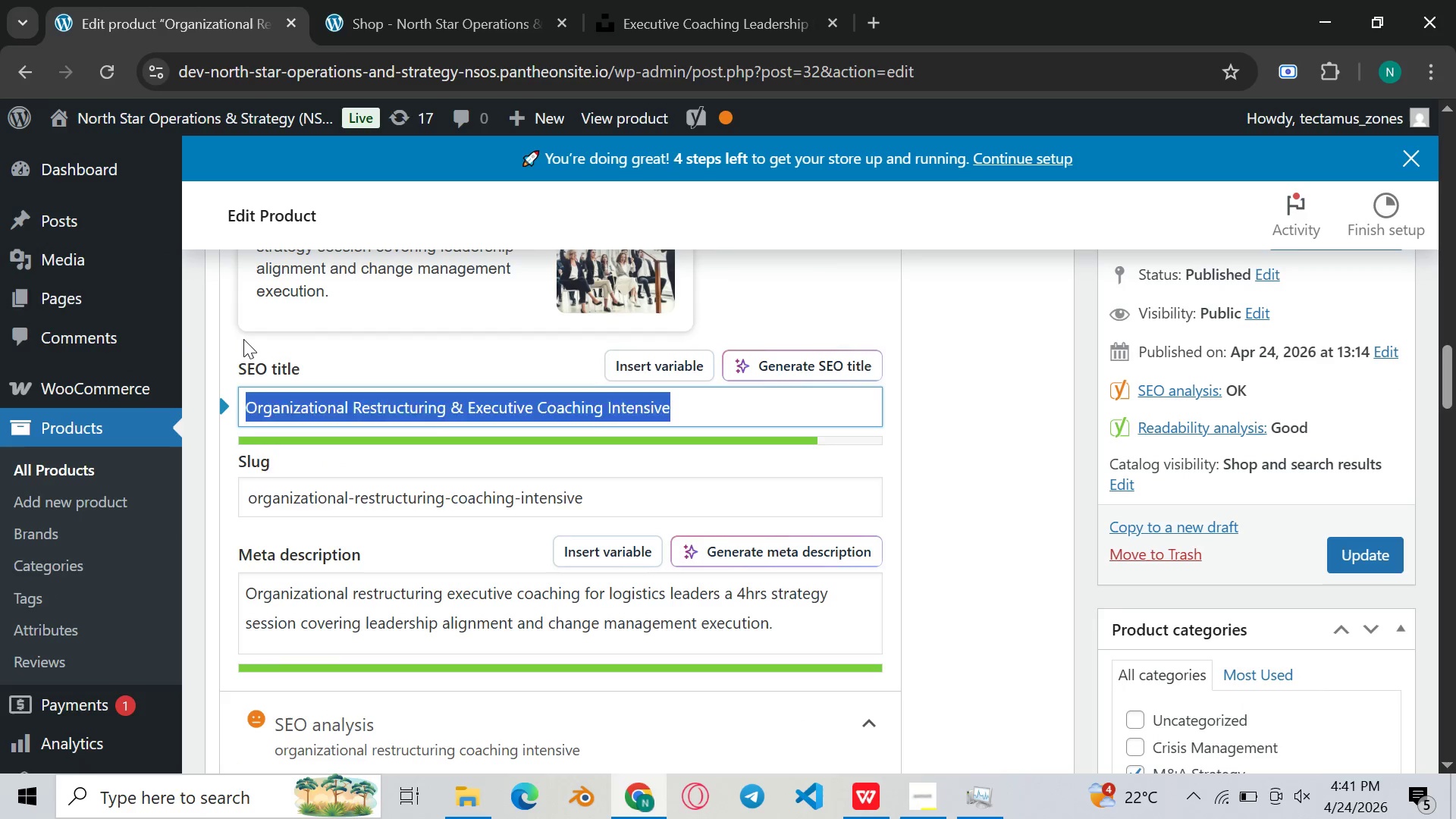 
key(Backspace)
 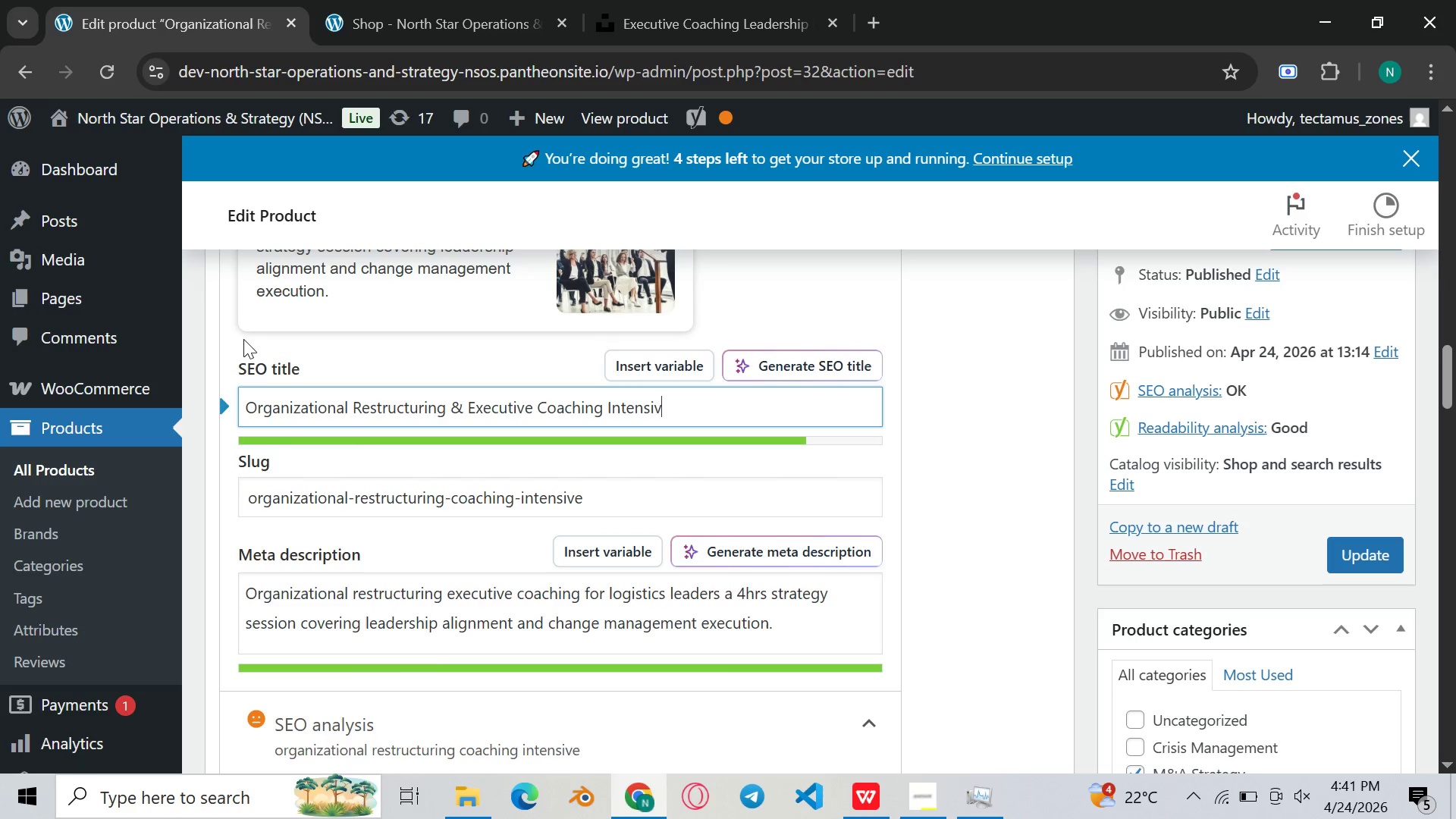 
key(Control+V)
 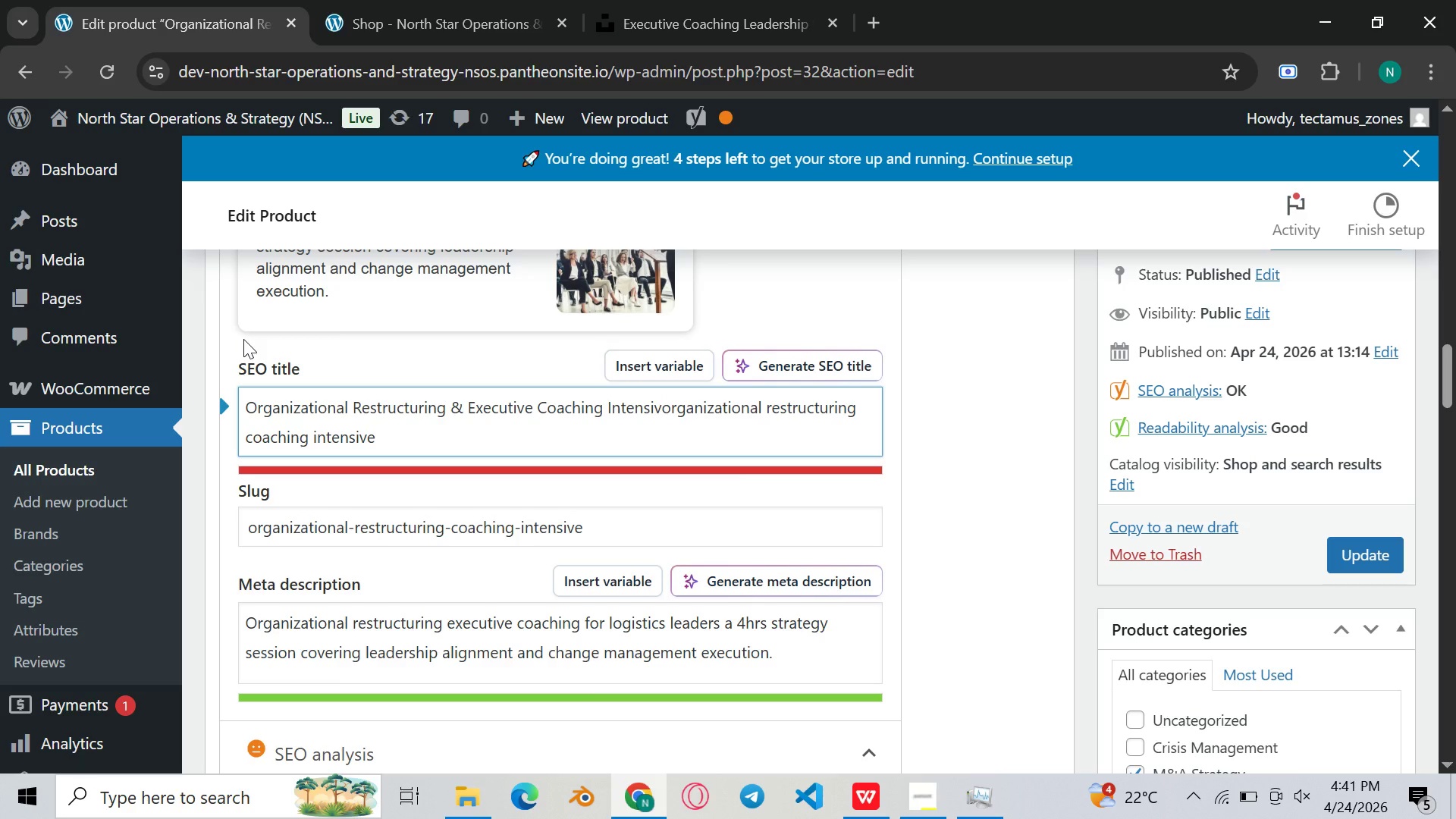 
hold_key(key=ControlLeft, duration=0.42)
 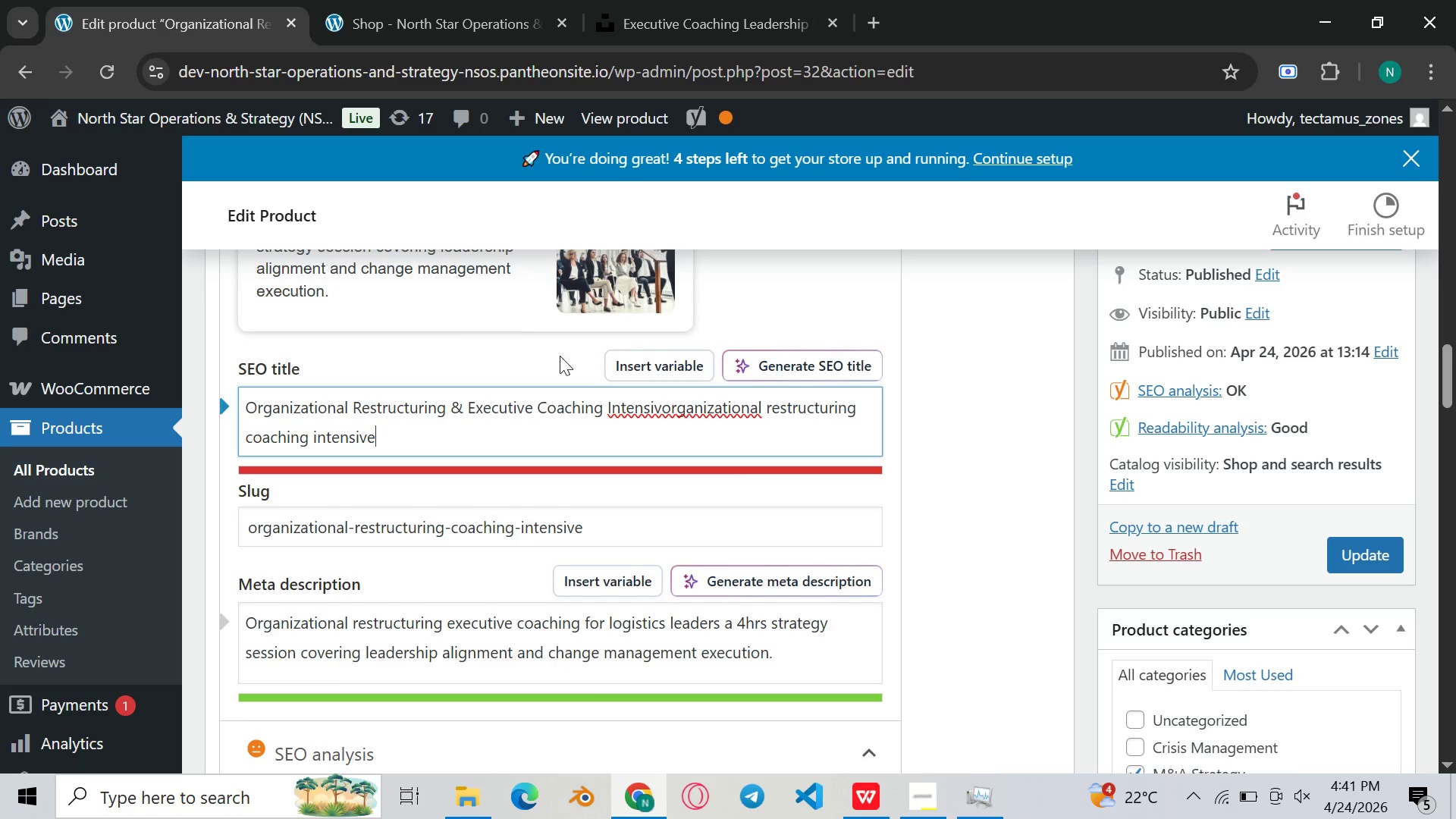 
hold_key(key=ControlLeft, duration=0.31)
 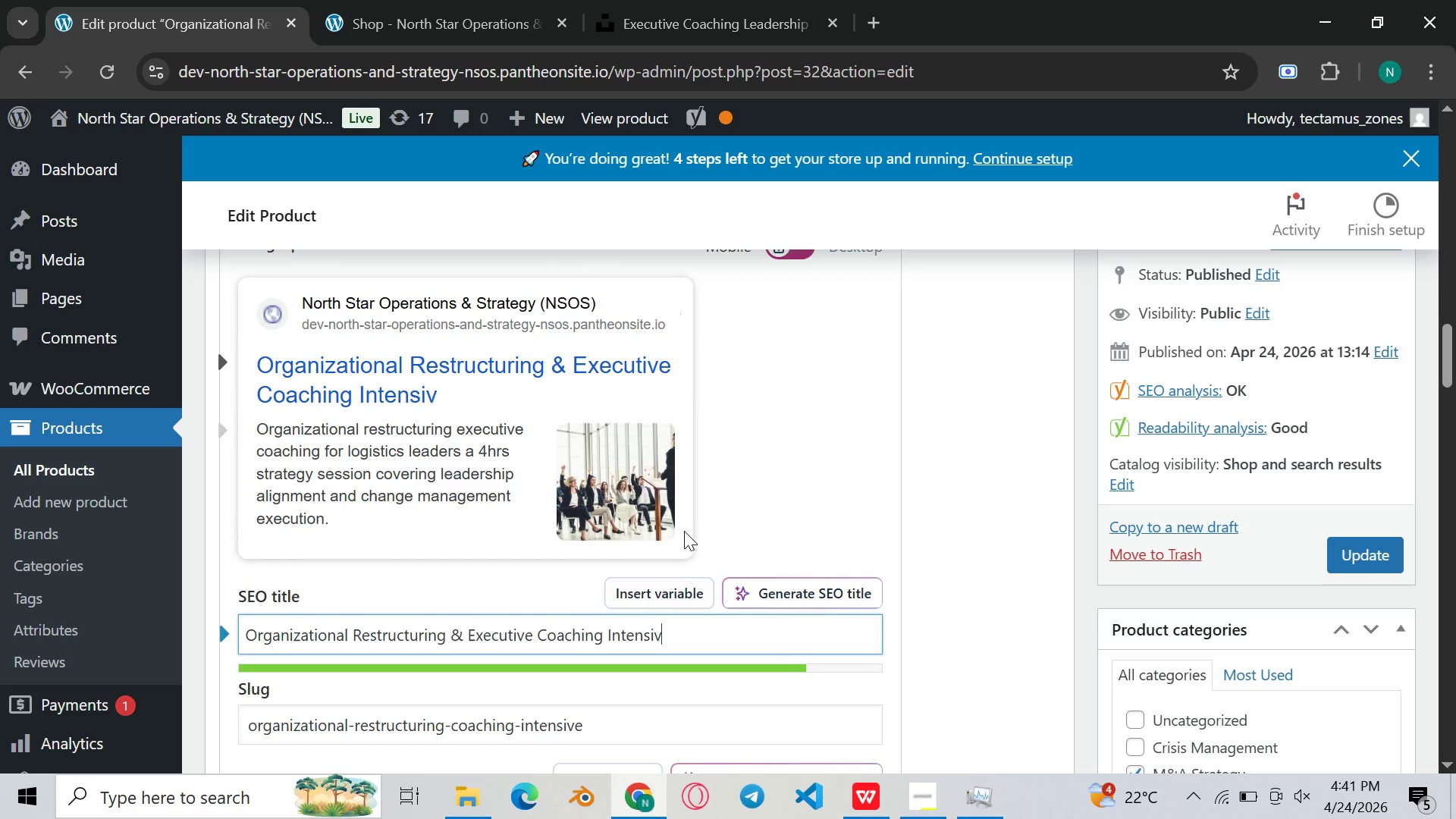 
scroll: coordinate [603, 390], scroll_direction: up, amount: 2.0
 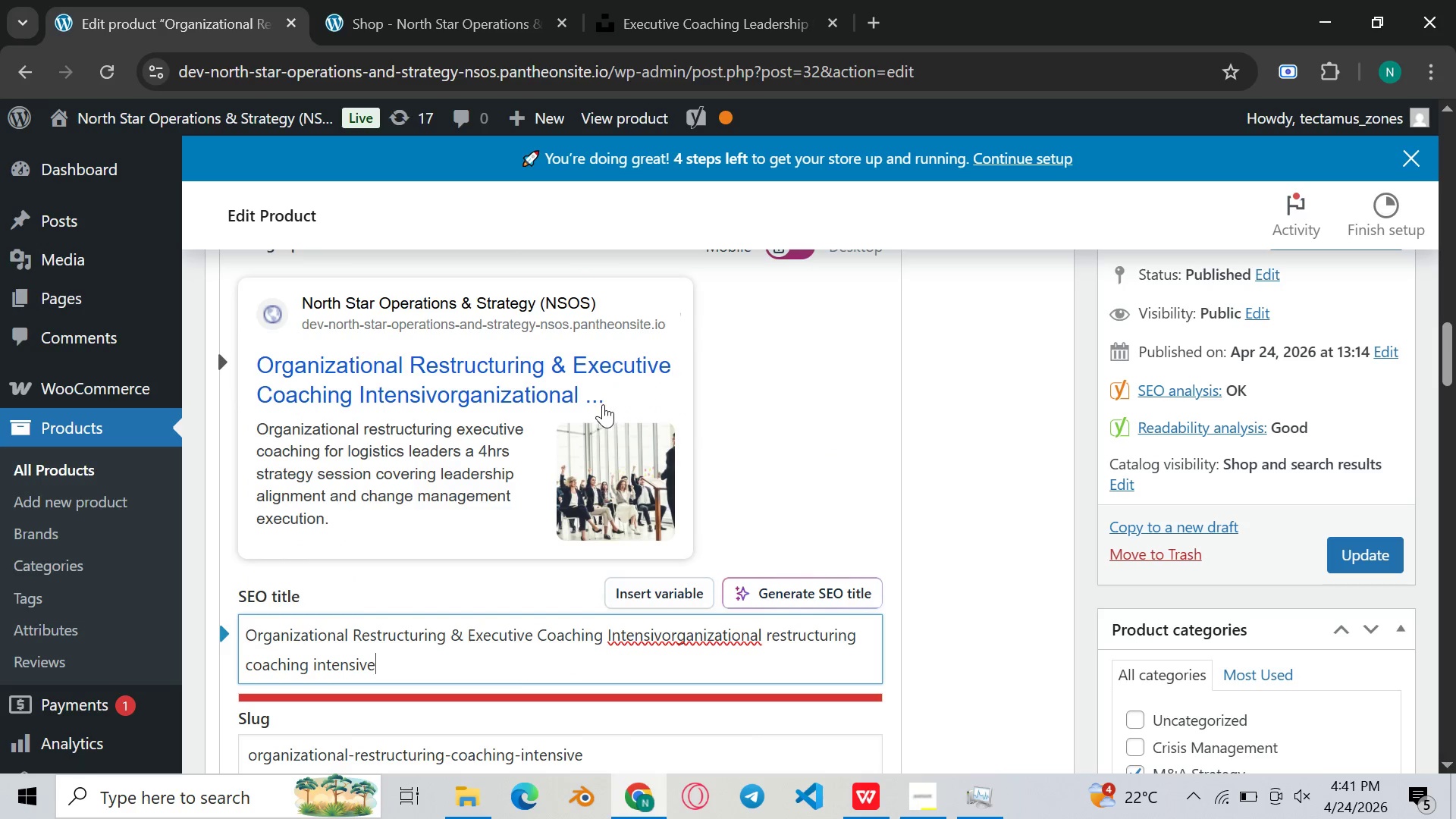 
key(Z)
 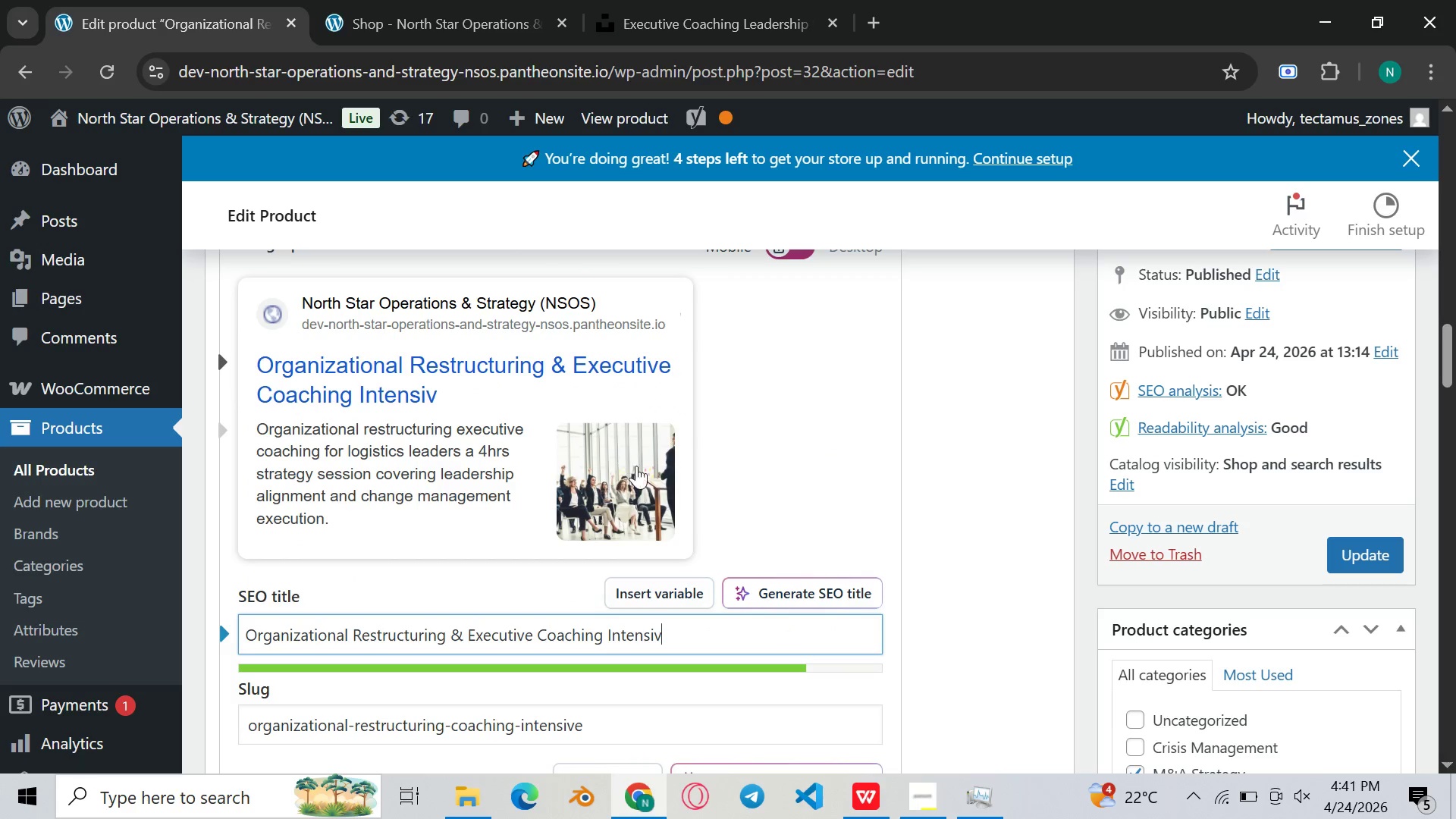 
key(Control+ControlLeft)
 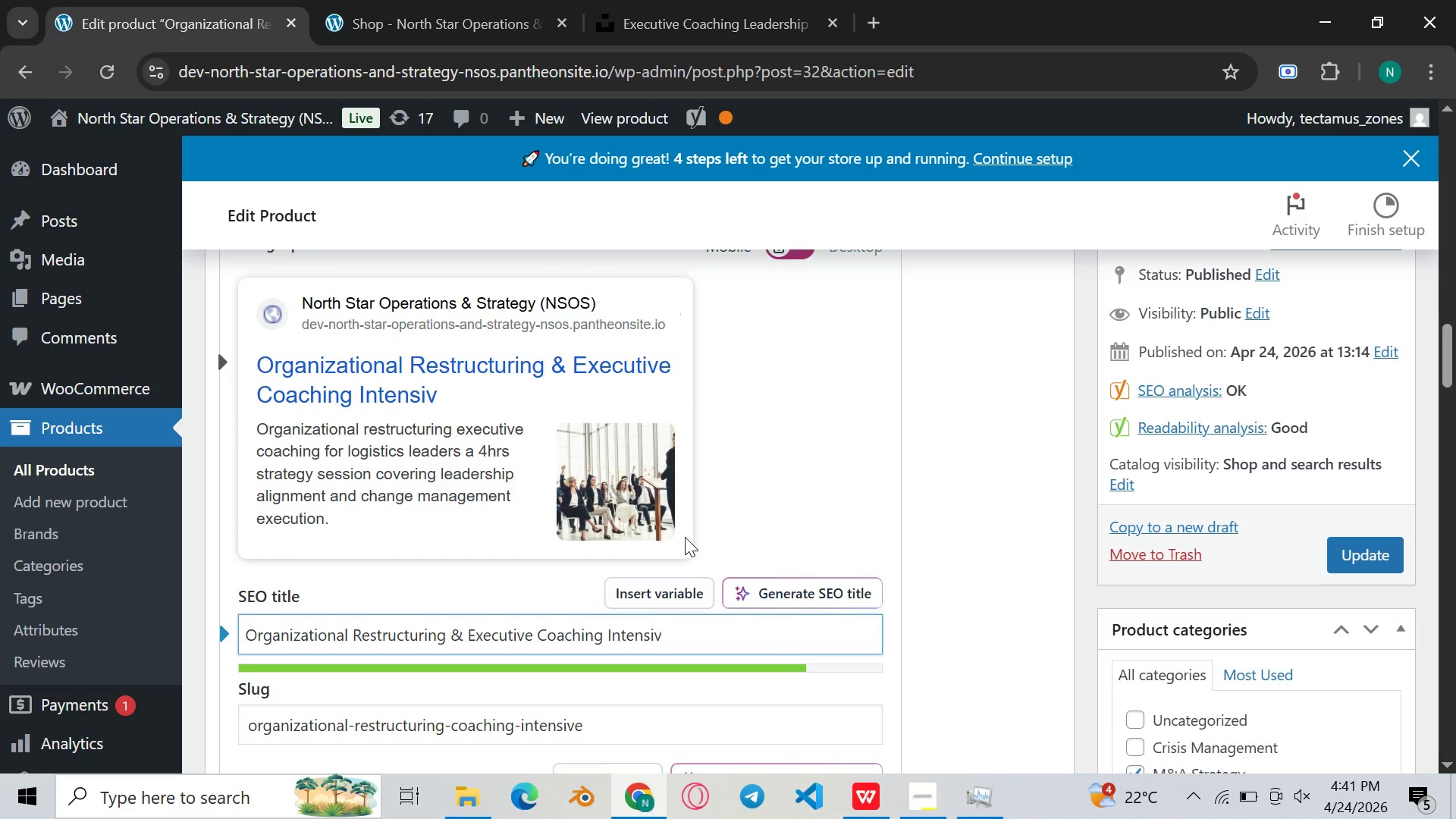 
key(Control+Z)
 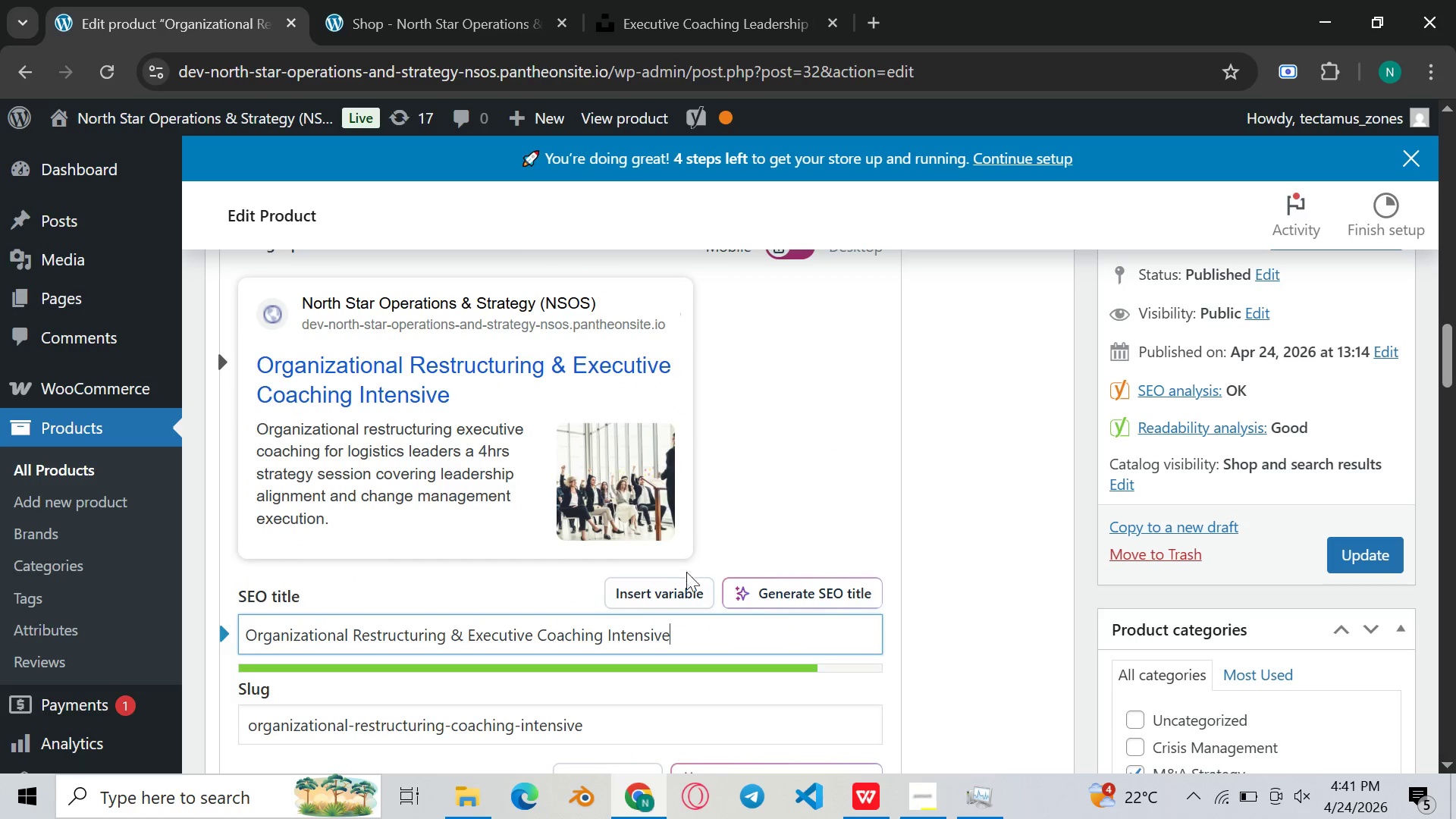 
key(Control+ControlLeft)
 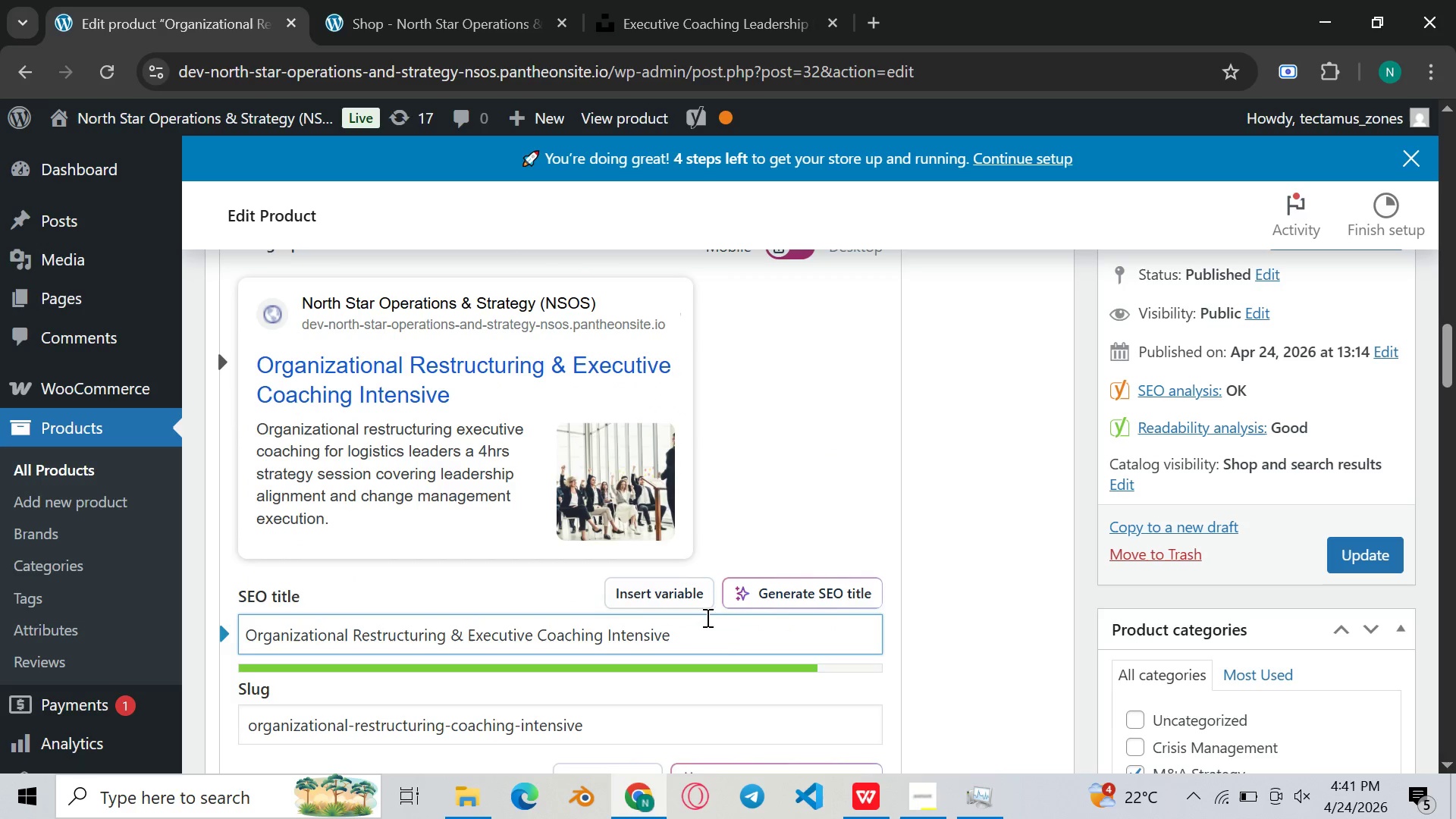 
key(Control+Z)
 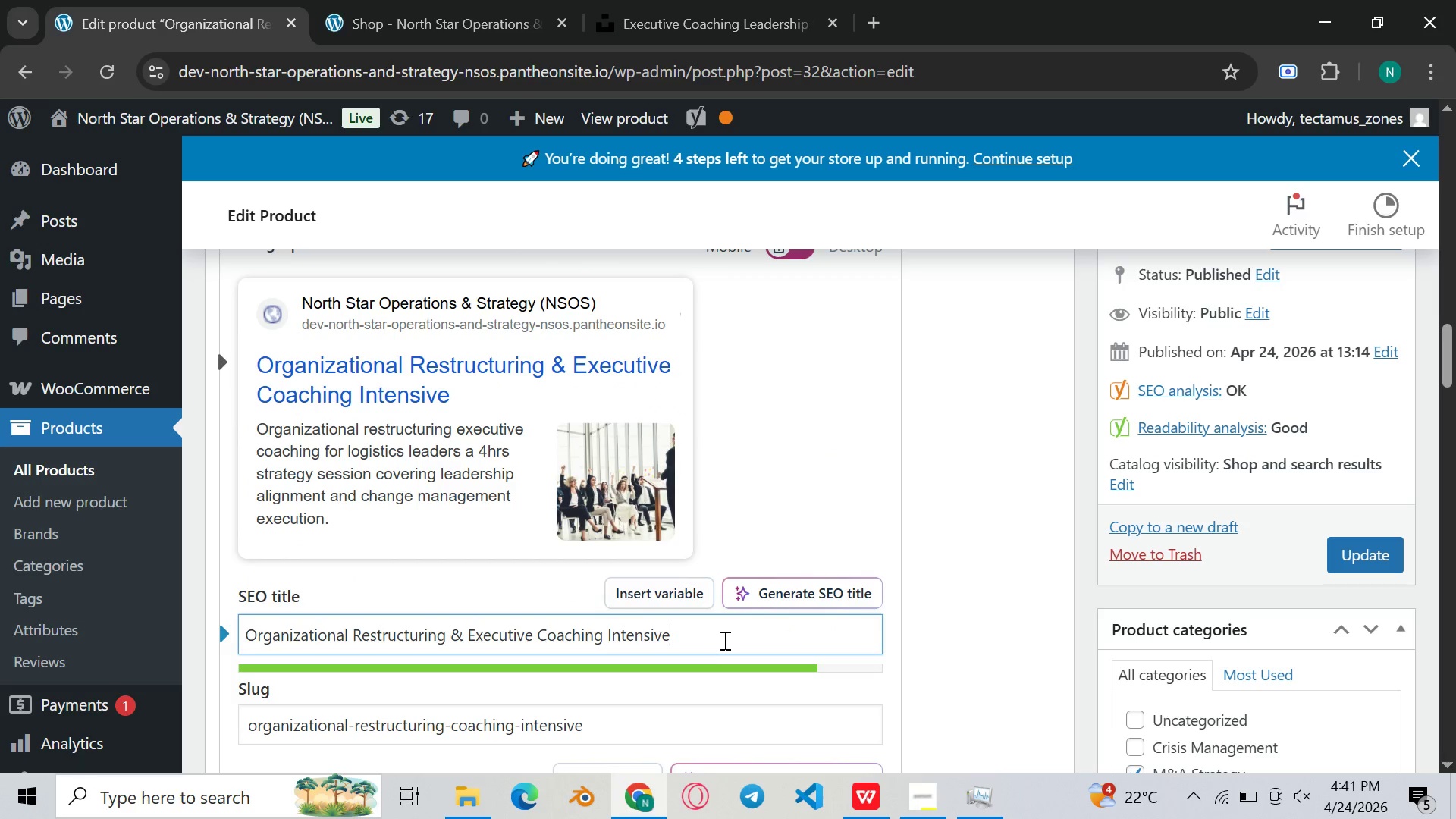 
left_click_drag(start_coordinate=[723, 640], to_coordinate=[238, 682])
 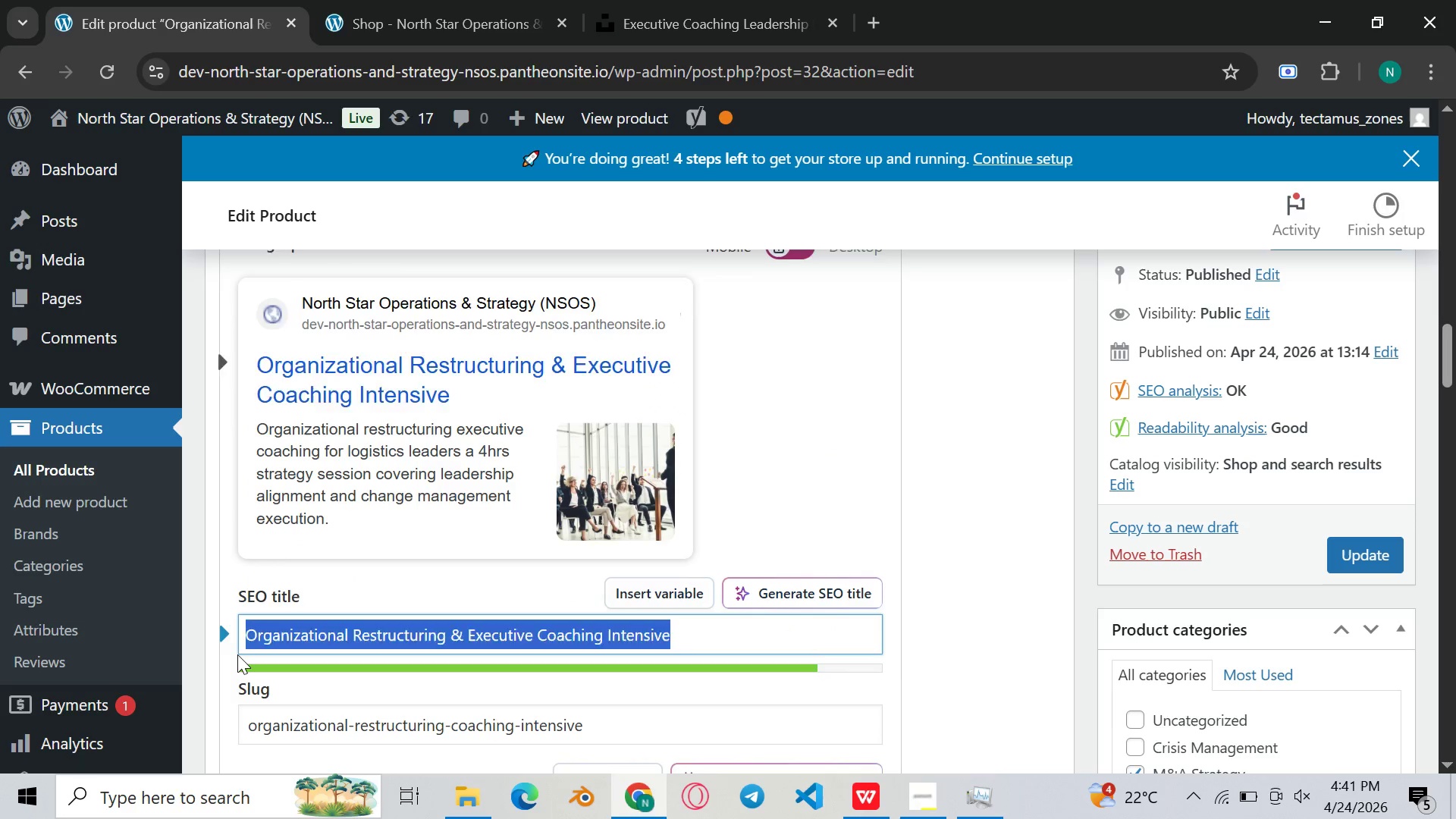 
key(Backspace)
 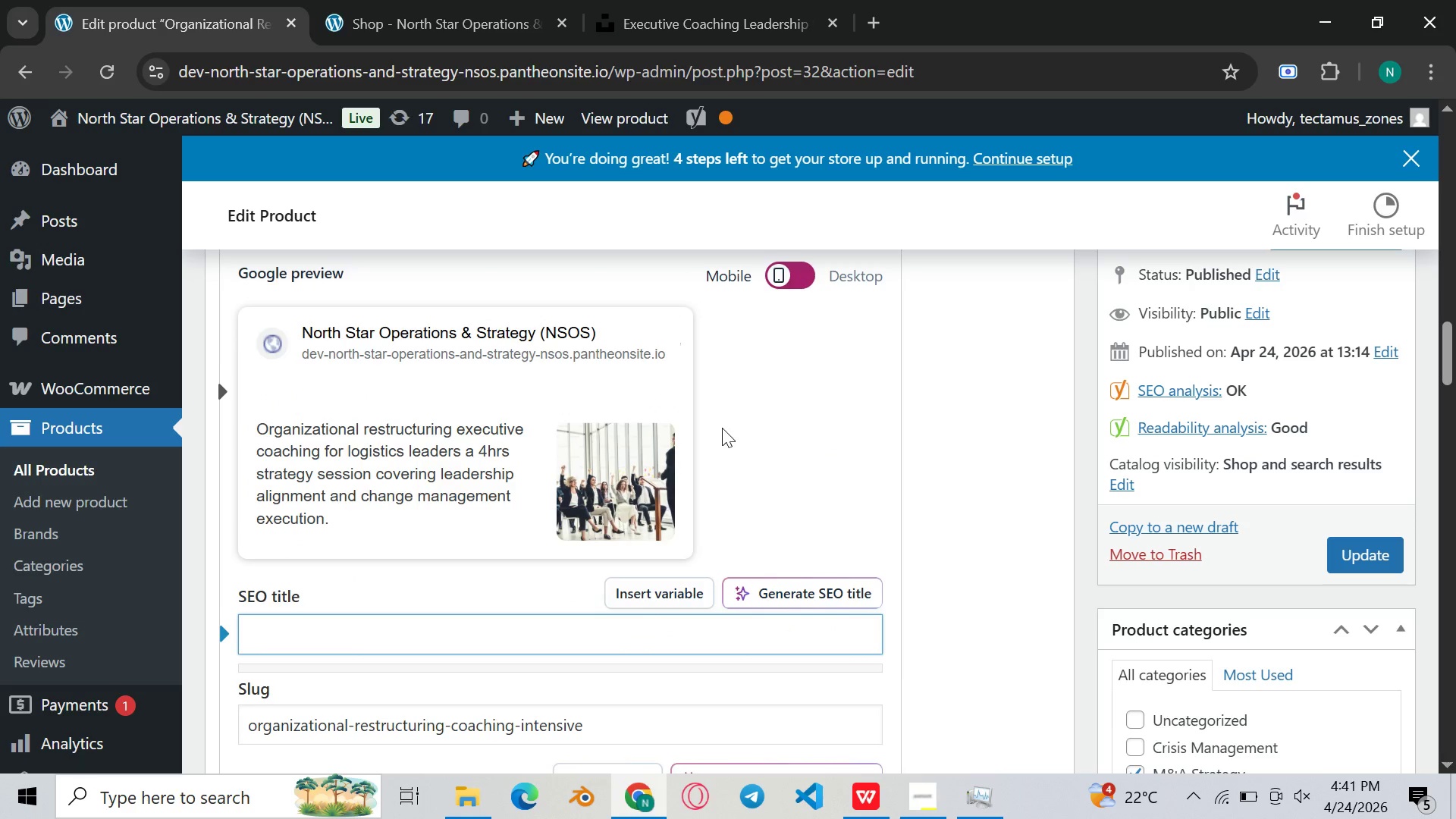 
scroll: coordinate [745, 409], scroll_direction: up, amount: 4.0
 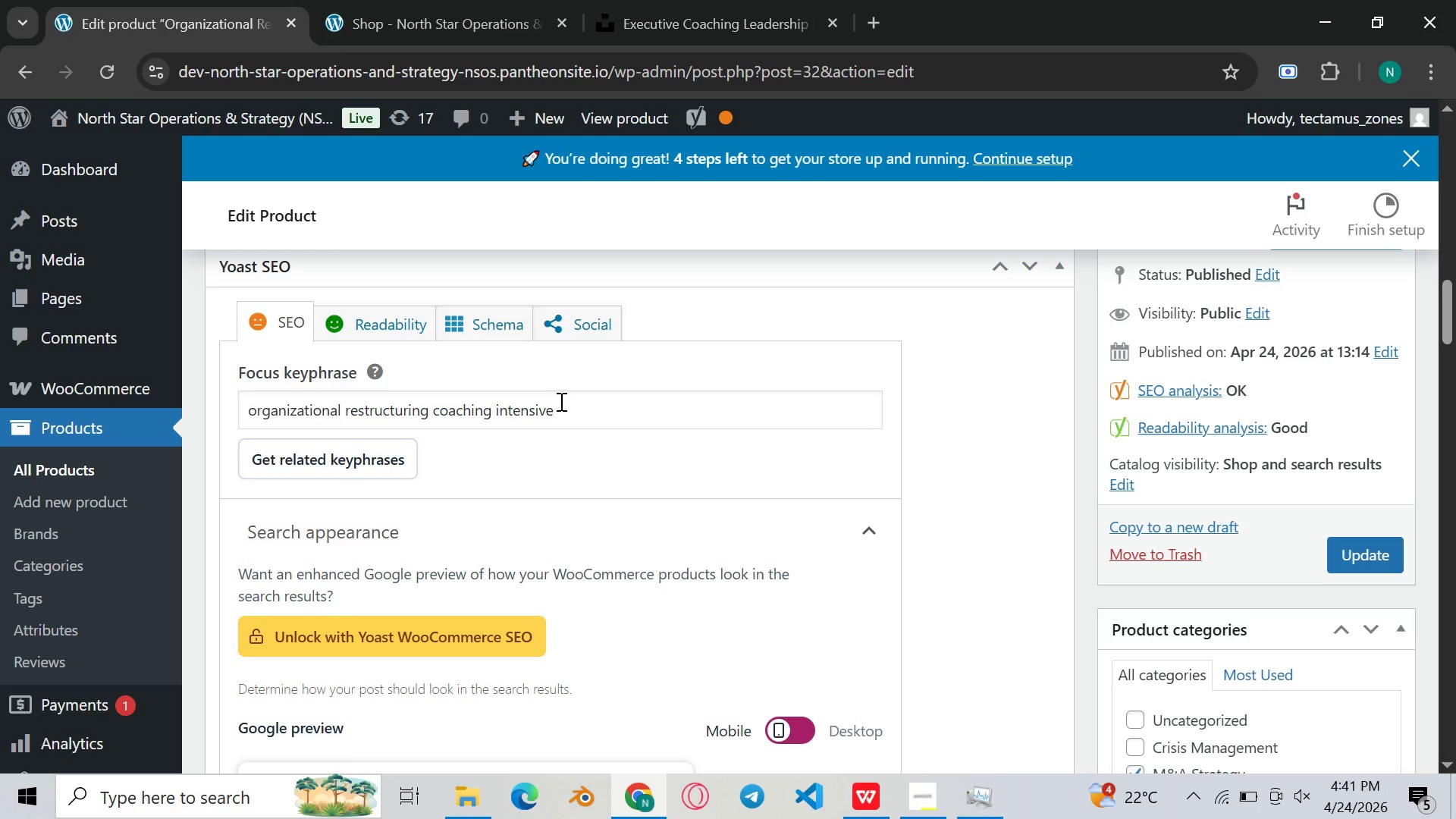 
left_click([560, 402])
 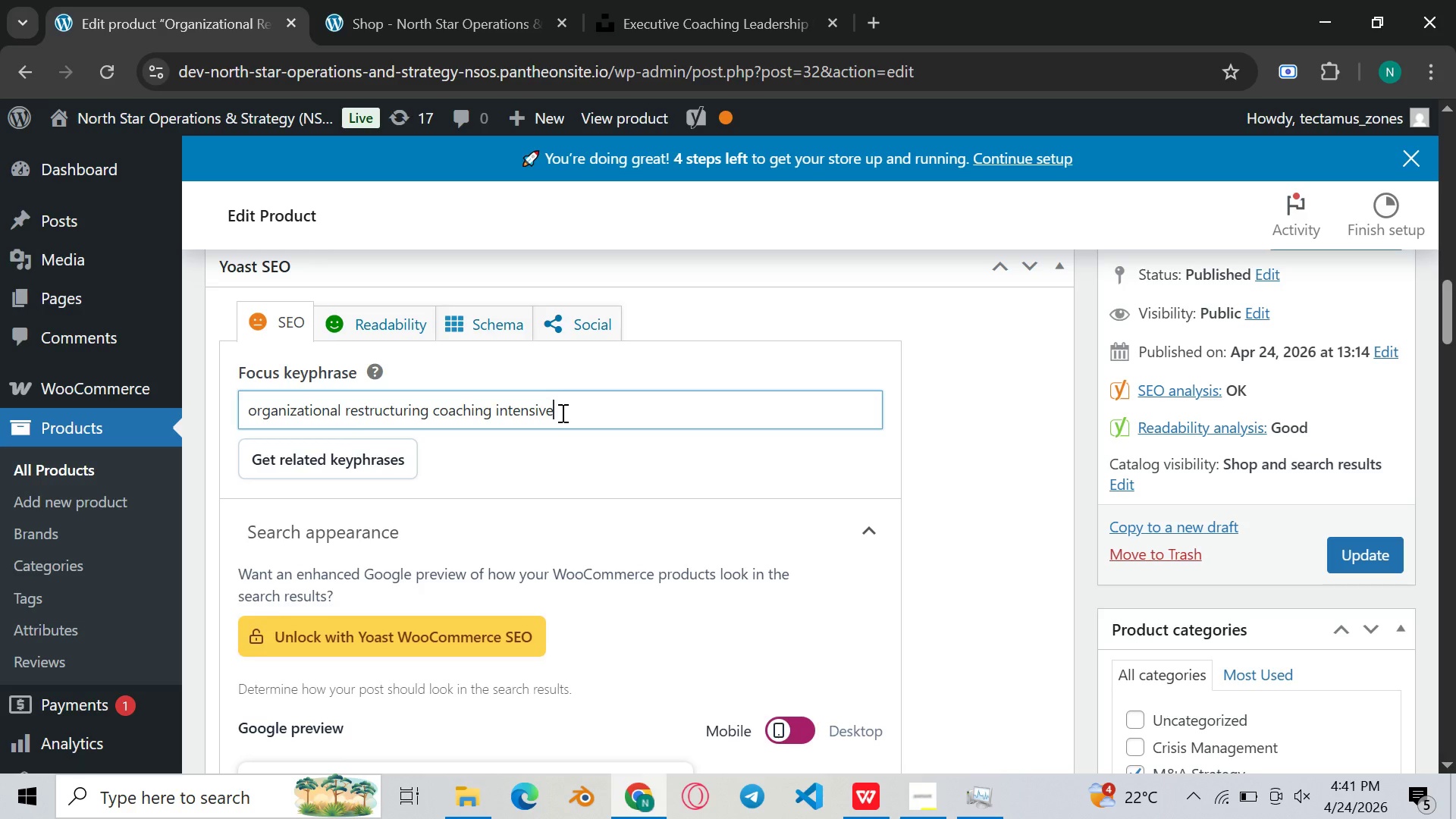 
left_click_drag(start_coordinate=[563, 410], to_coordinate=[202, 404])
 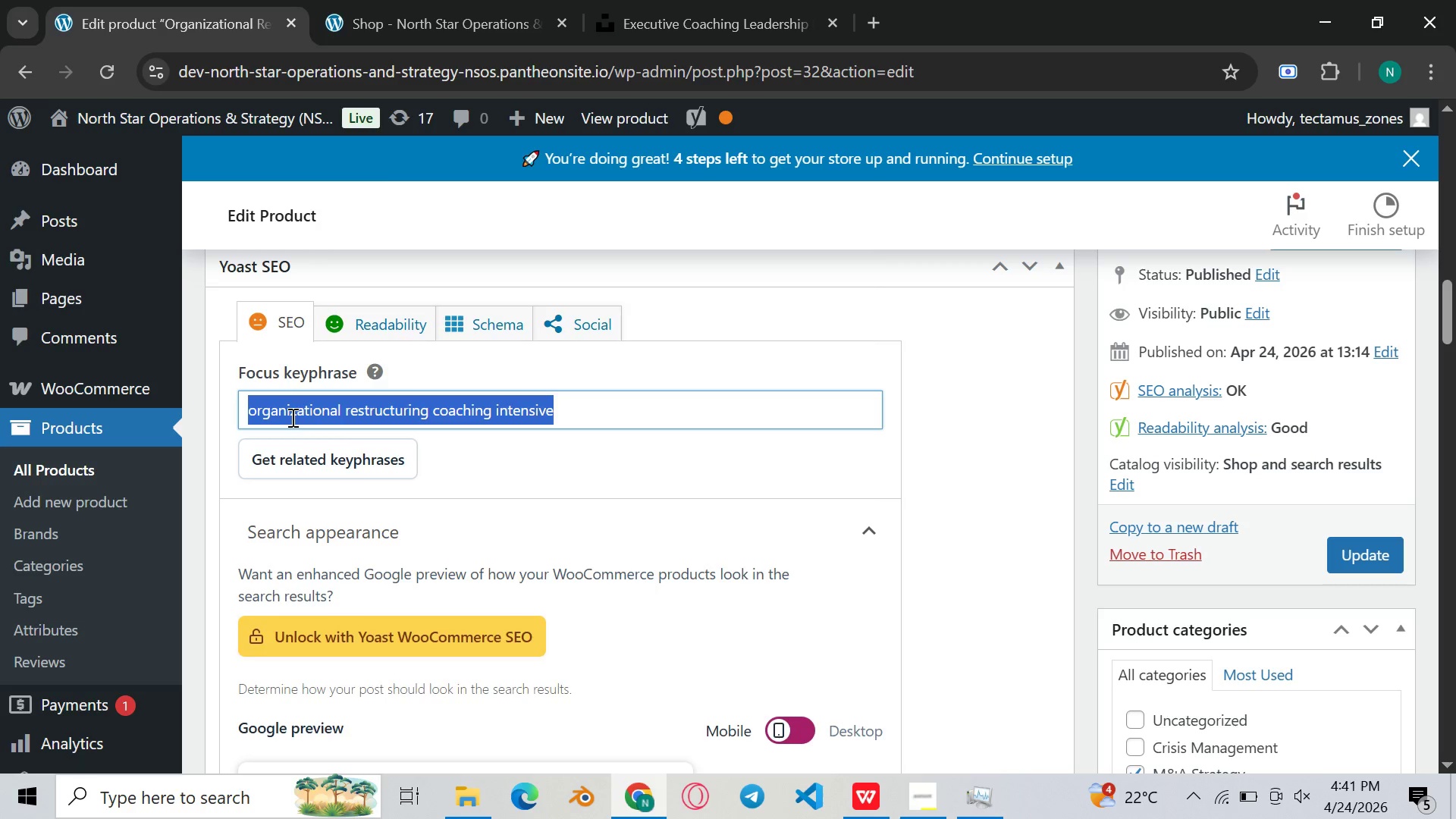 
right_click([291, 417])
 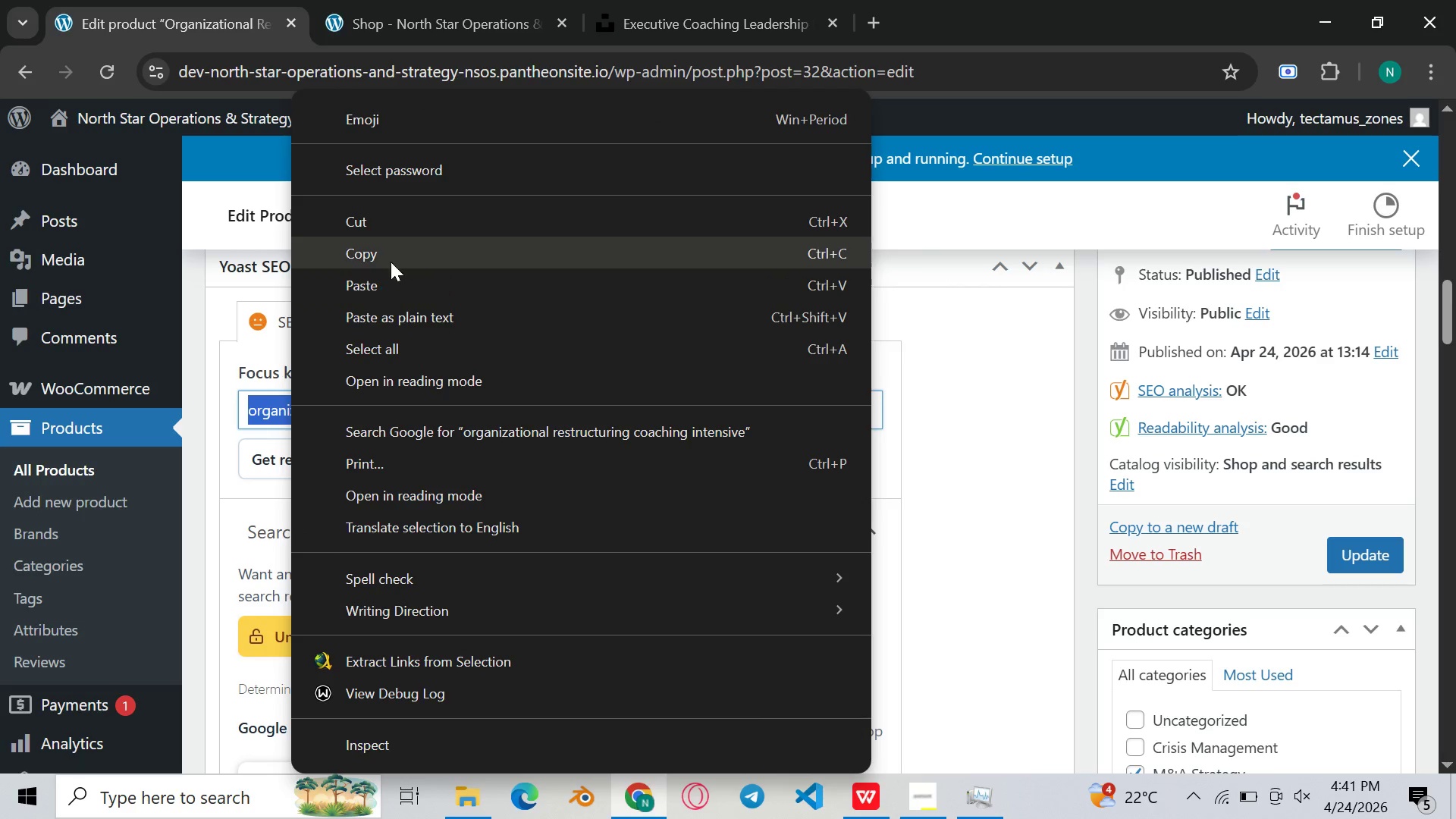 
left_click([391, 262])
 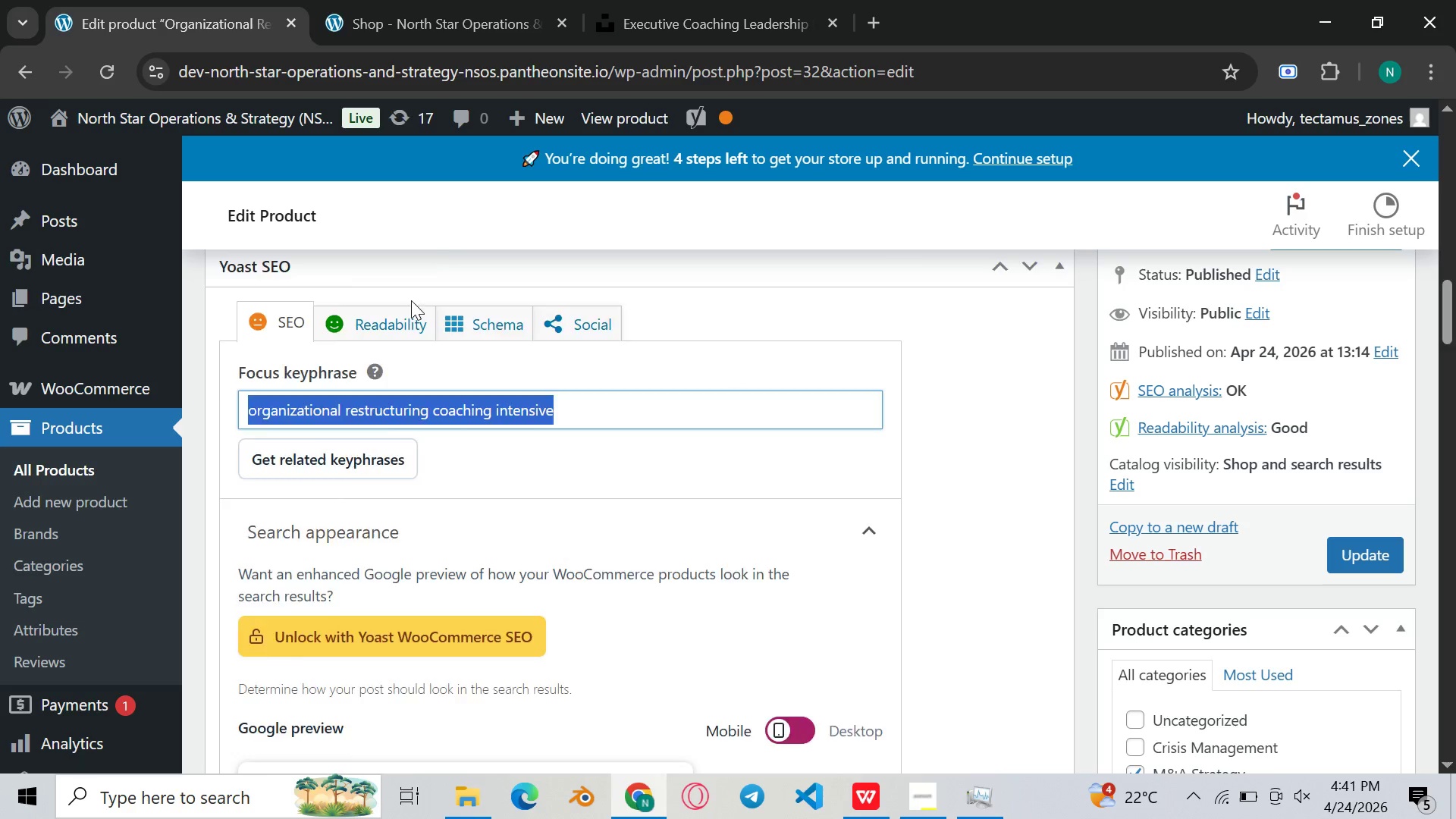 
scroll: coordinate [453, 372], scroll_direction: down, amount: 6.0
 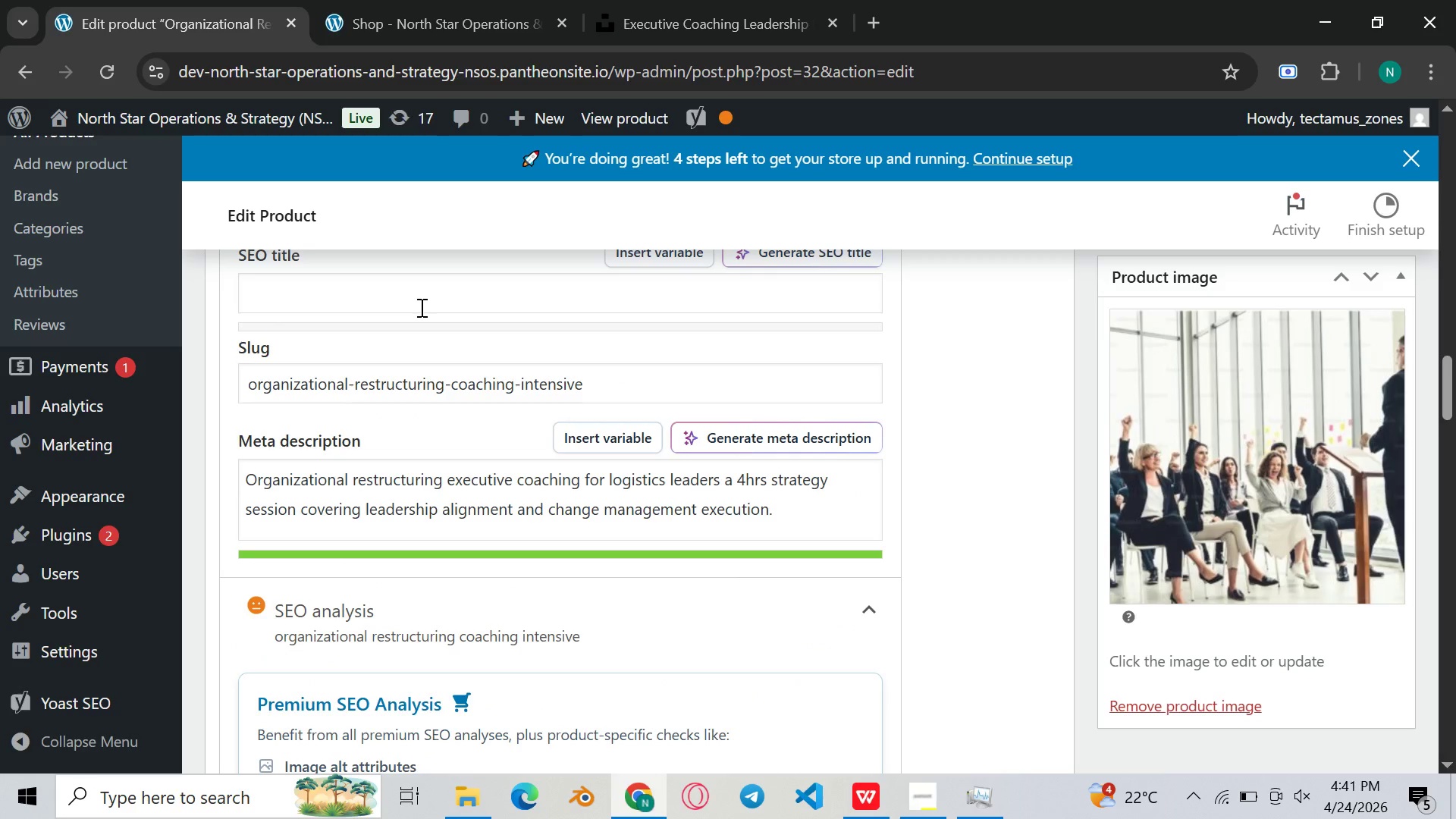 
left_click([420, 307])
 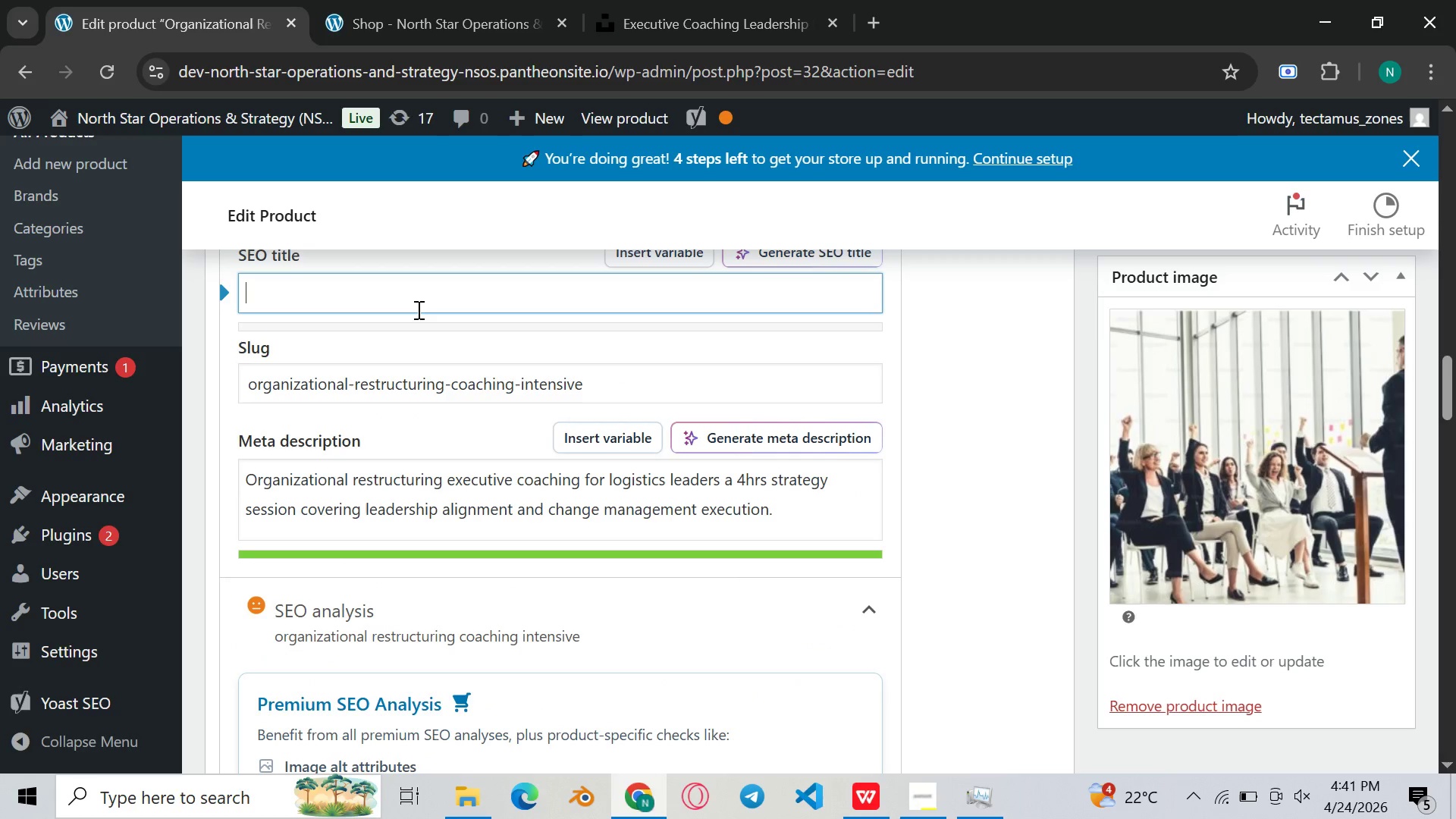 
key(Control+V)
 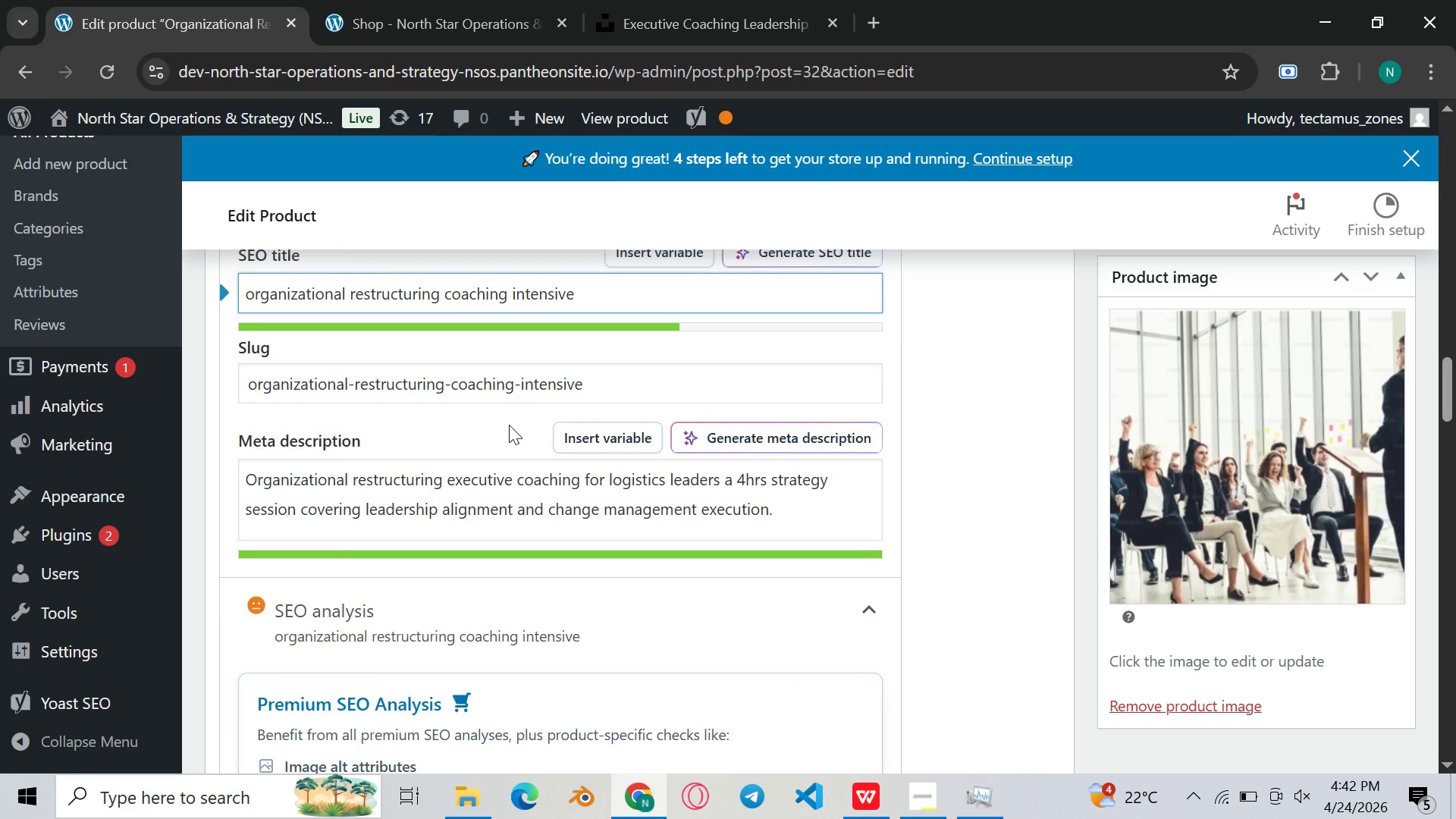 
scroll: coordinate [538, 451], scroll_direction: down, amount: 5.0
 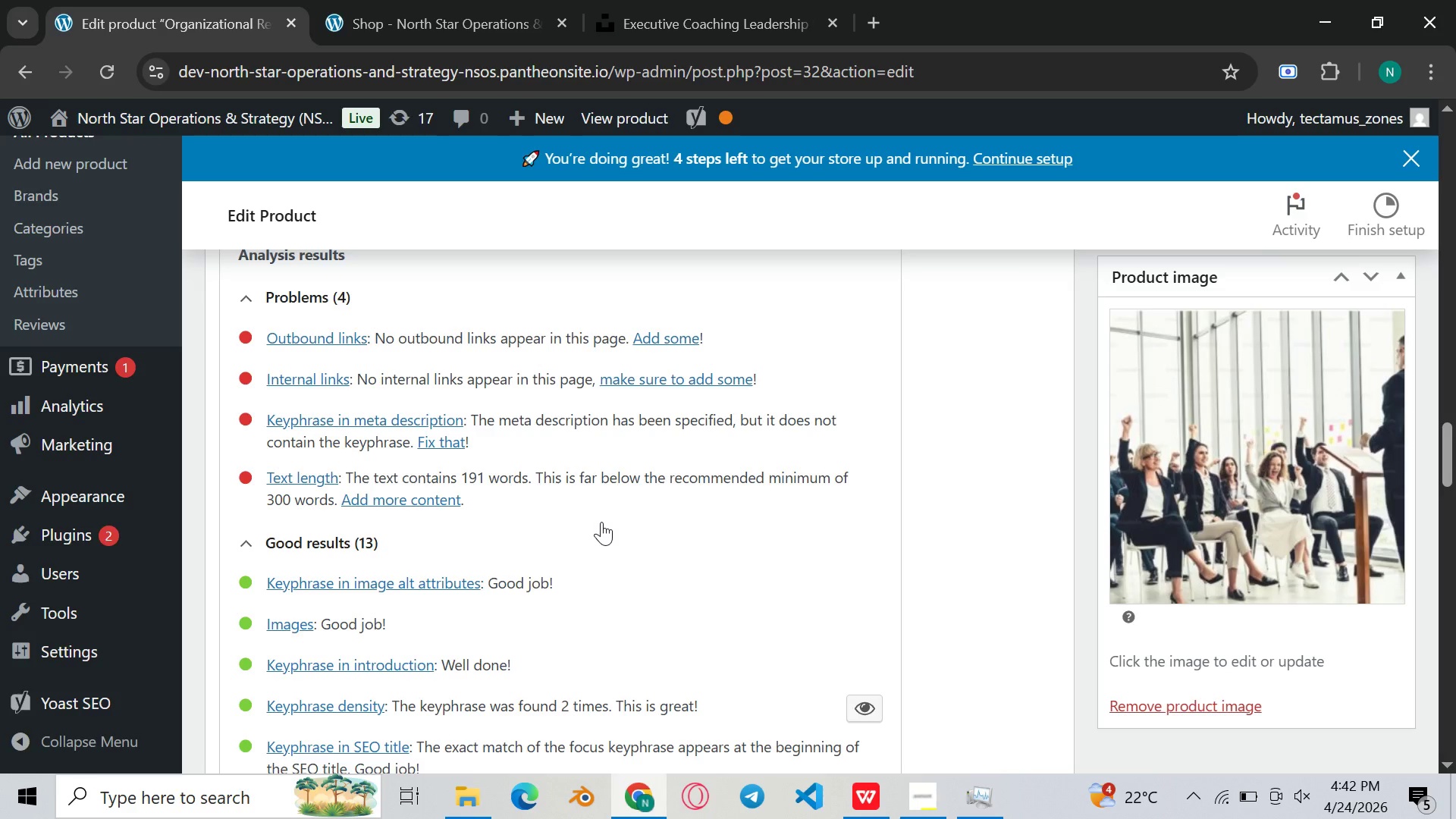 
wait(8.33)
 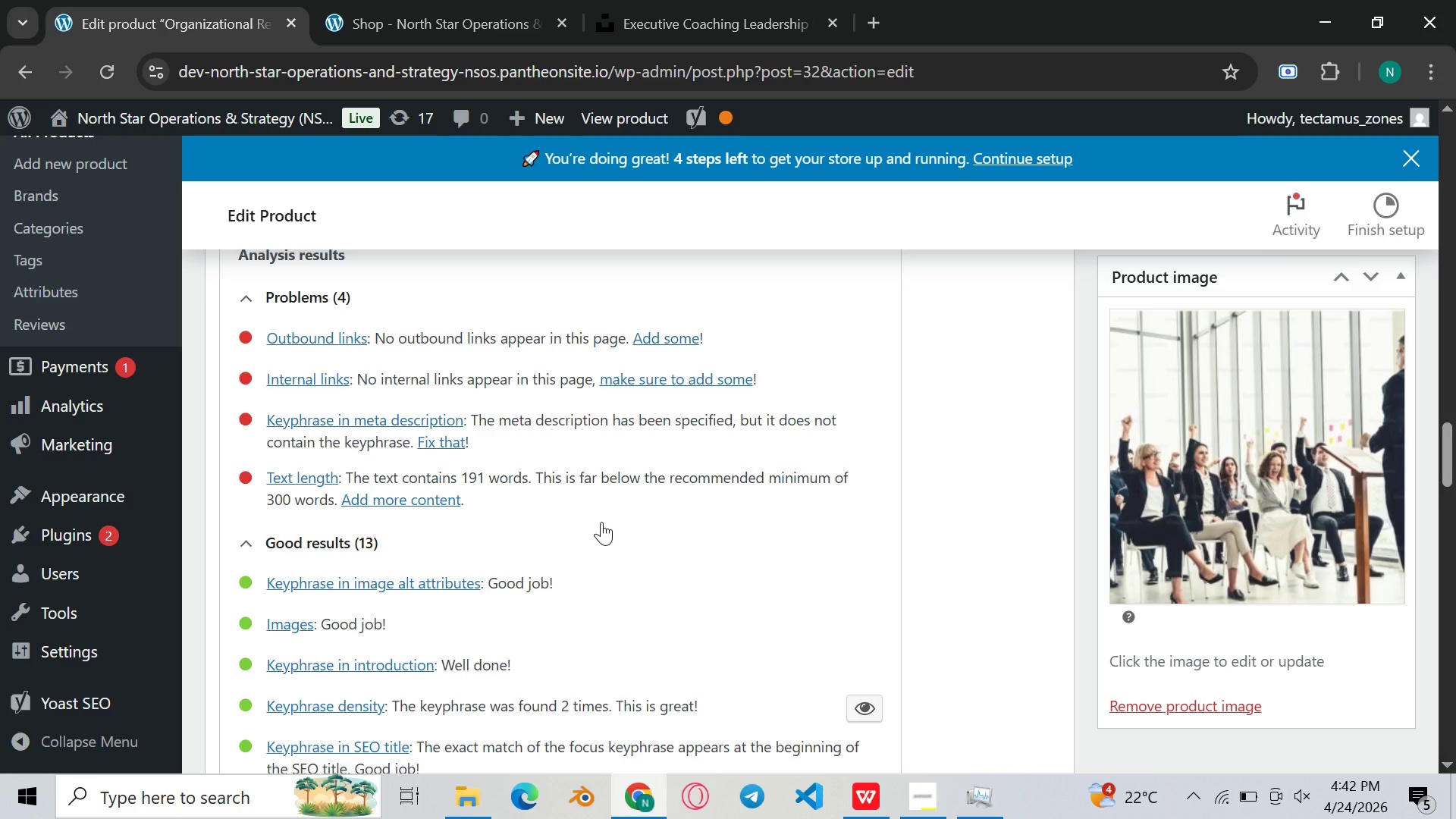 
scroll: coordinate [617, 507], scroll_direction: down, amount: 9.0
 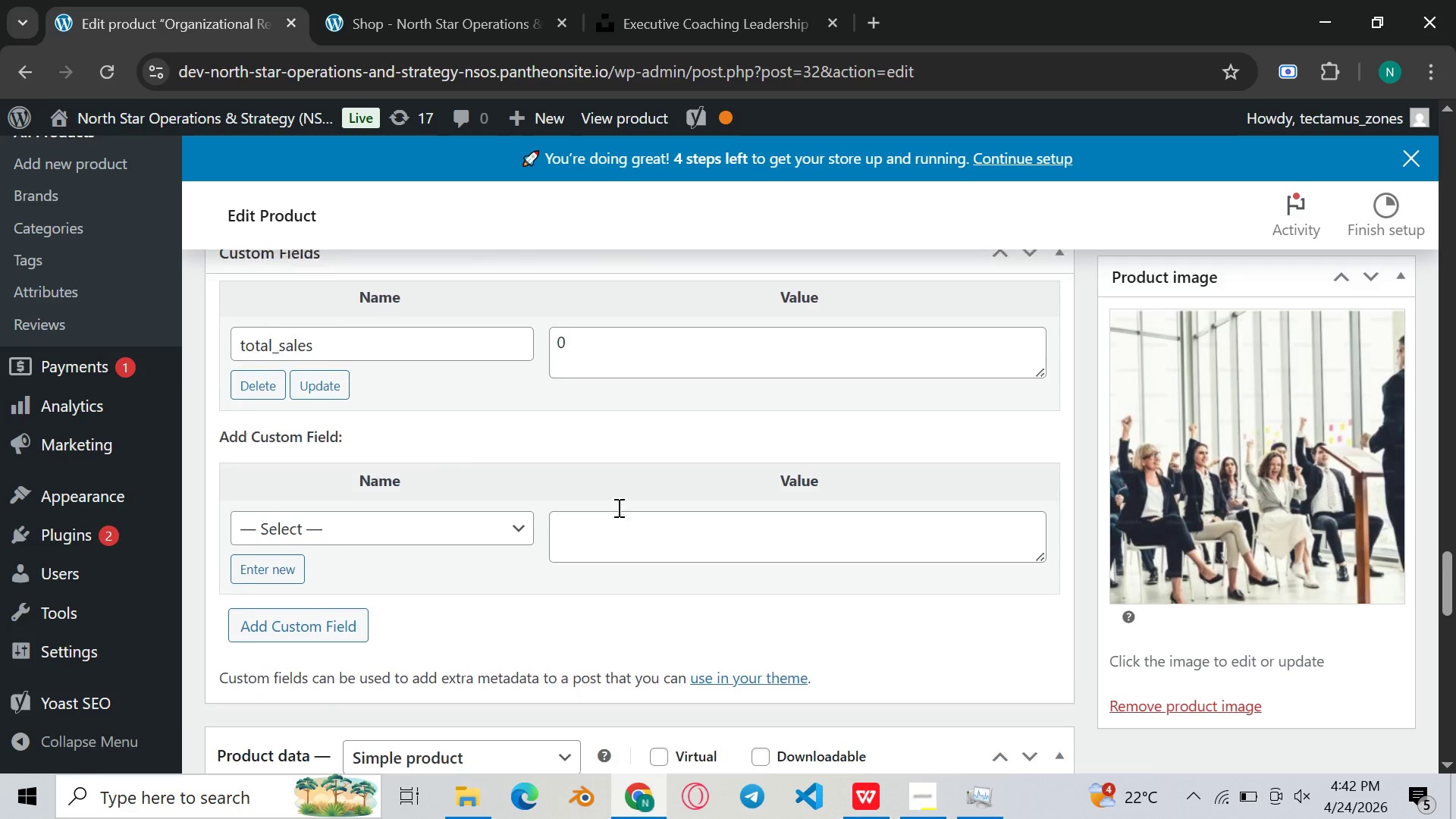 
scroll: coordinate [617, 507], scroll_direction: up, amount: 16.0
 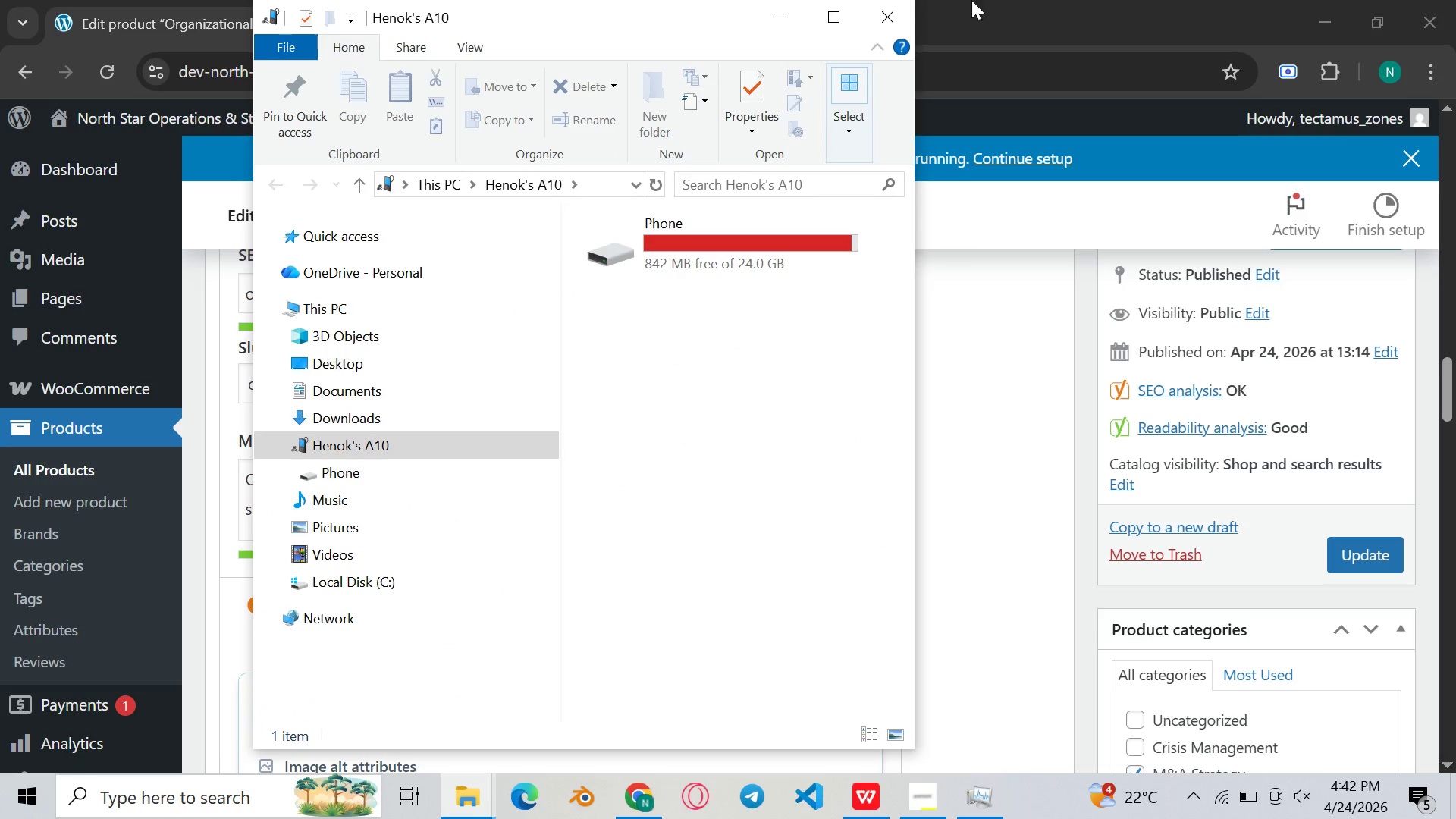 
left_click([890, 15])
 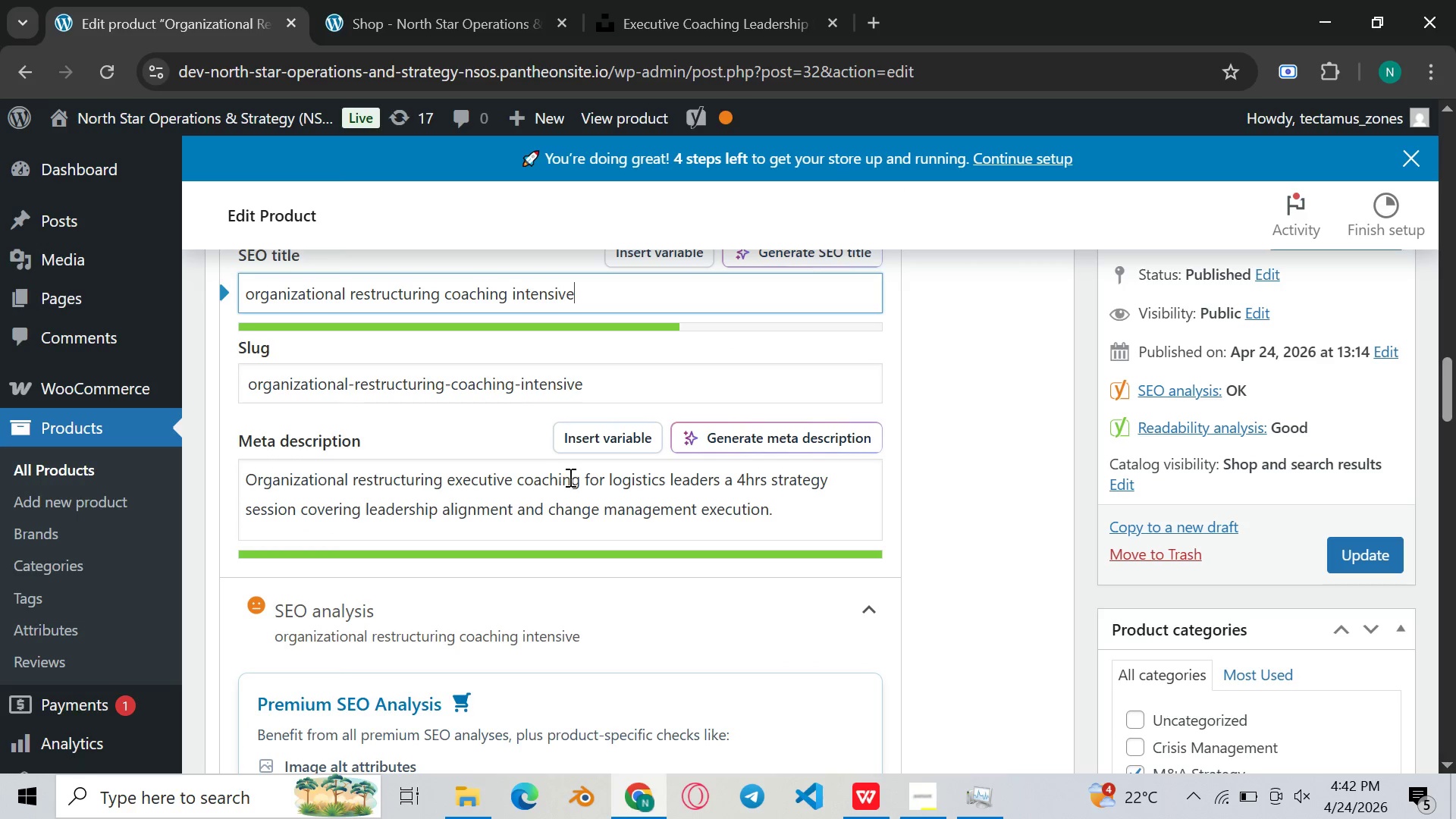 
left_click_drag(start_coordinate=[583, 474], to_coordinate=[234, 454])
 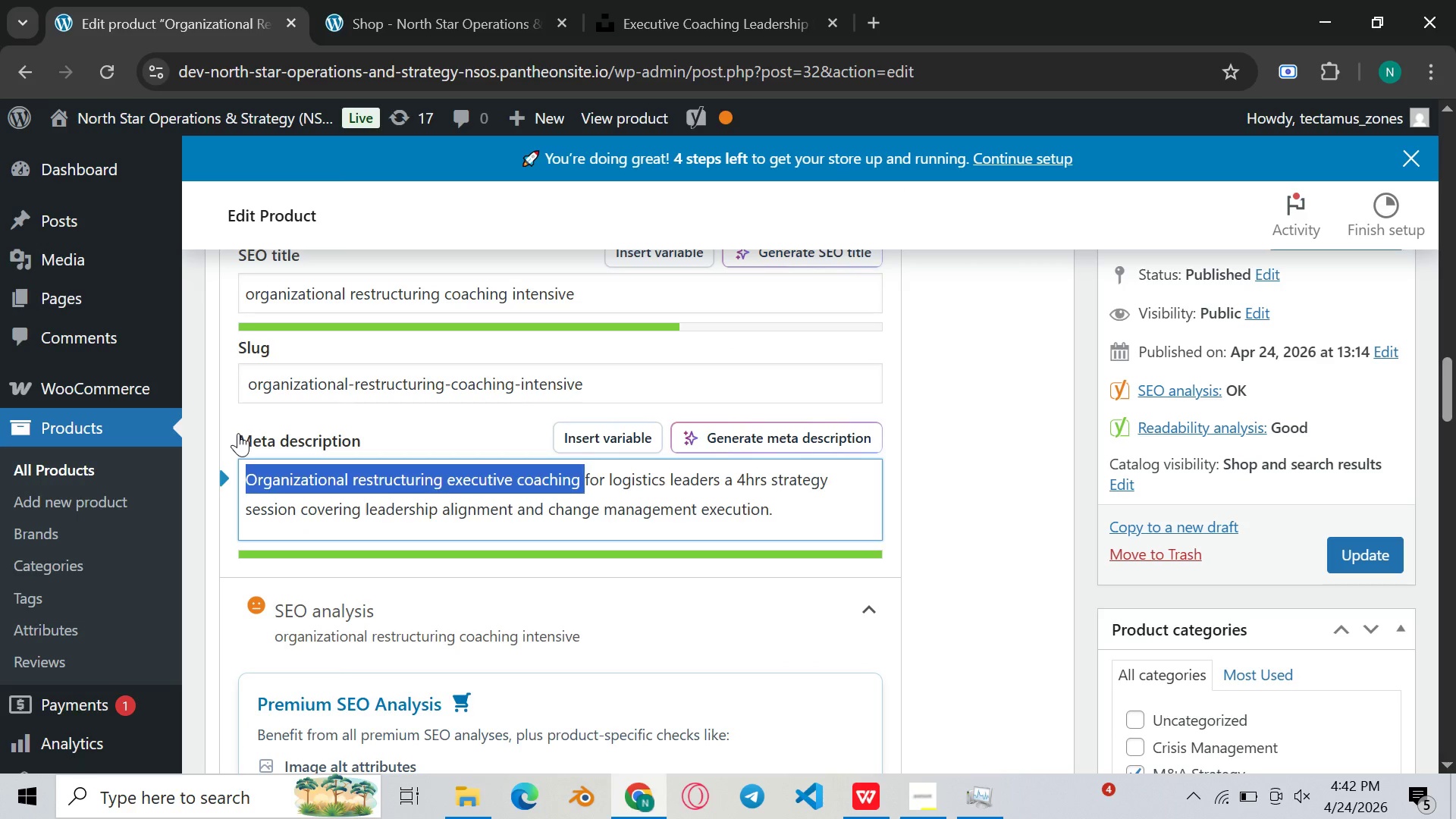 
key(Backspace)
 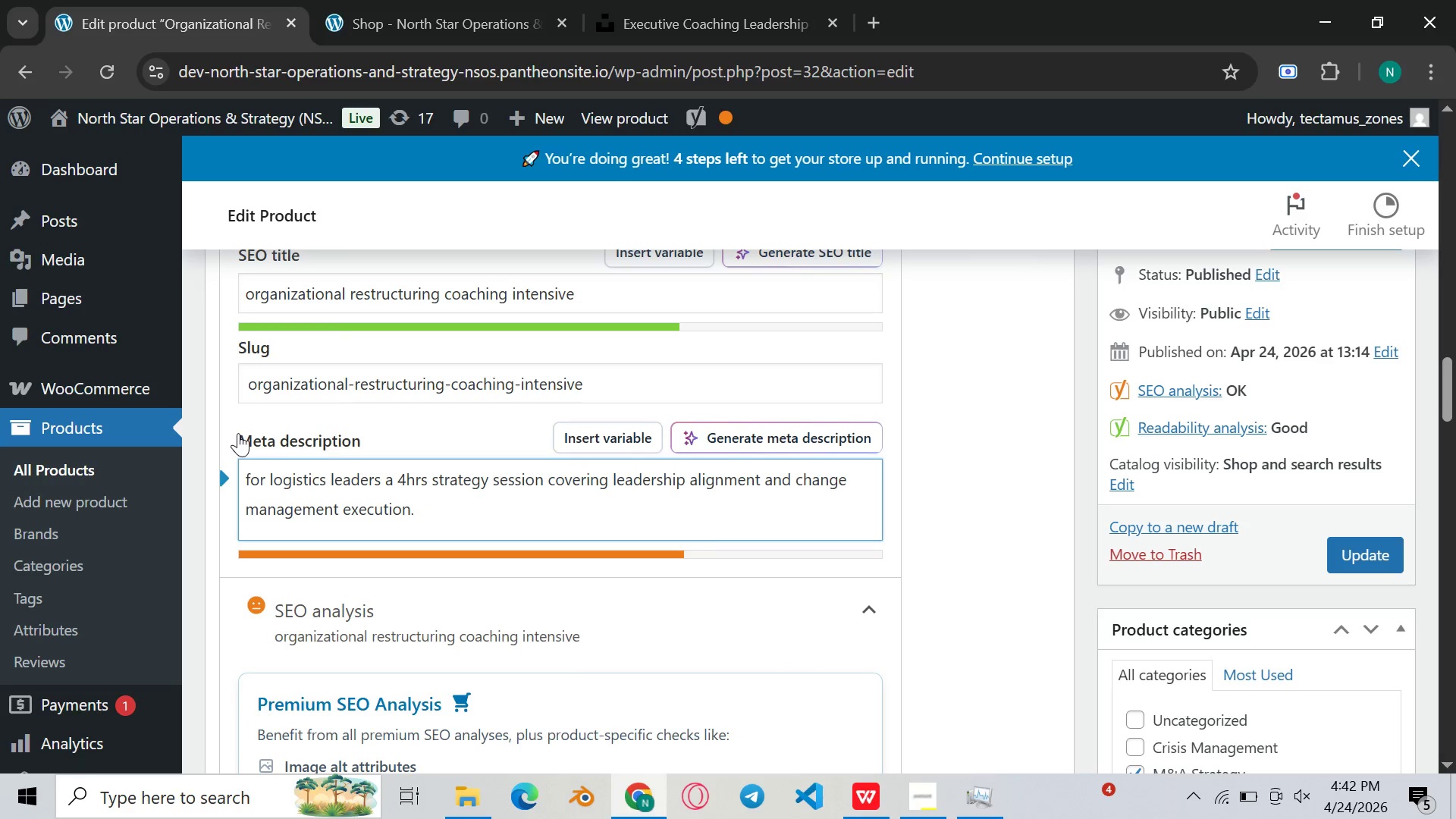 
hold_key(key=ControlLeft, duration=0.41)
 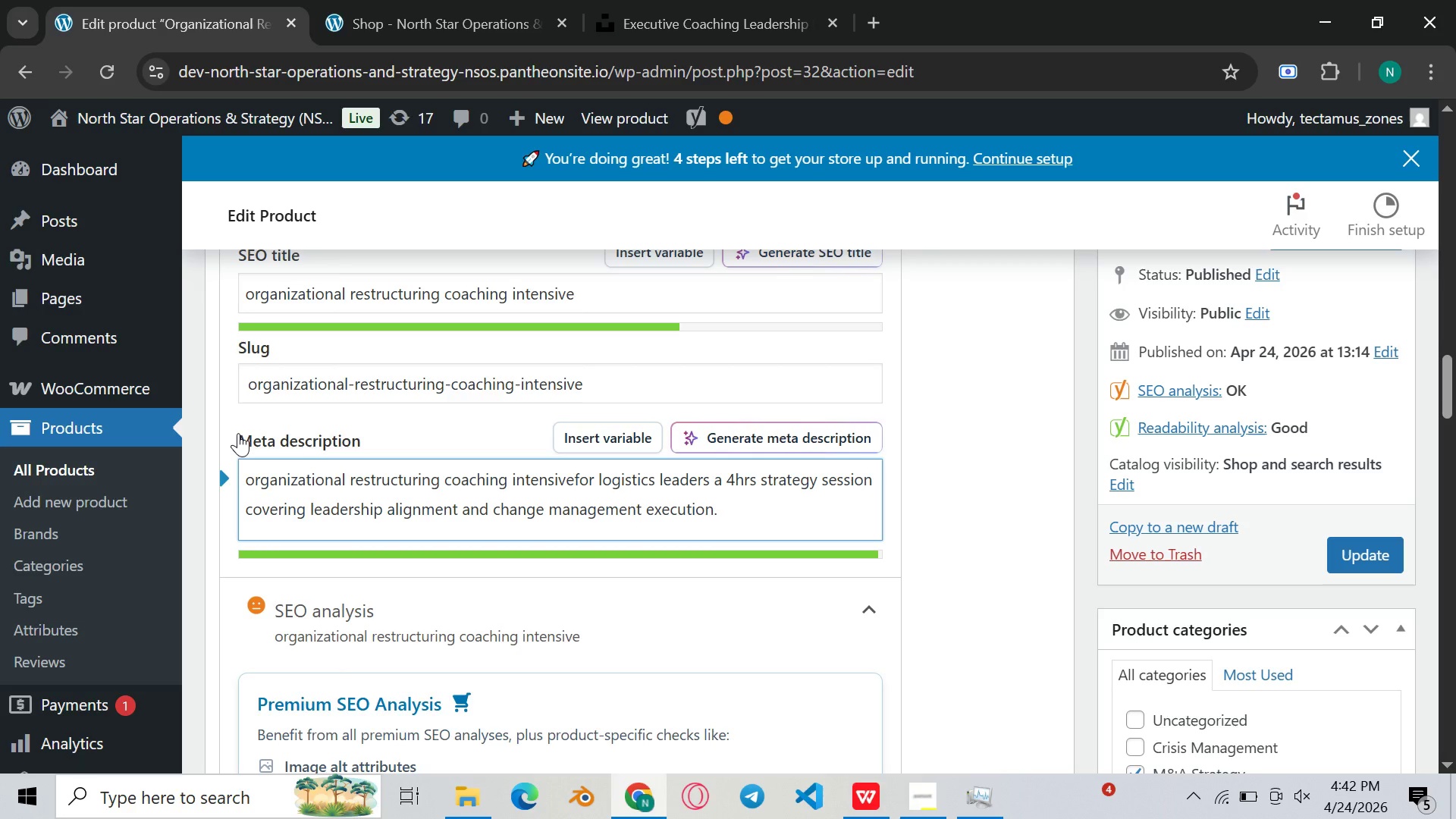 
key(V)
 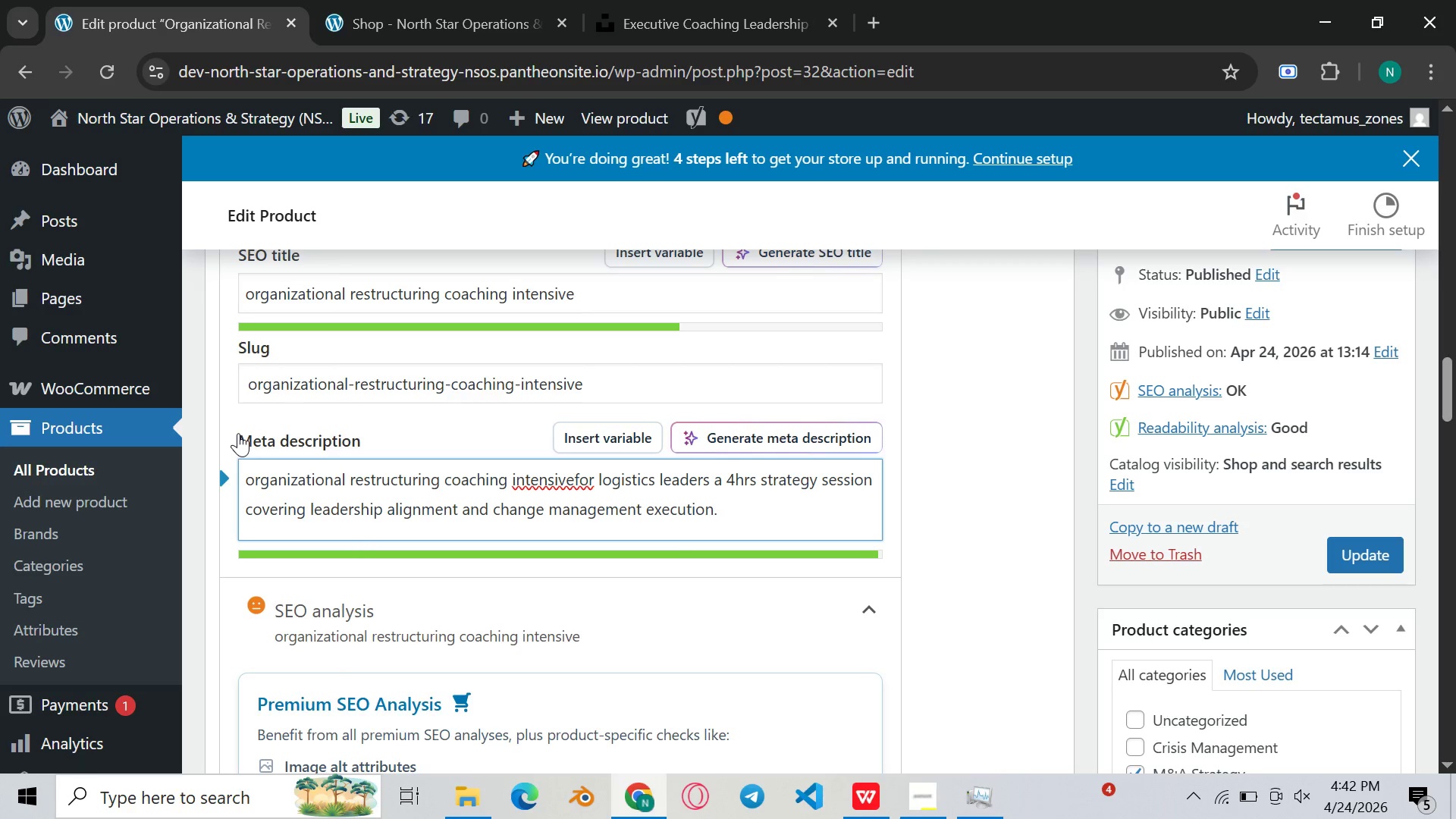 
key(Space)
 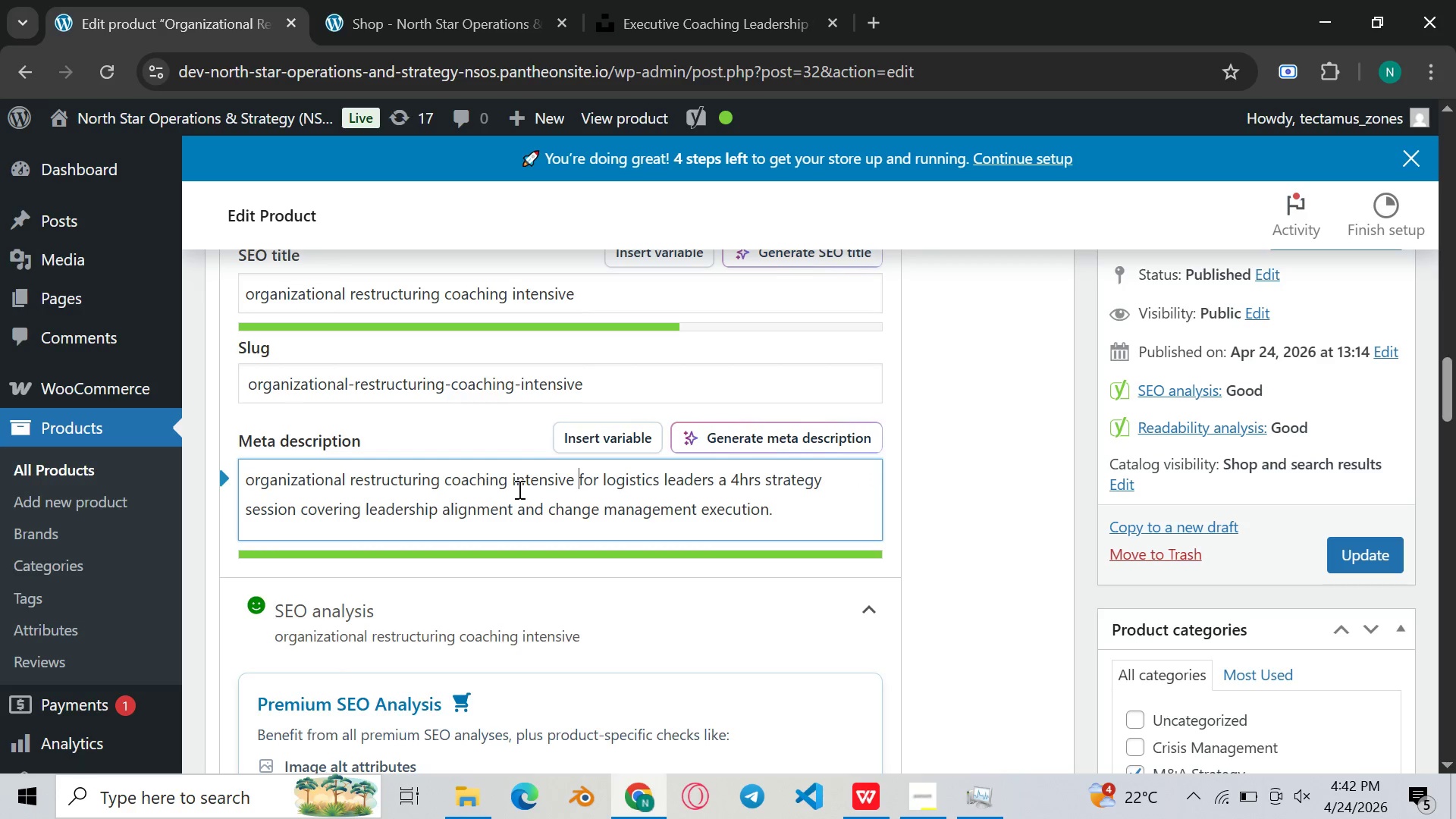 
scroll: coordinate [539, 494], scroll_direction: none, amount: 0.0
 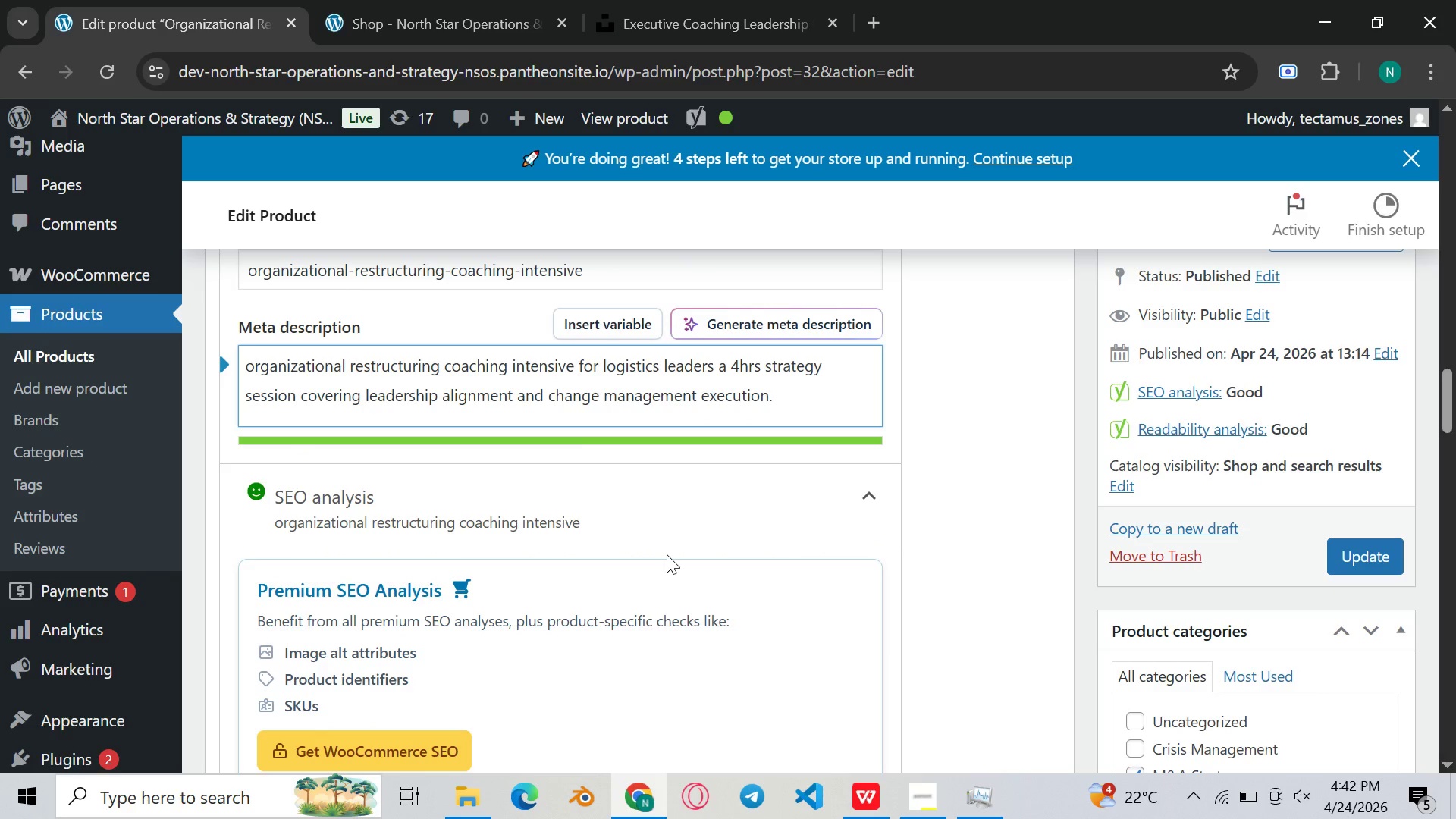 
scroll: coordinate [865, 534], scroll_direction: down, amount: 2.0
 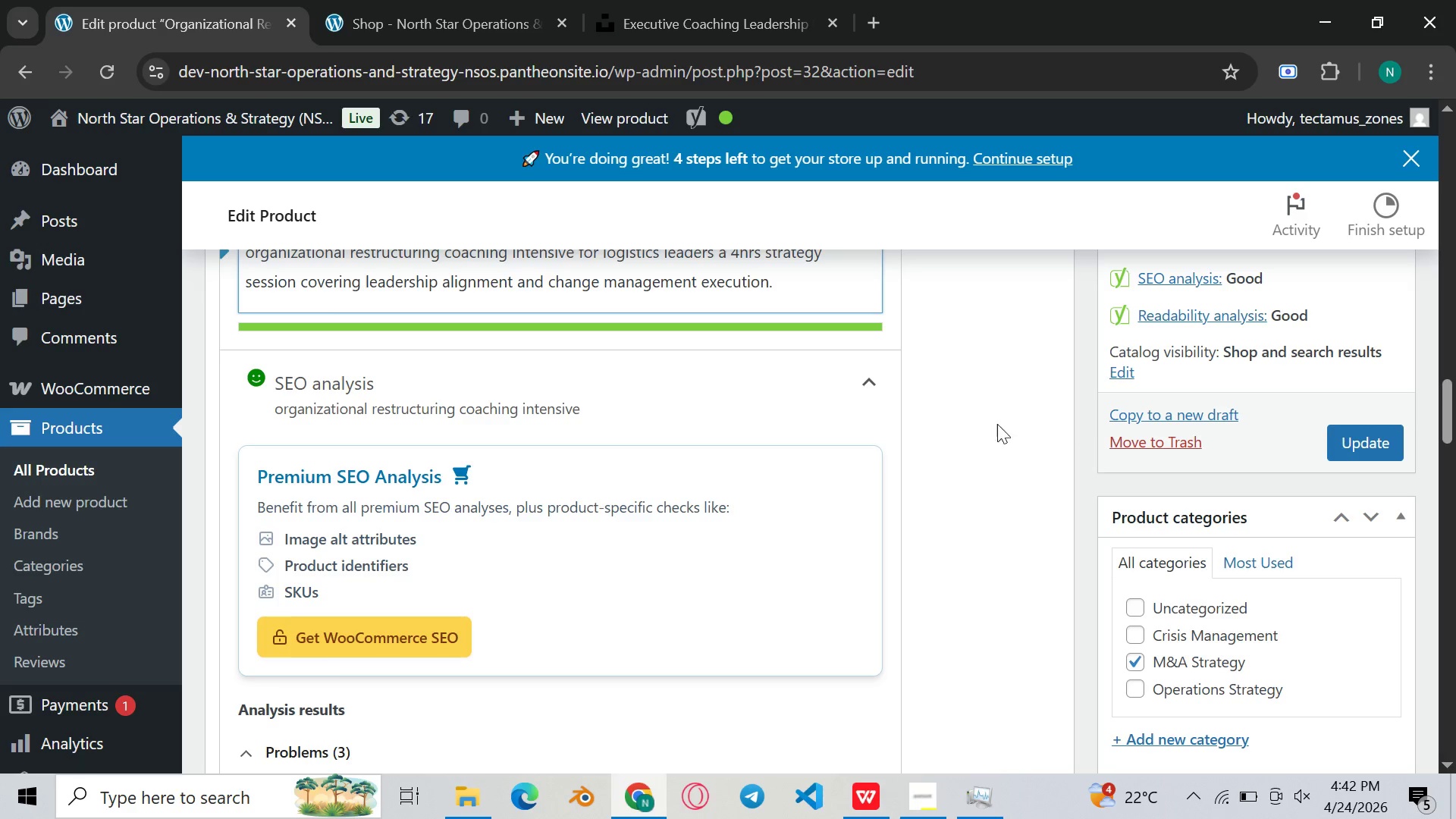 
scroll: coordinate [848, 447], scroll_direction: none, amount: 0.0
 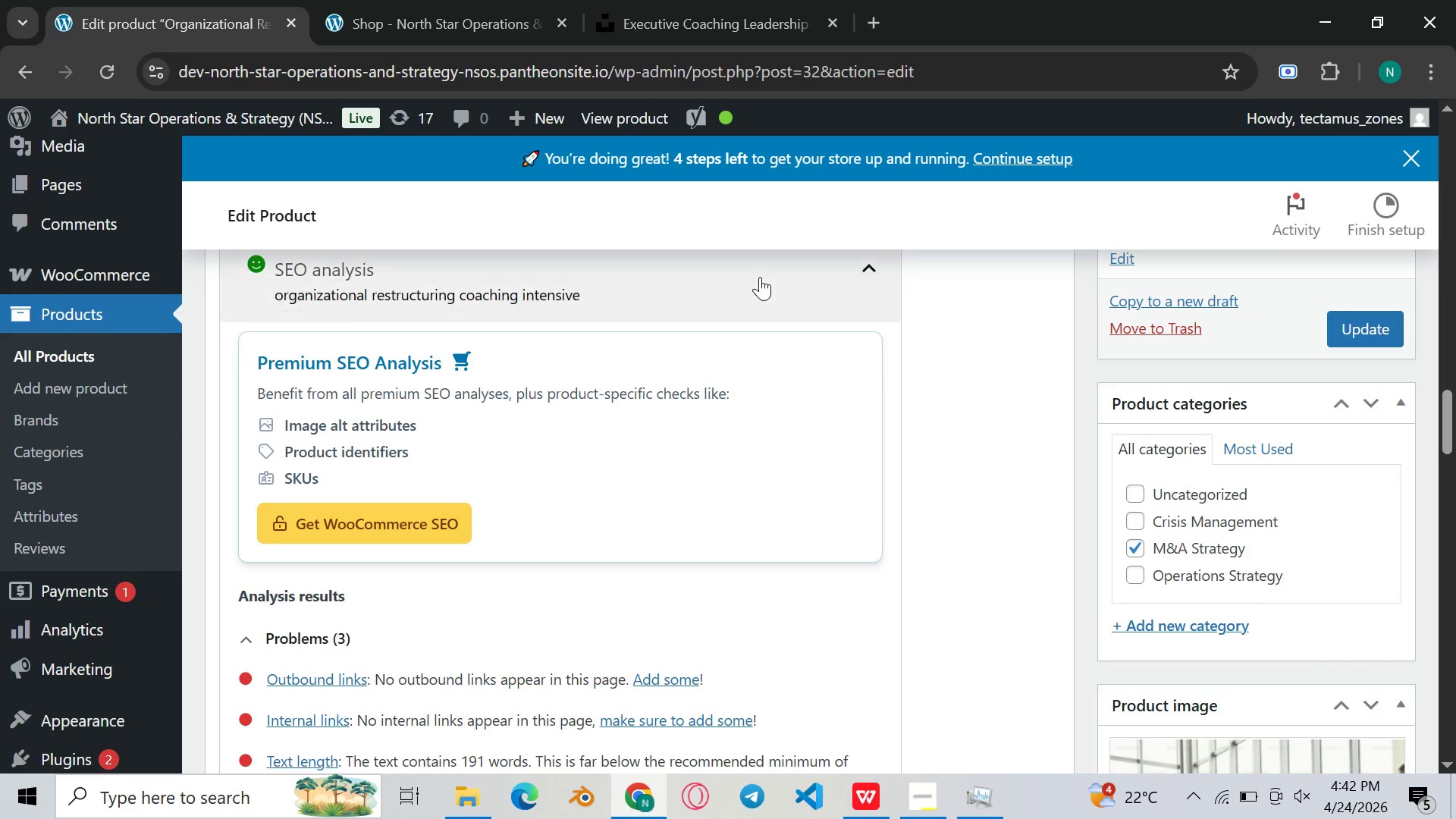 
double_click([761, 284])
 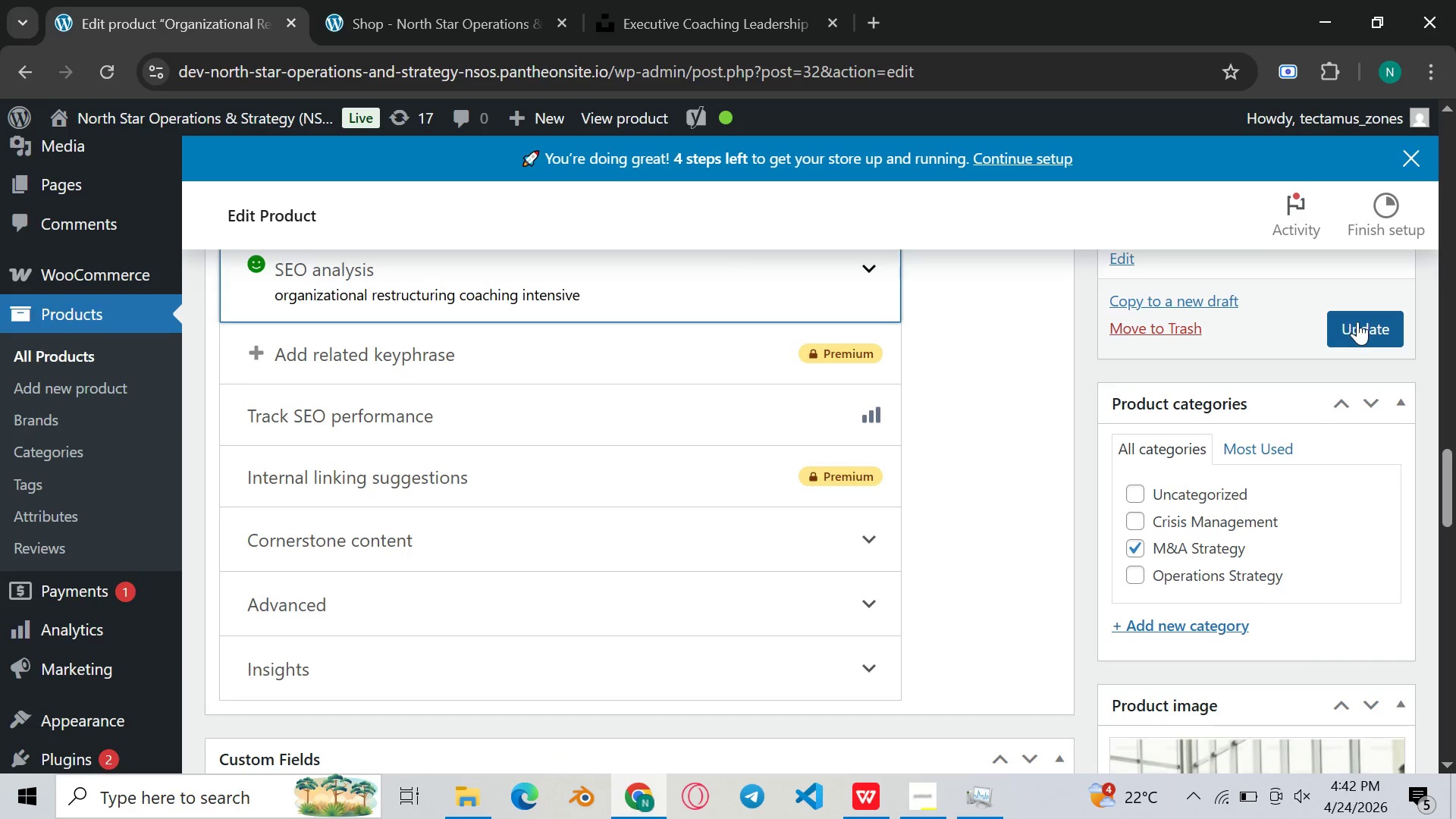 
left_click([1357, 322])
 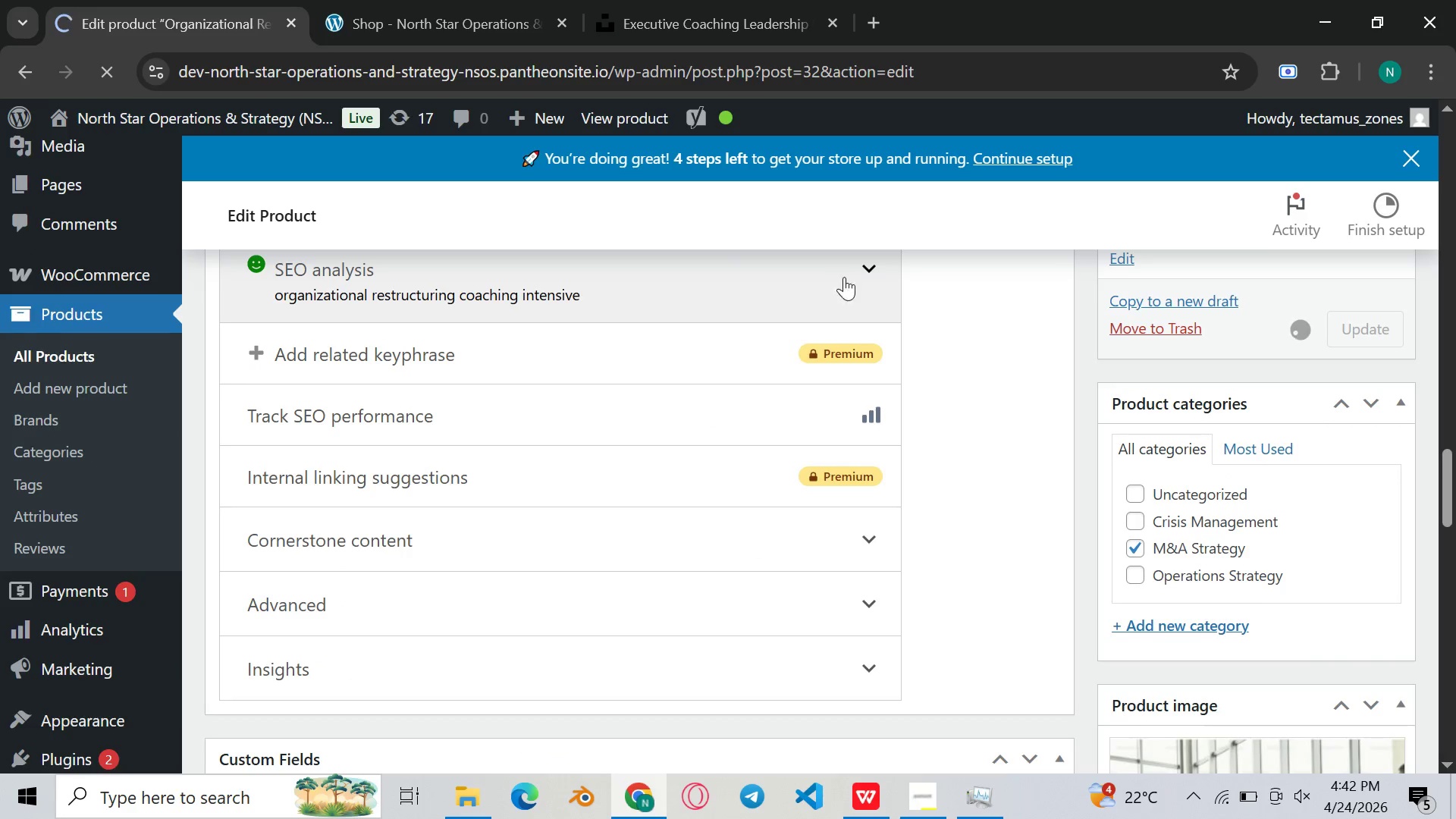 
scroll: coordinate [833, 308], scroll_direction: up, amount: 7.0
 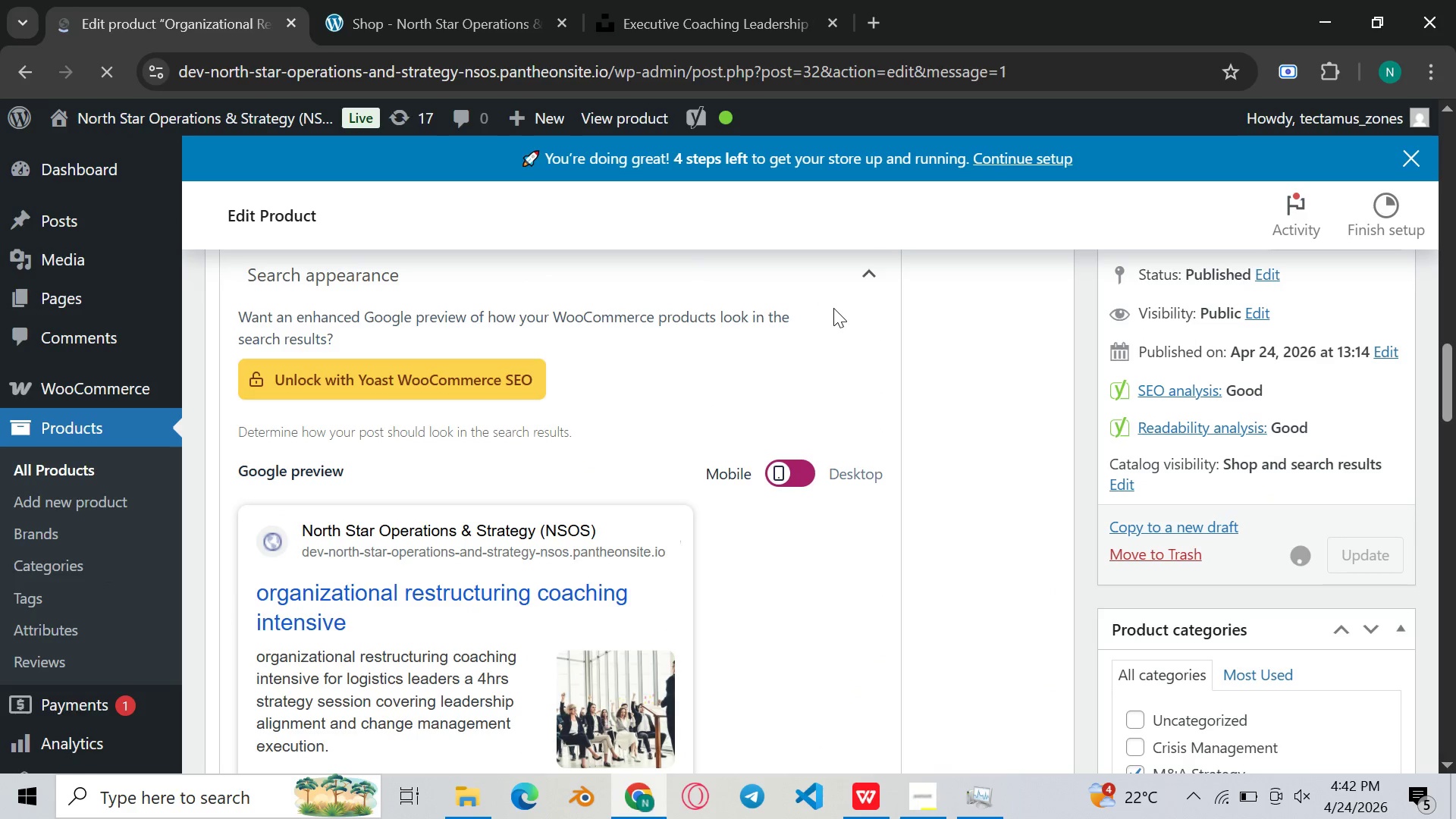 
scroll: coordinate [833, 308], scroll_direction: down, amount: 6.0
 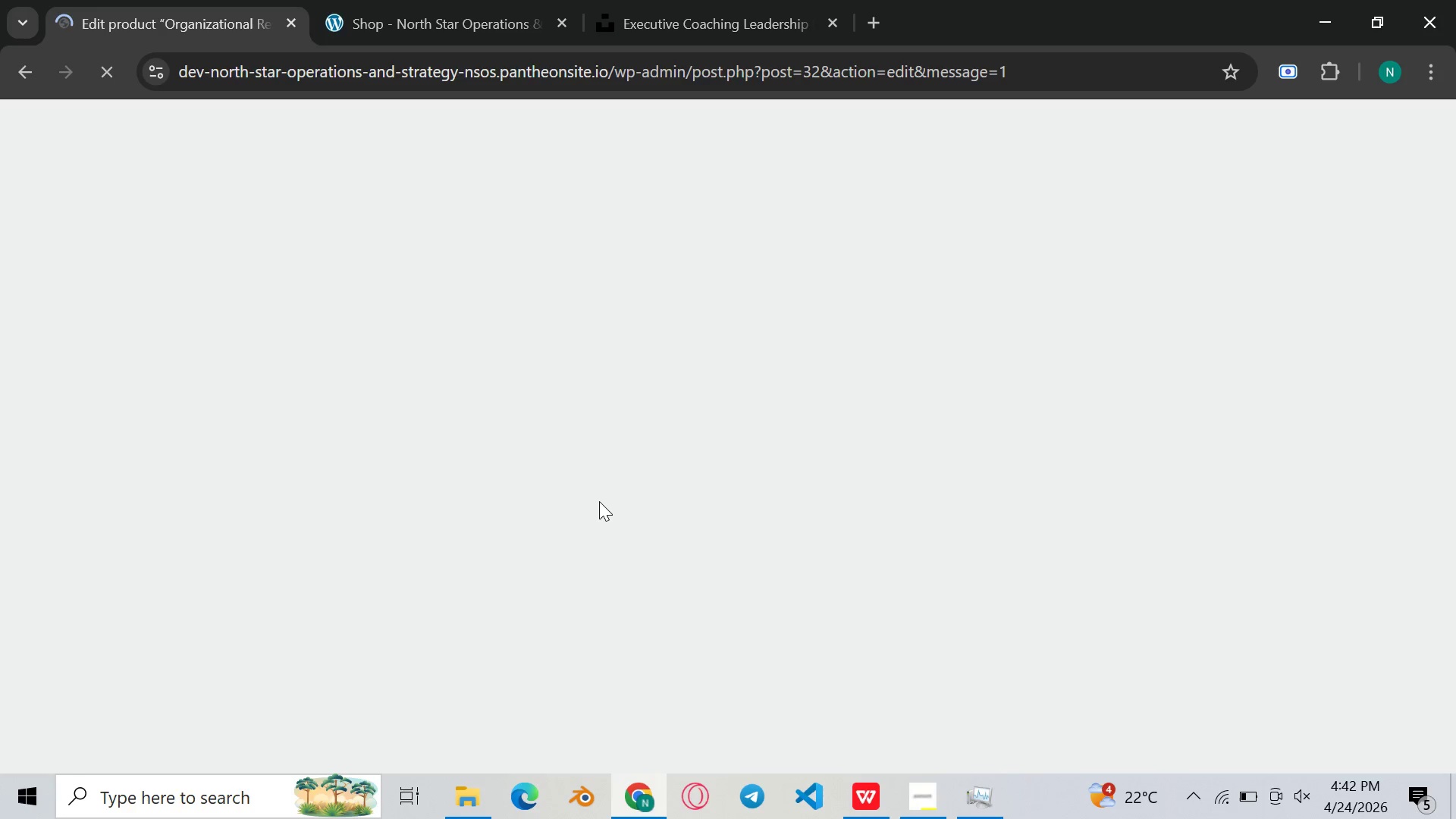 
wait(8.06)
 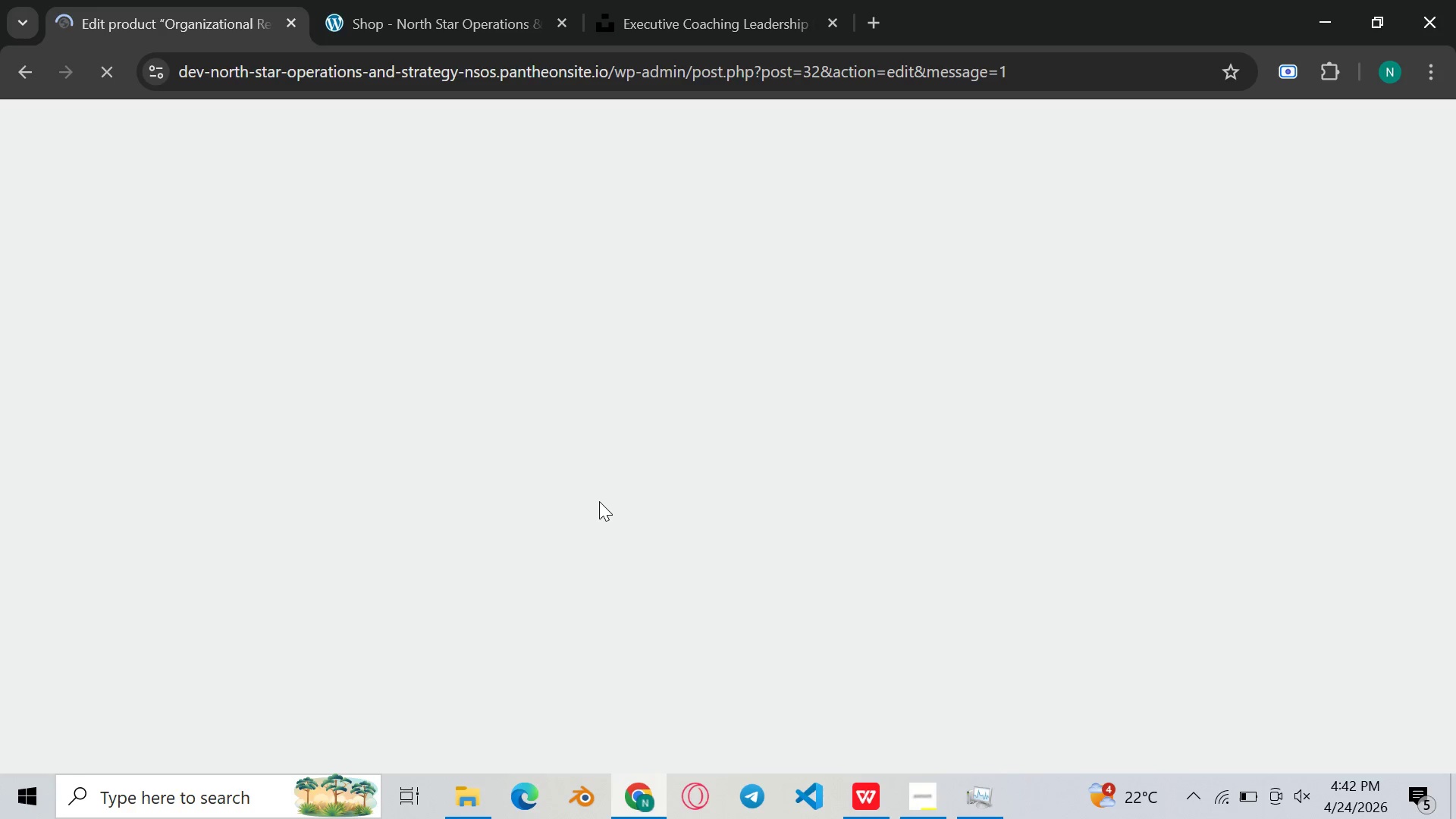 
scroll: coordinate [675, 383], scroll_direction: down, amount: 8.0
 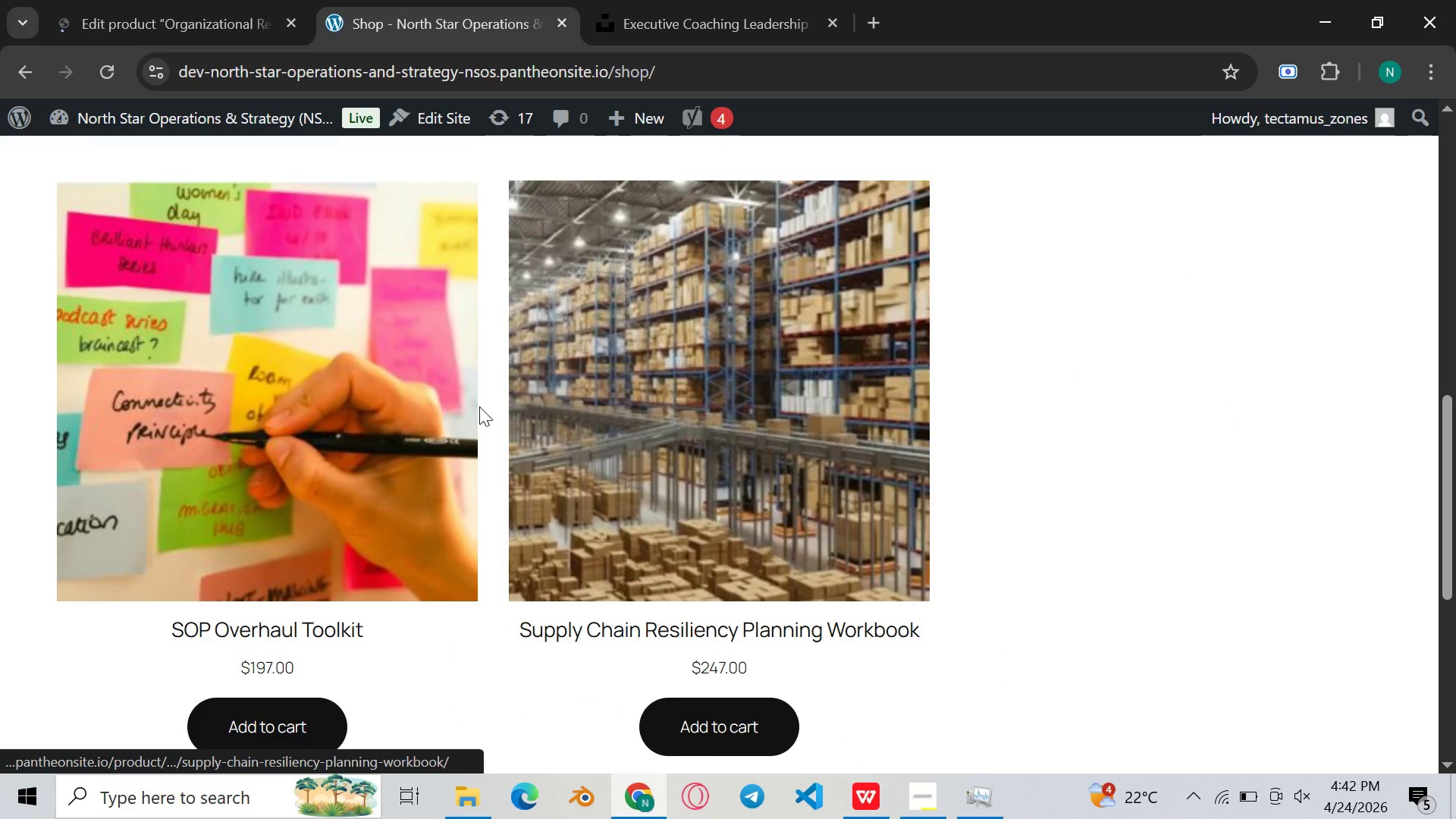 
scroll: coordinate [491, 400], scroll_direction: up, amount: 10.0
 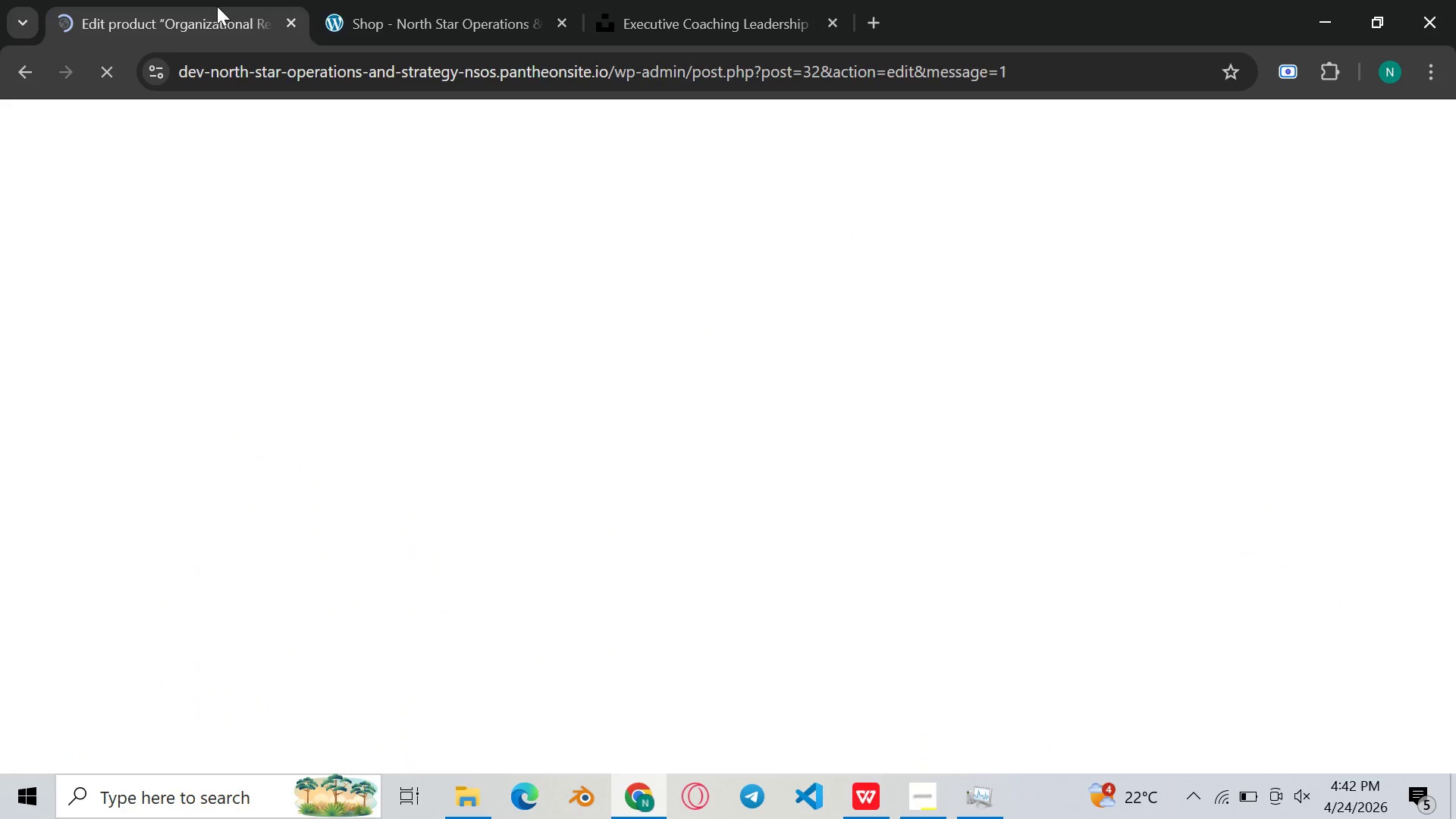 
left_click([434, 0])
 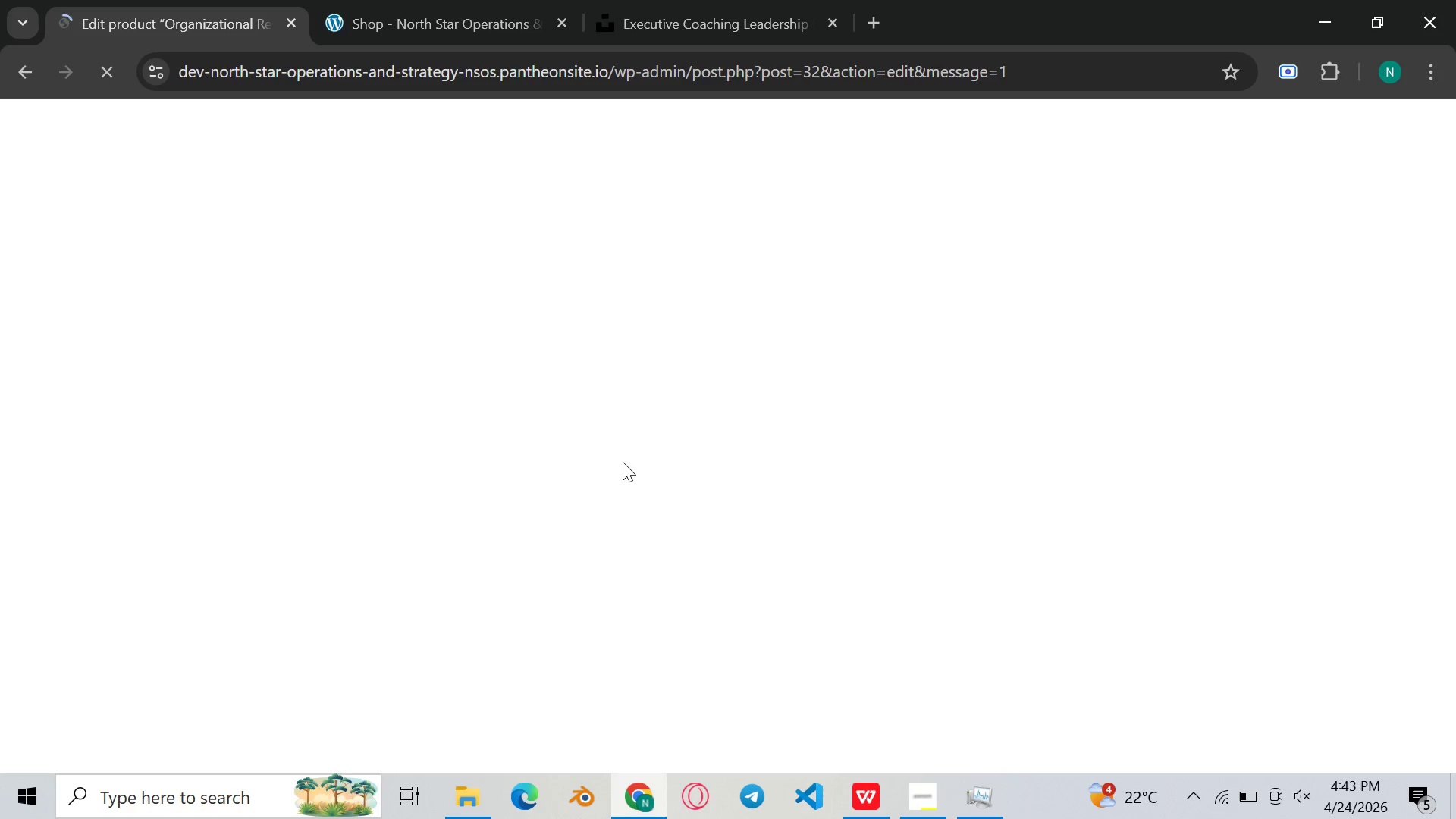 
wait(39.33)
 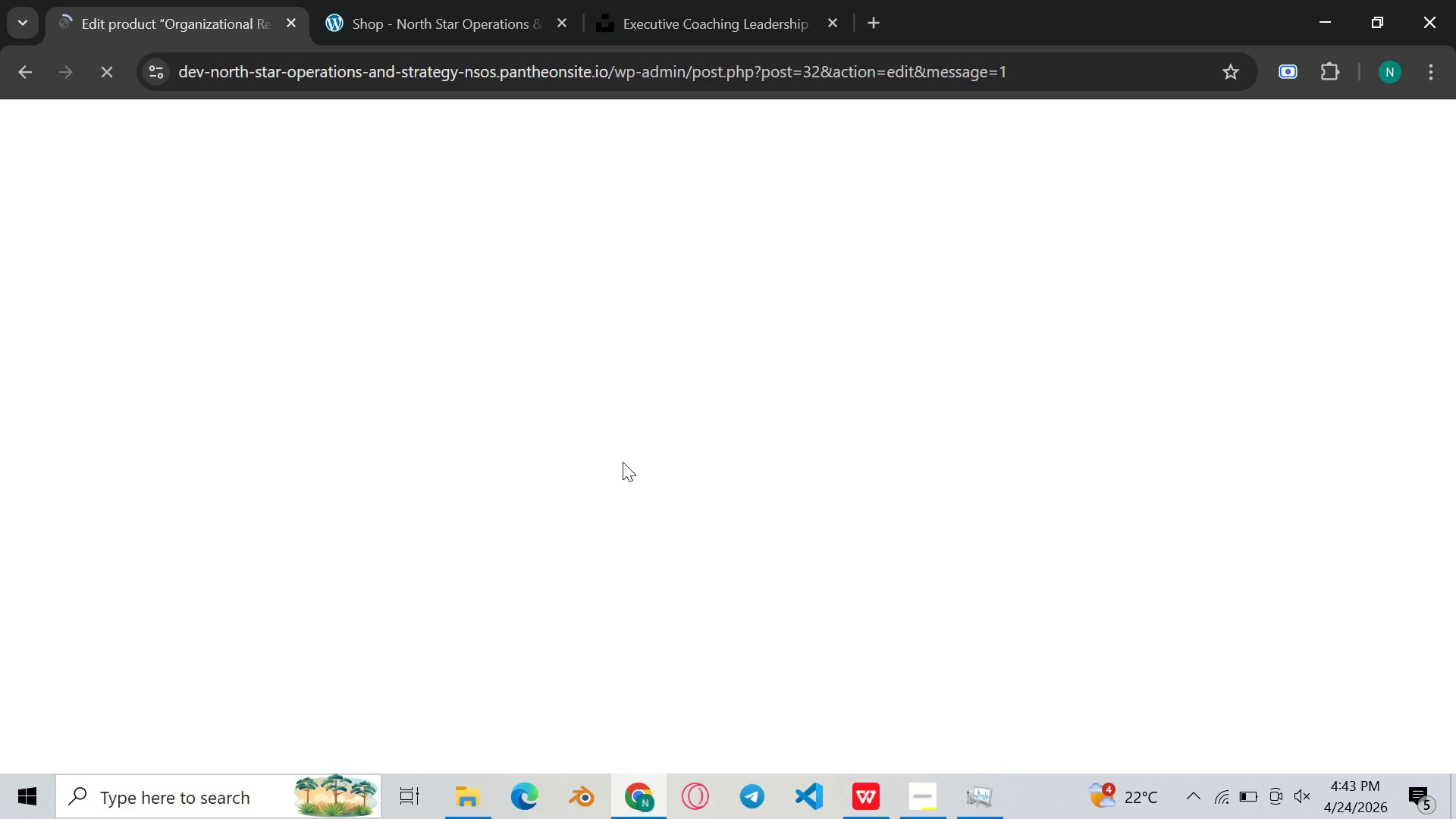 
left_click([931, 2])
 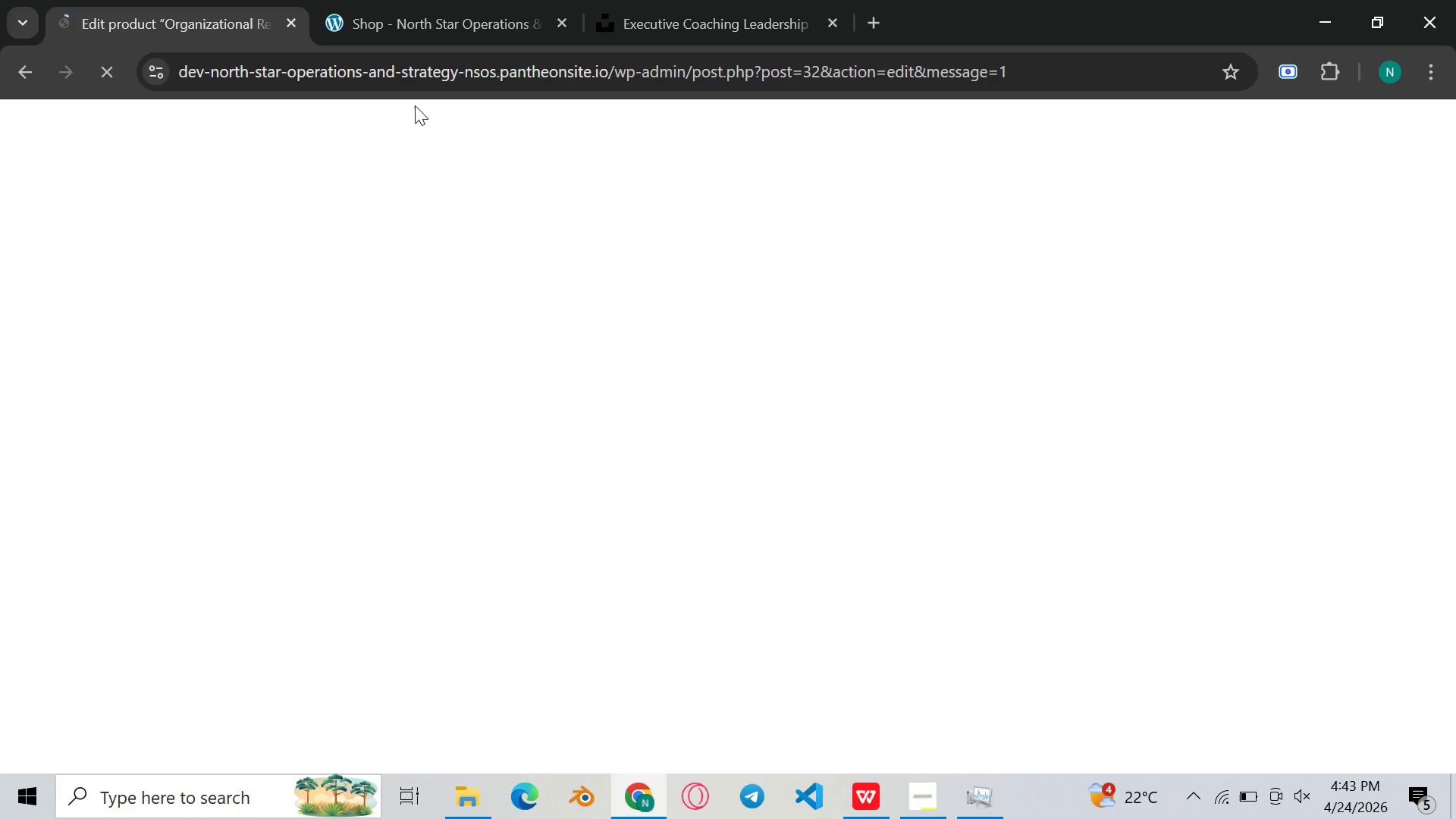 
wait(7.74)
 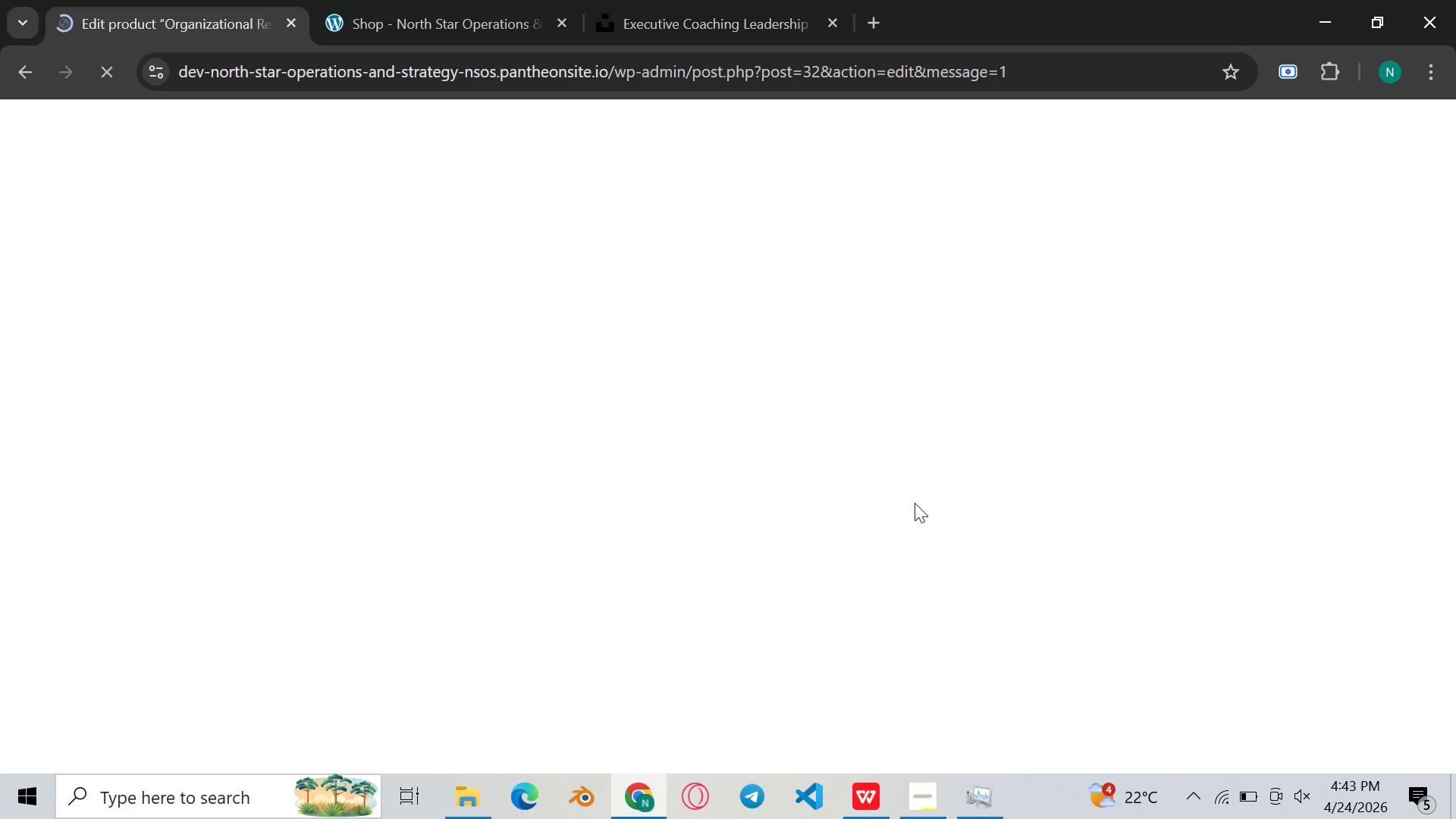 
mouse_move([564, 20])
 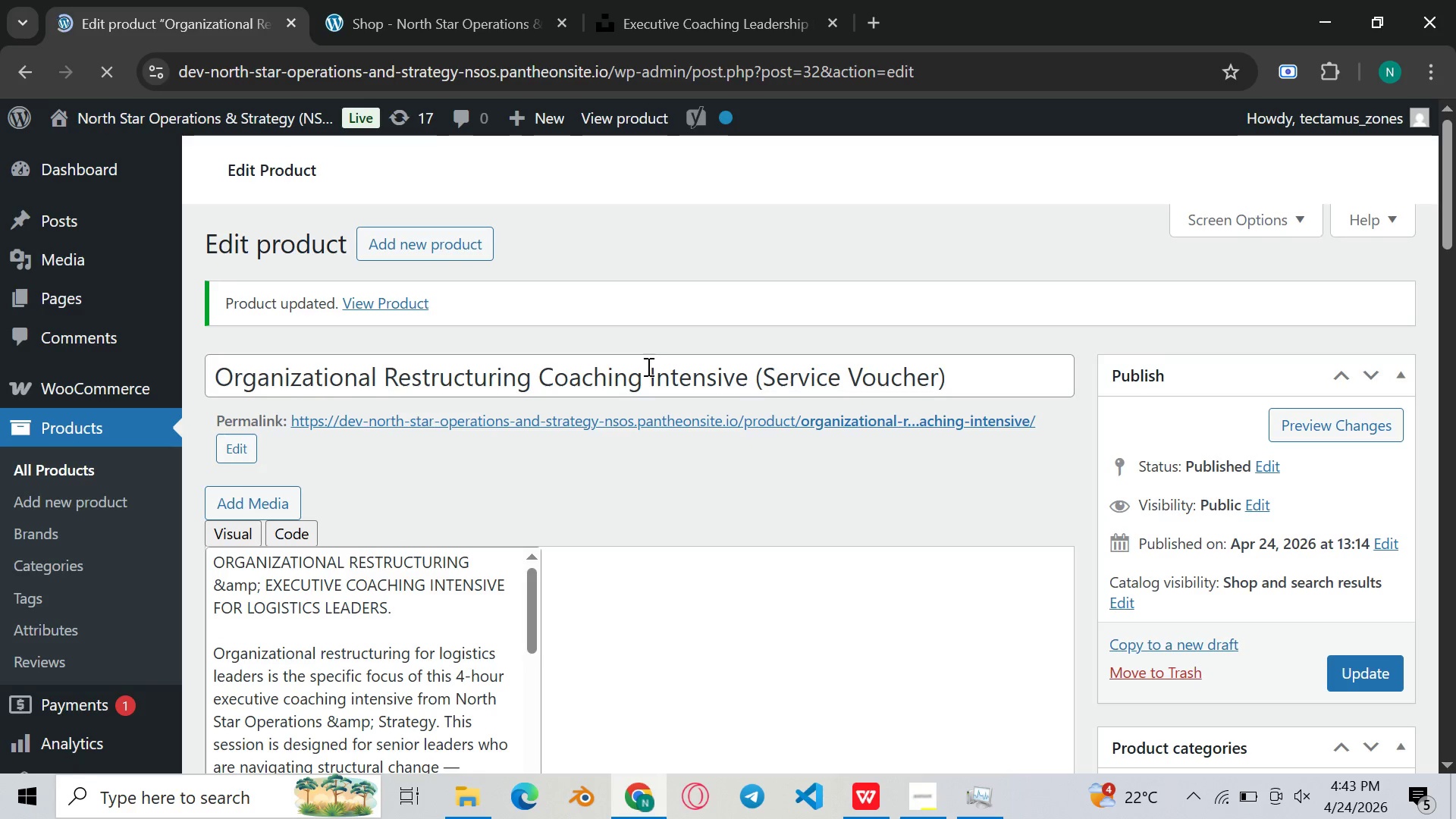 
scroll: coordinate [647, 374], scroll_direction: down, amount: 2.0
 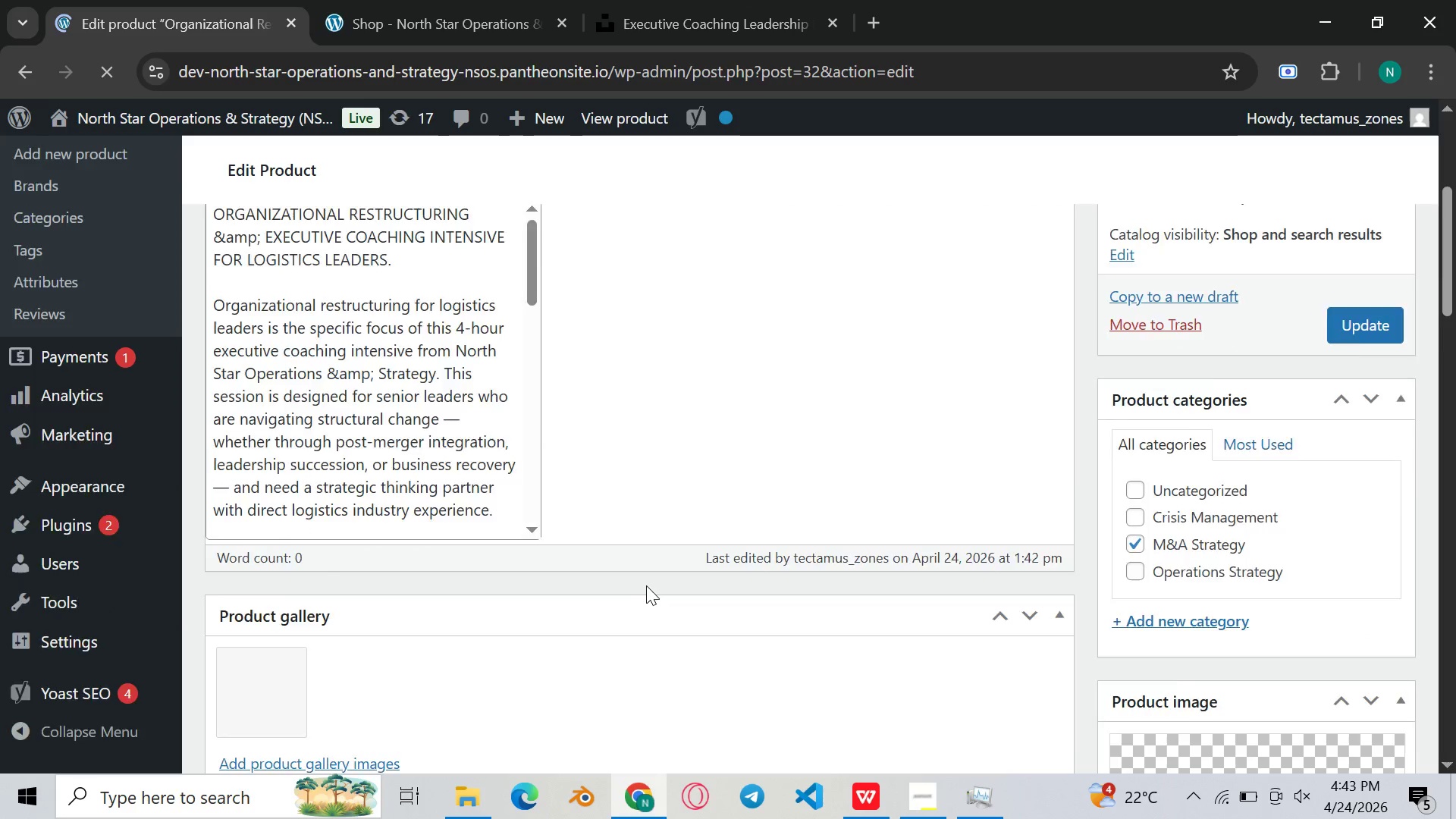 
scroll: coordinate [647, 585], scroll_direction: up, amount: 1.0
 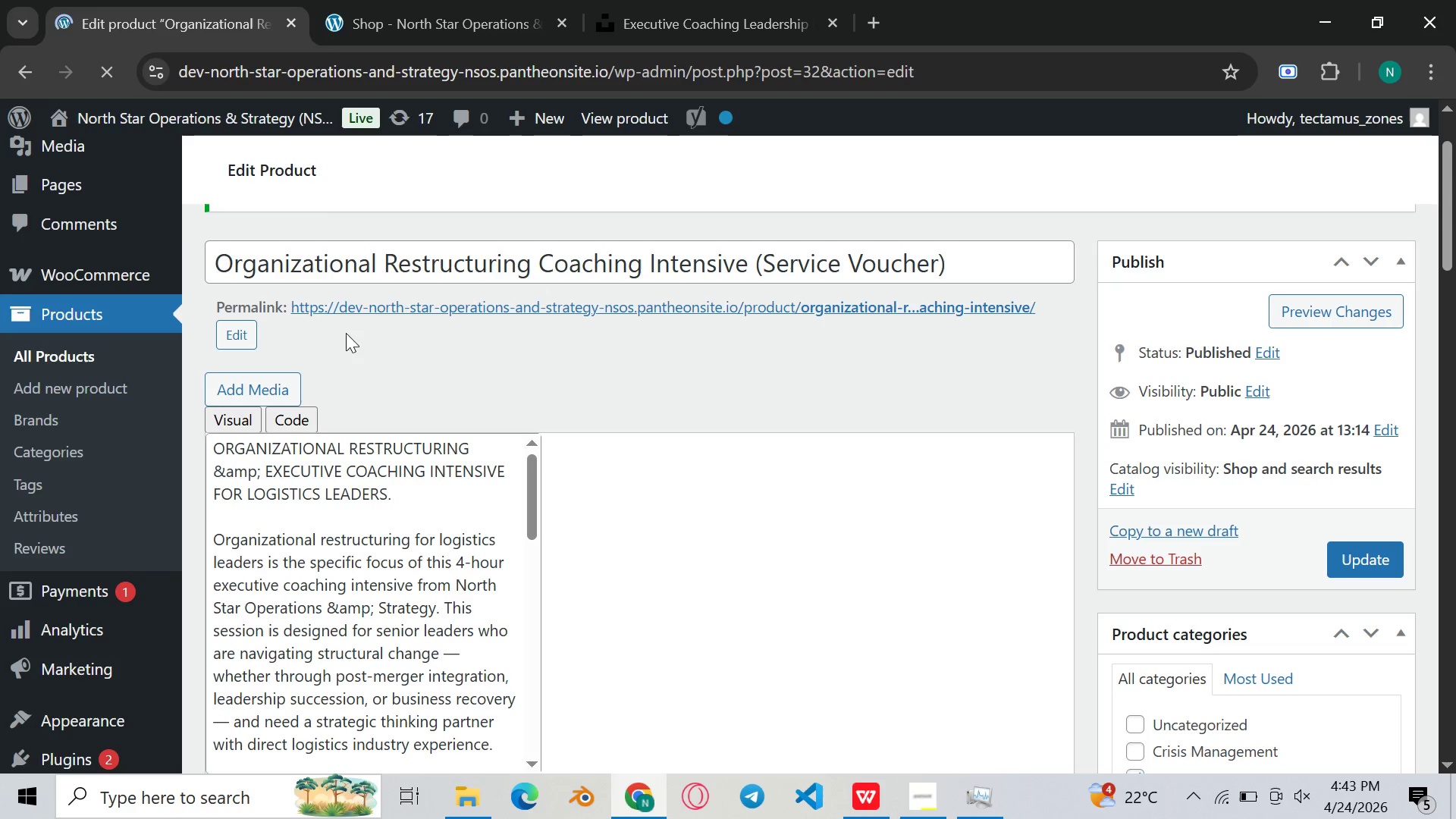 
scroll: coordinate [707, 328], scroll_direction: down, amount: 13.0
 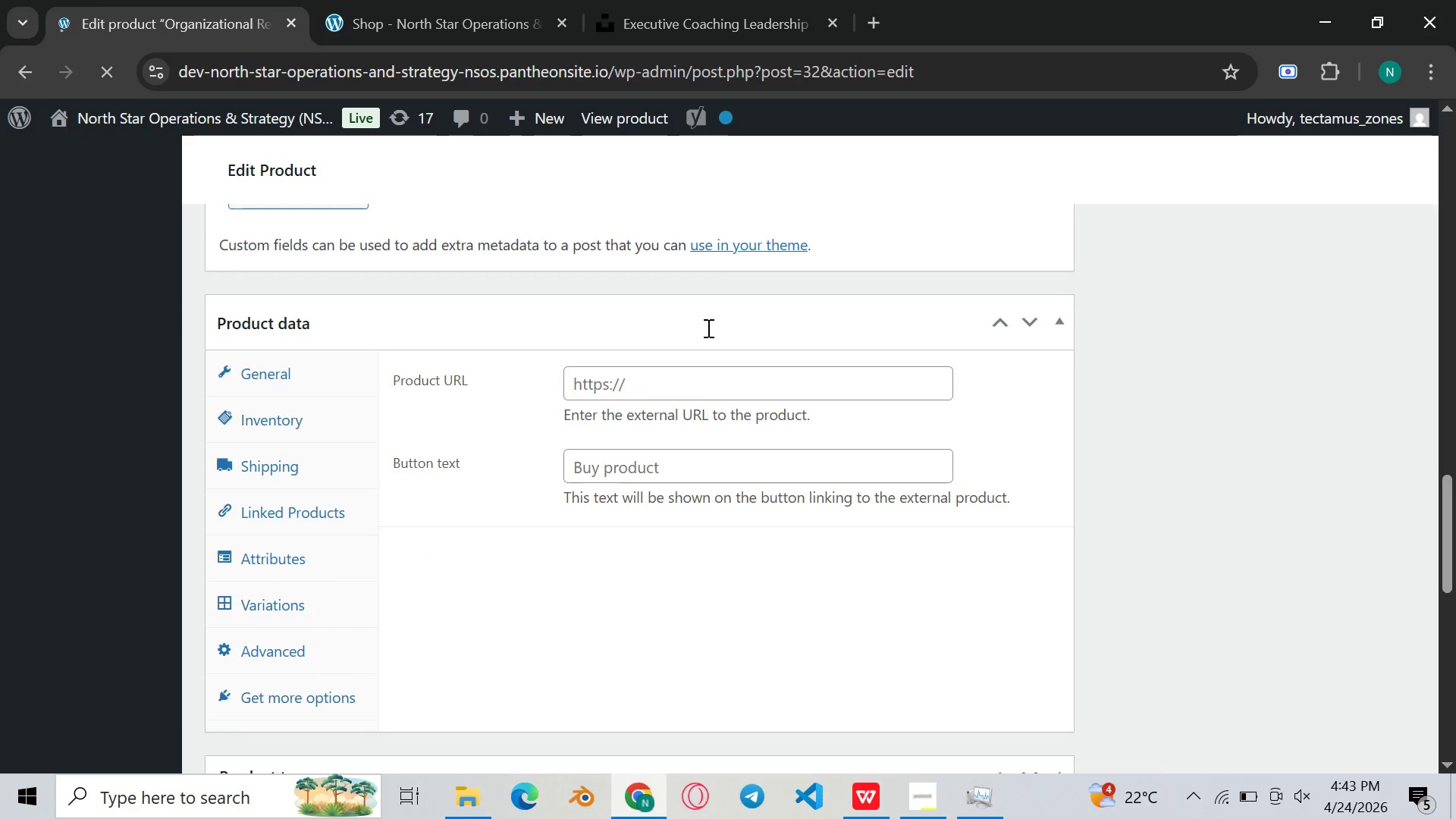 
scroll: coordinate [708, 328], scroll_direction: up, amount: 15.0
 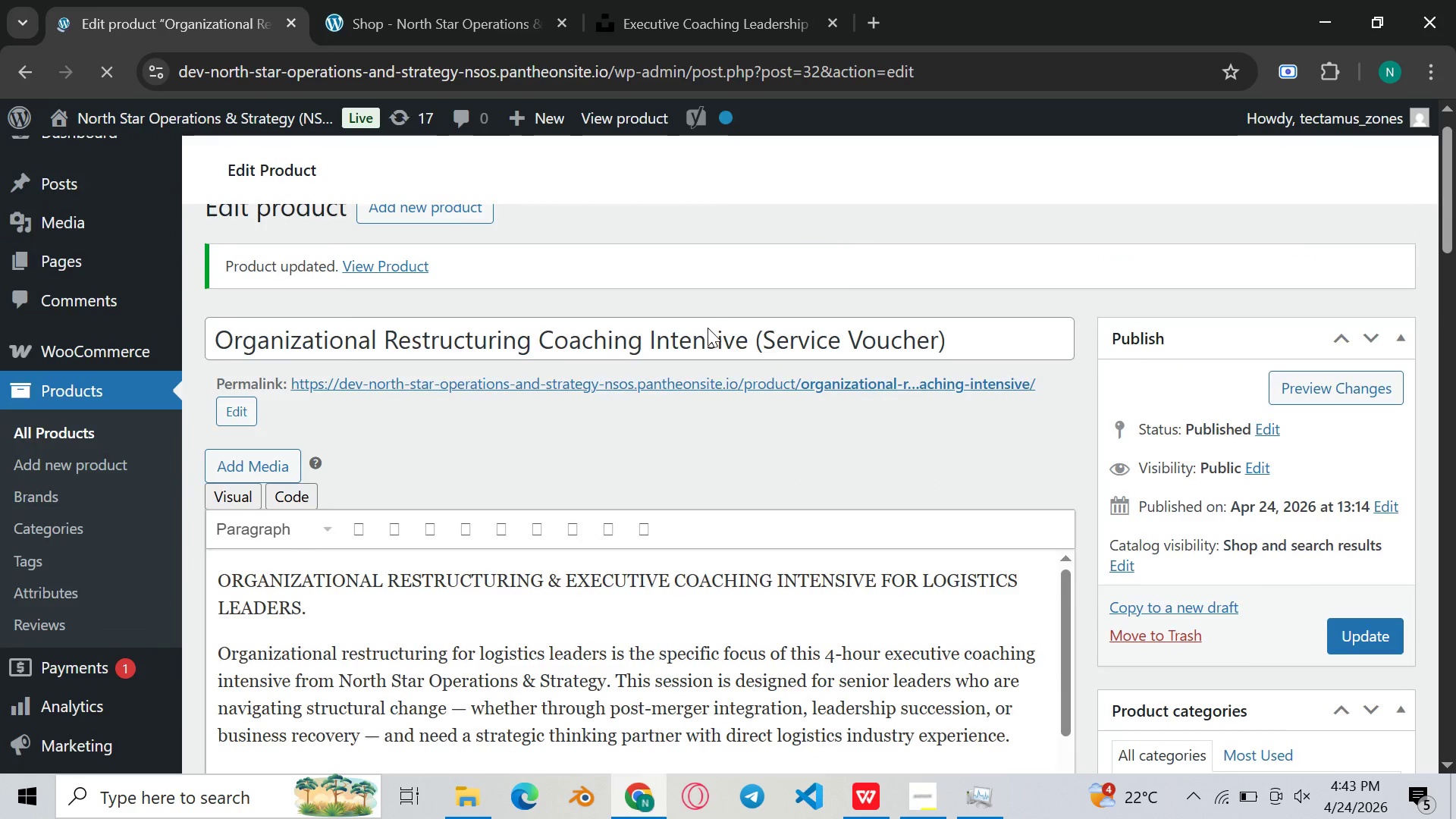 
scroll: coordinate [700, 339], scroll_direction: down, amount: 36.0
 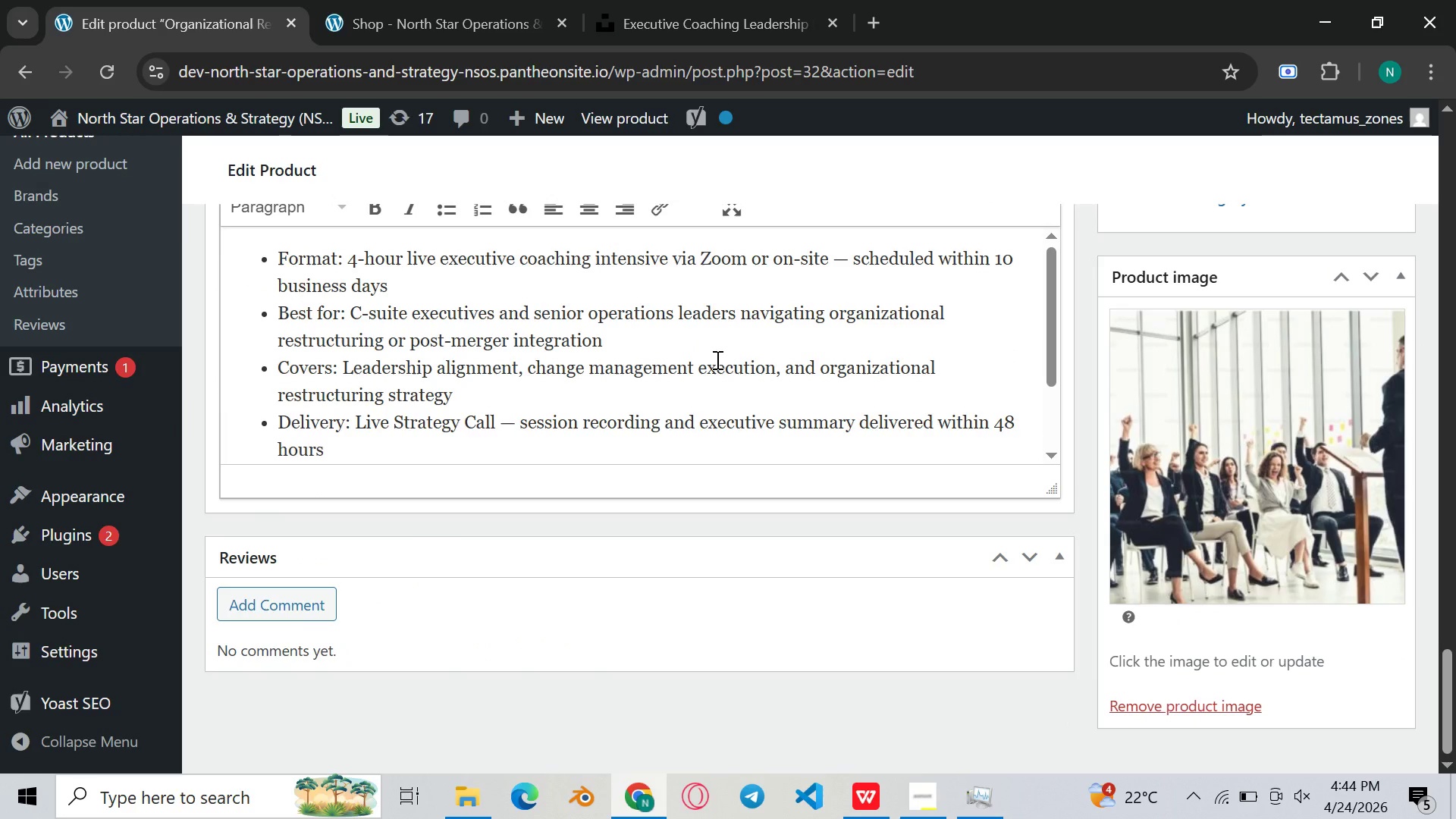 
scroll: coordinate [716, 359], scroll_direction: up, amount: 13.0
 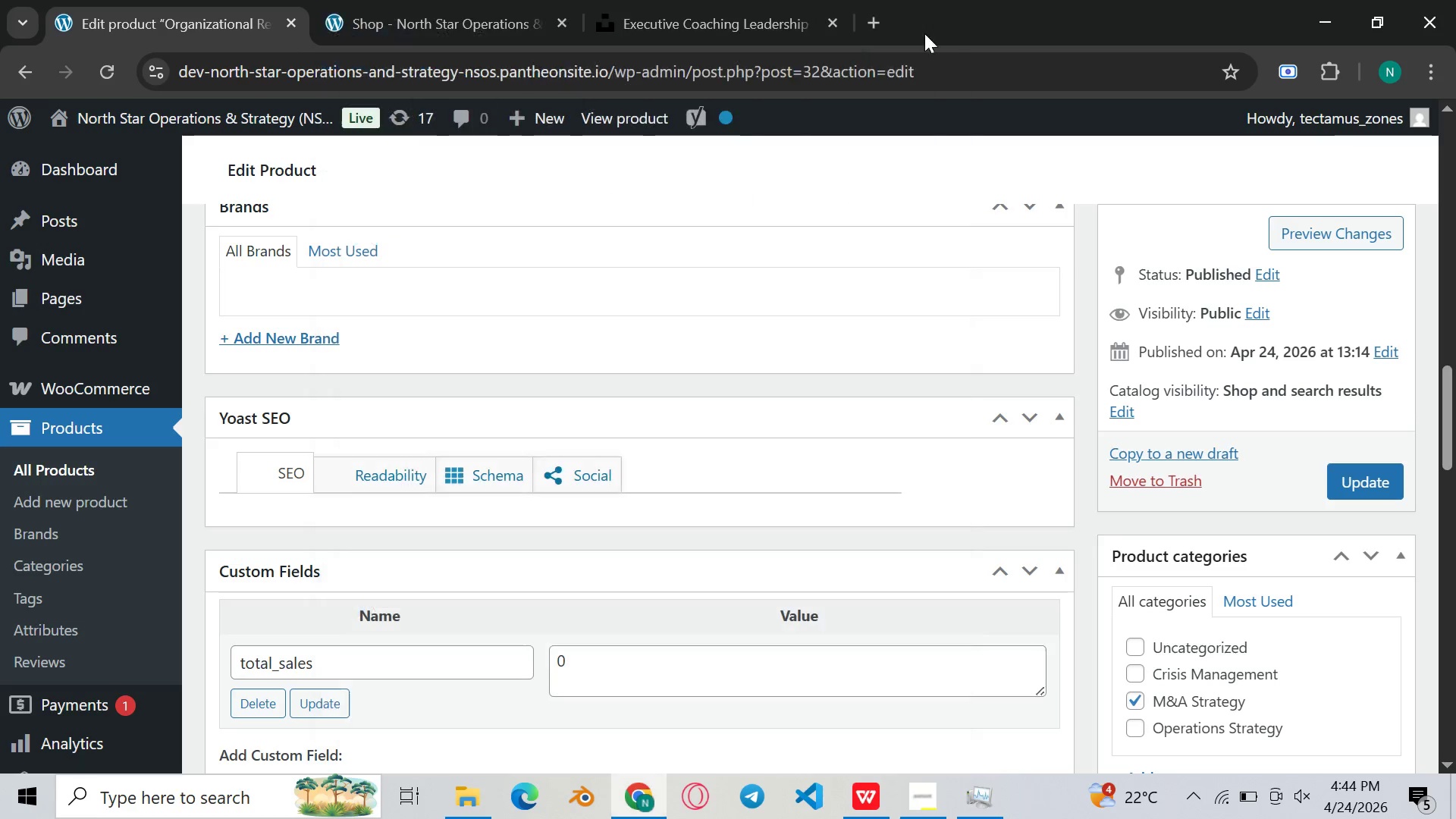 
scroll: coordinate [708, 397], scroll_direction: down, amount: 7.0
 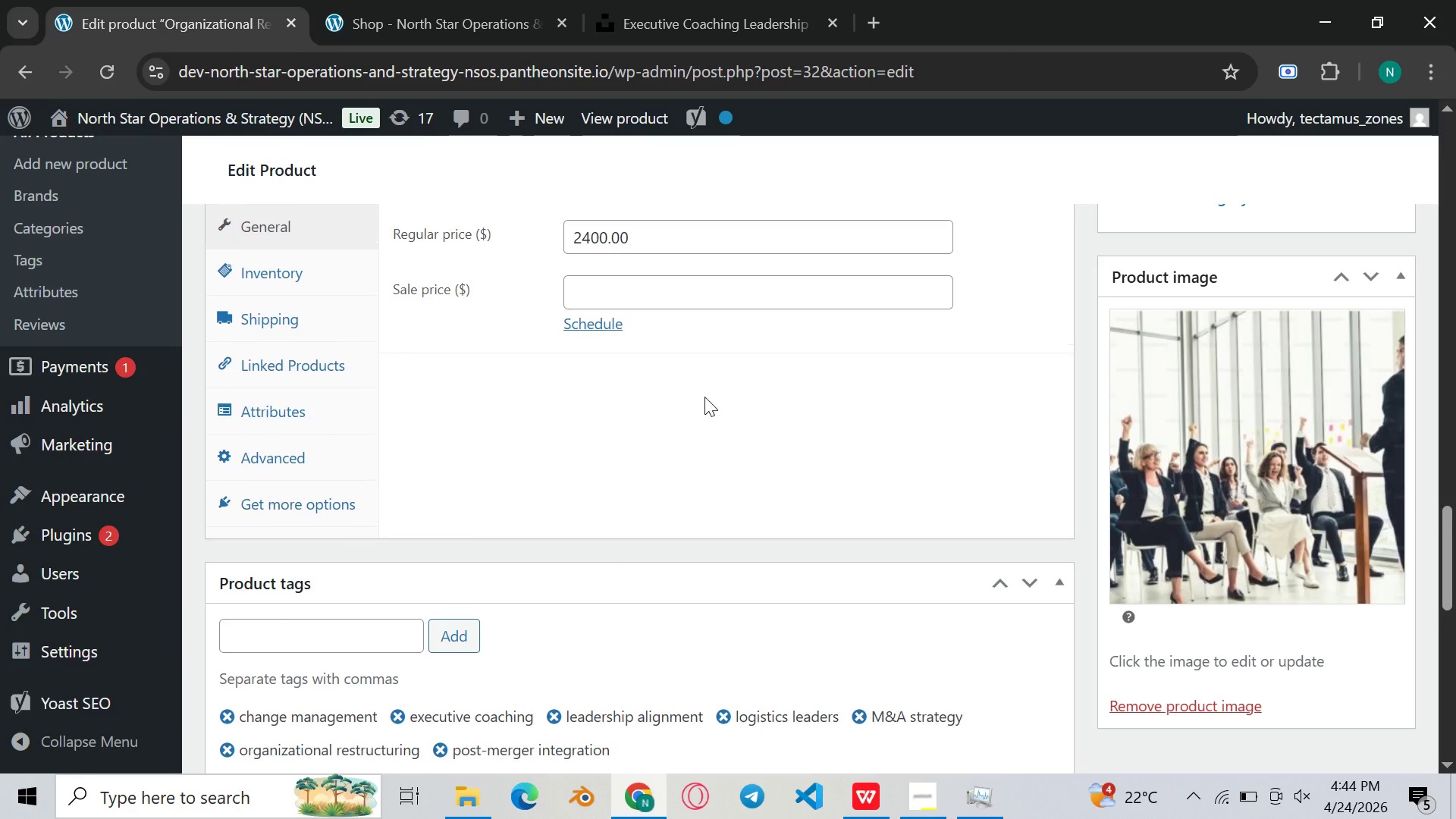 
scroll: coordinate [702, 384], scroll_direction: up, amount: 6.0
 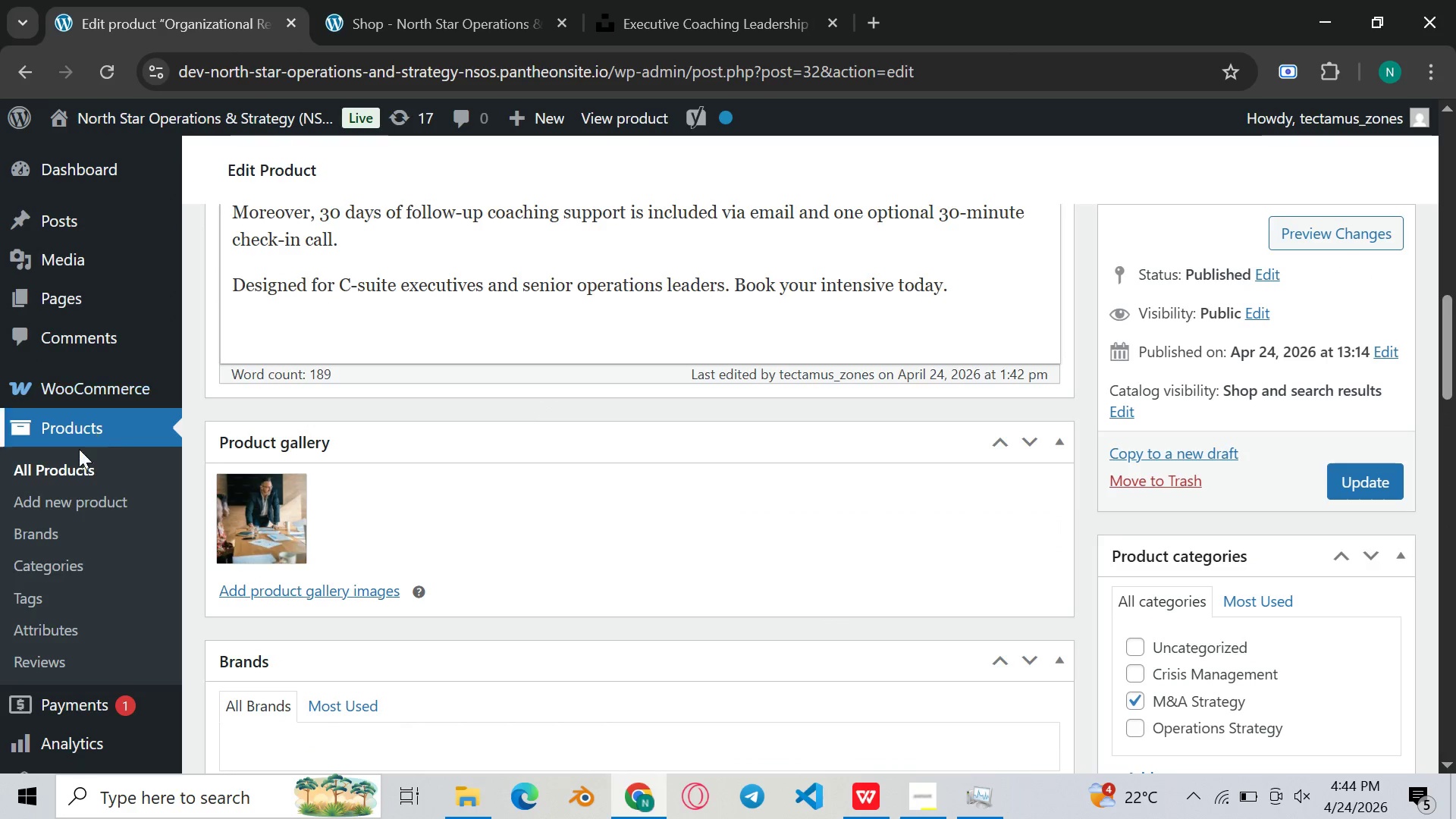 
left_click([83, 431])
 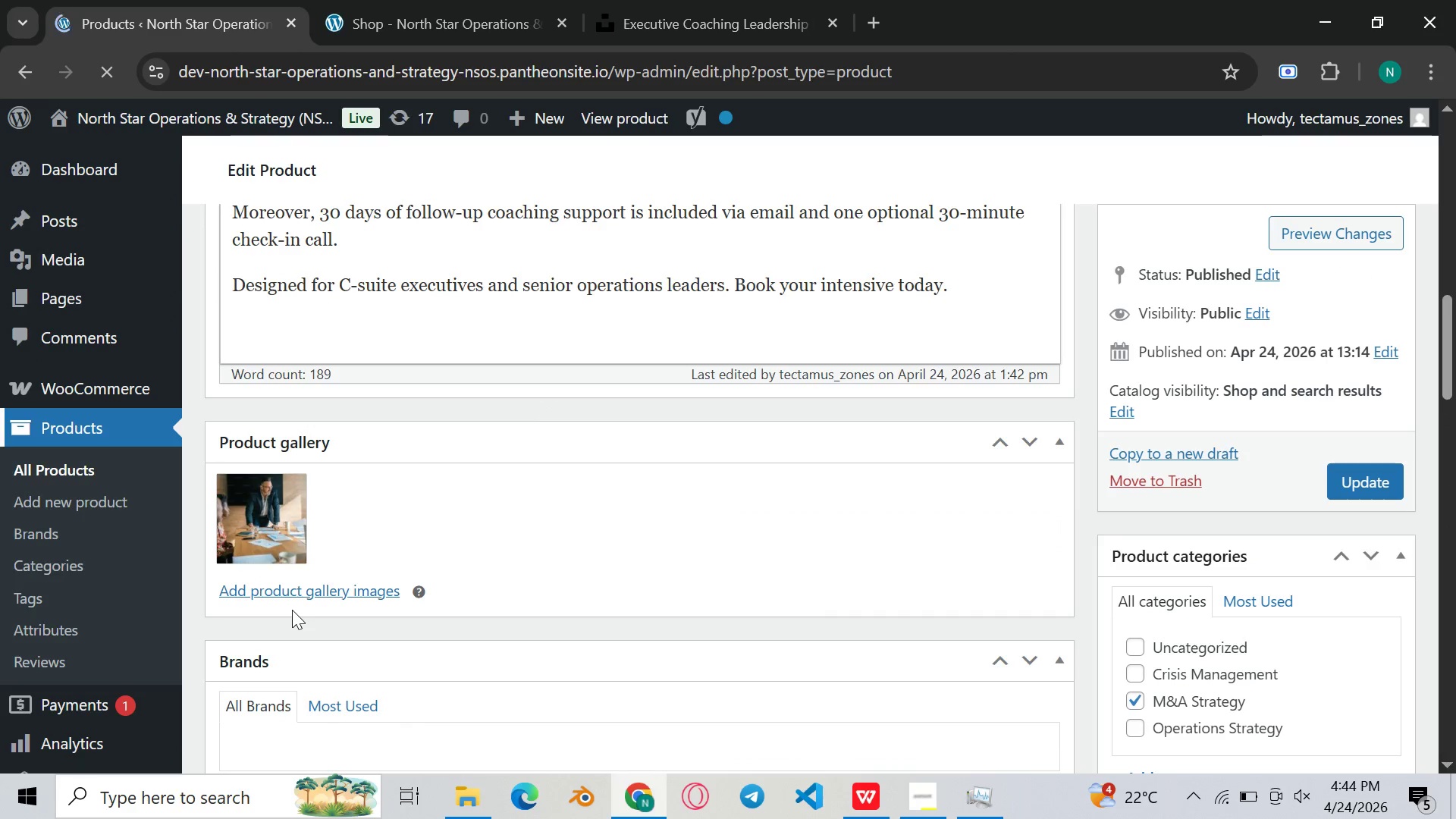 
scroll: coordinate [294, 610], scroll_direction: down, amount: 2.0
 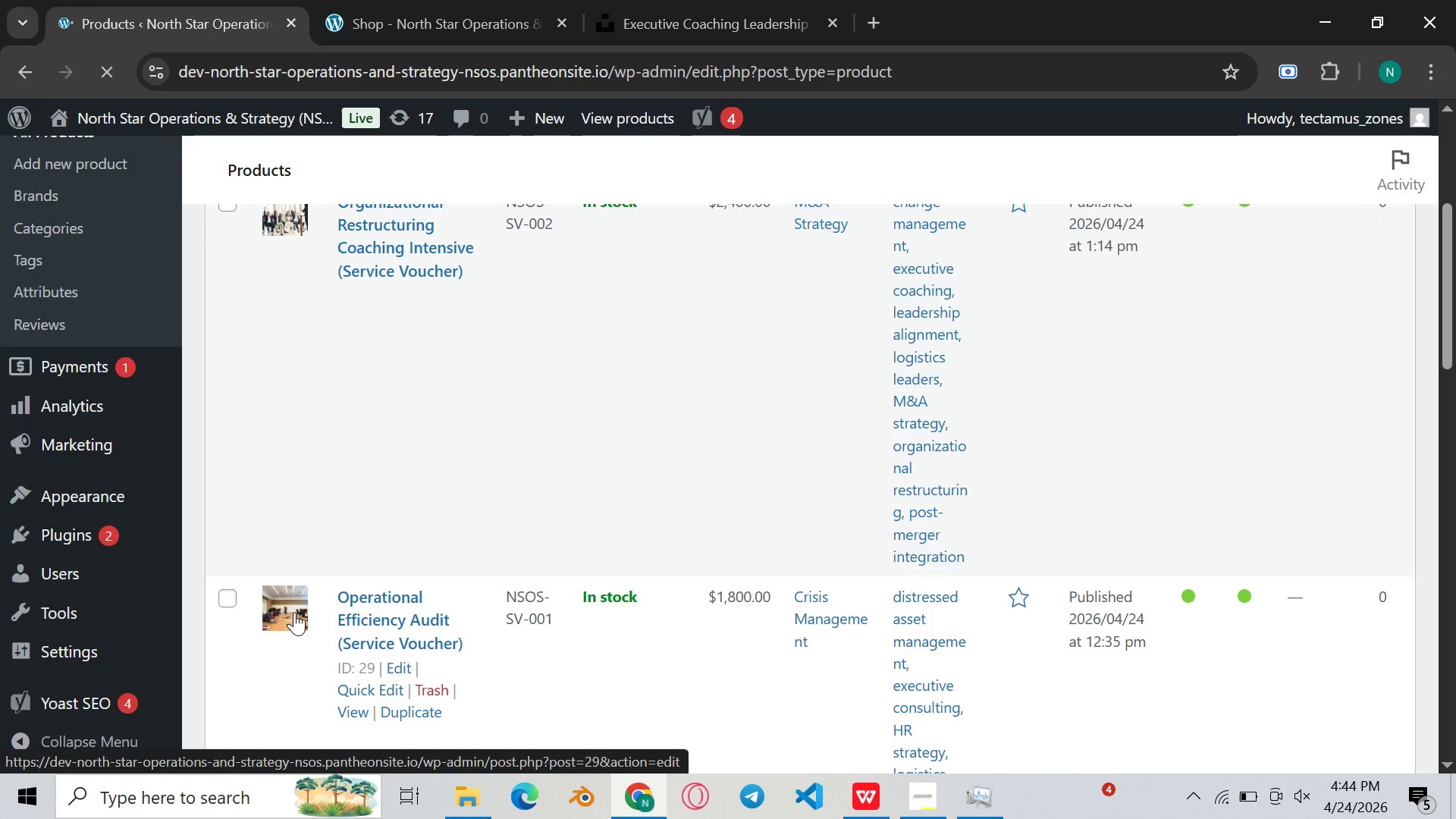 
wait(6.16)
 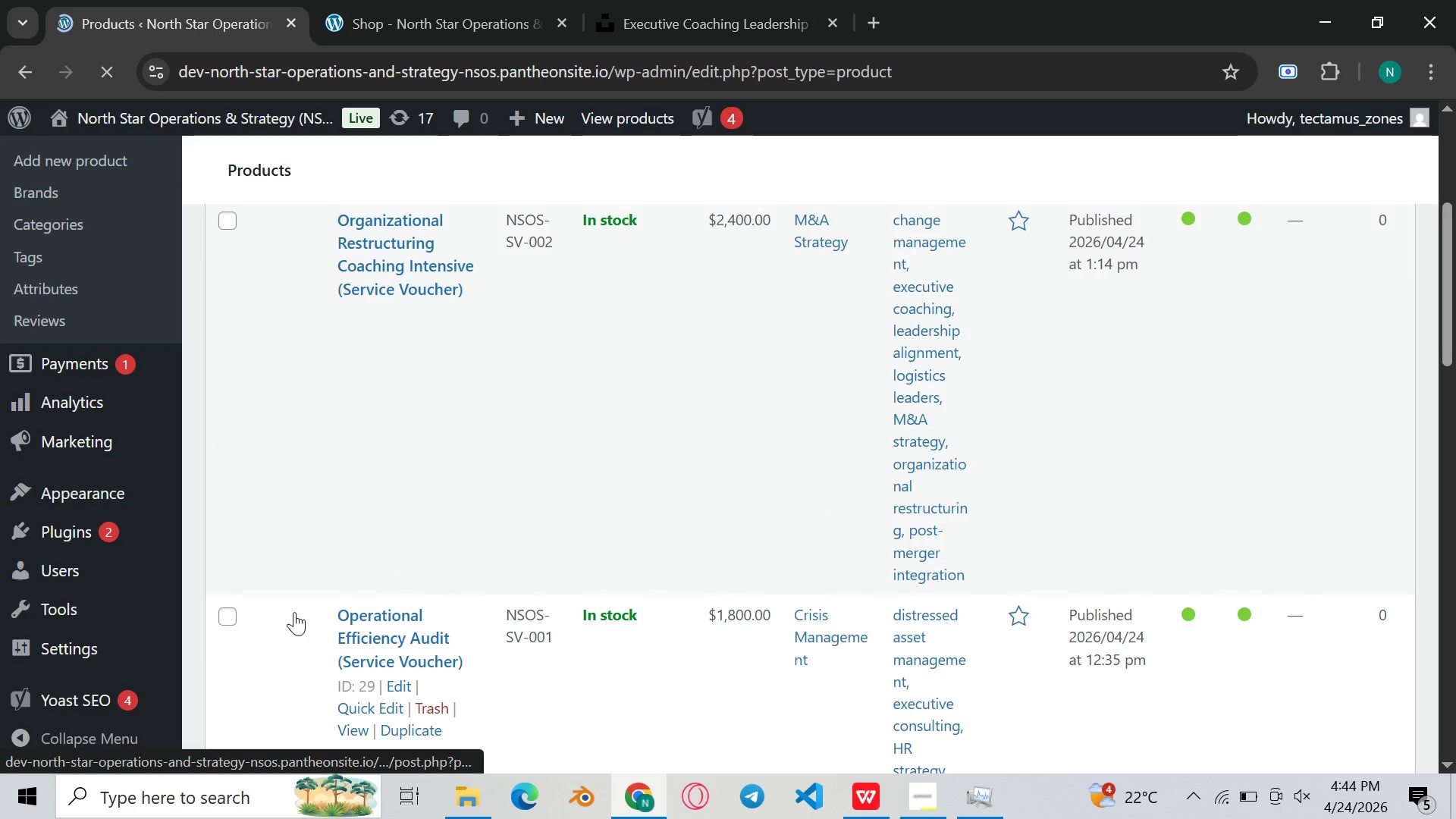 
scroll: coordinate [514, 465], scroll_direction: down, amount: 11.0